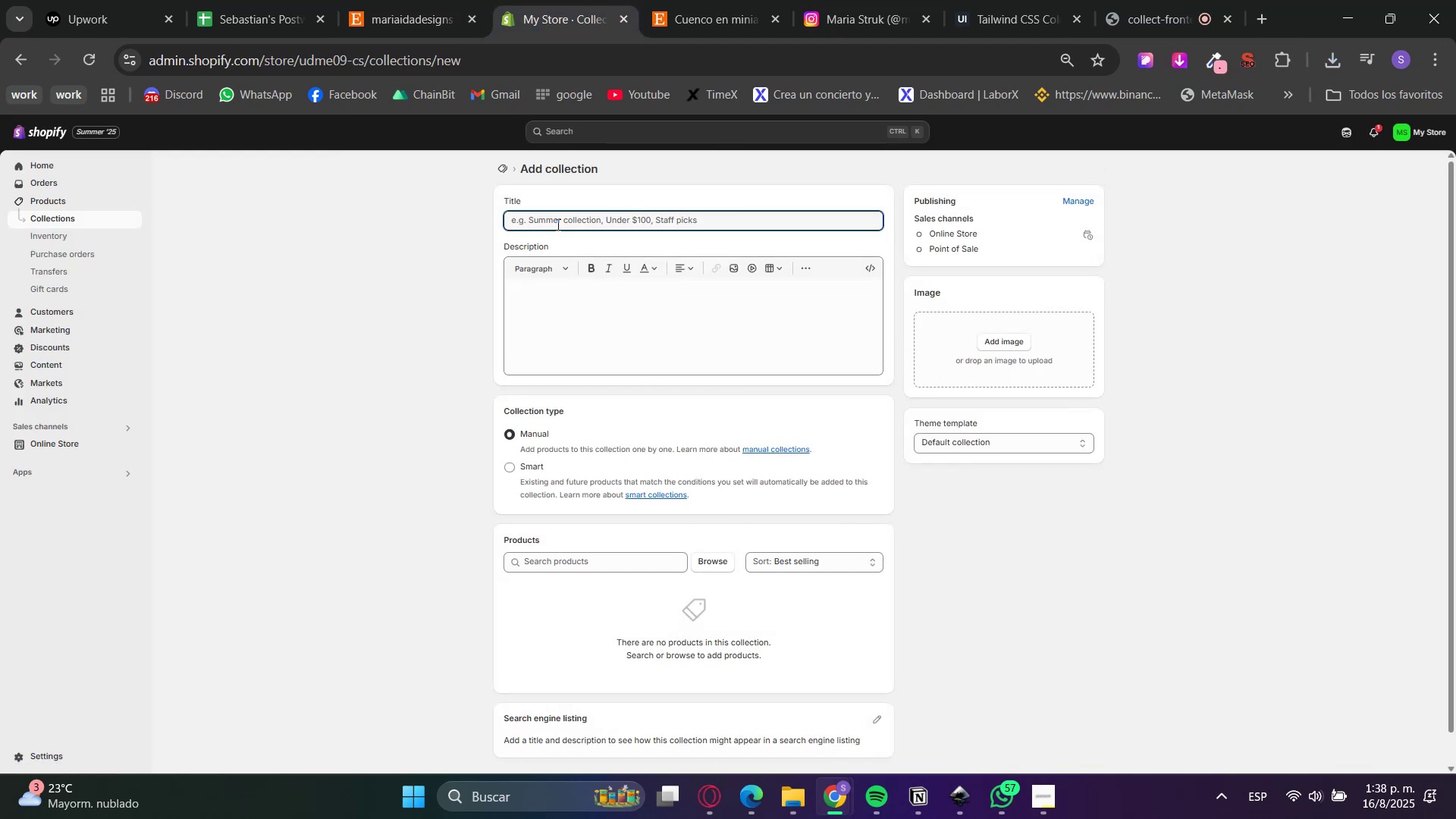 
key(Control+V)
 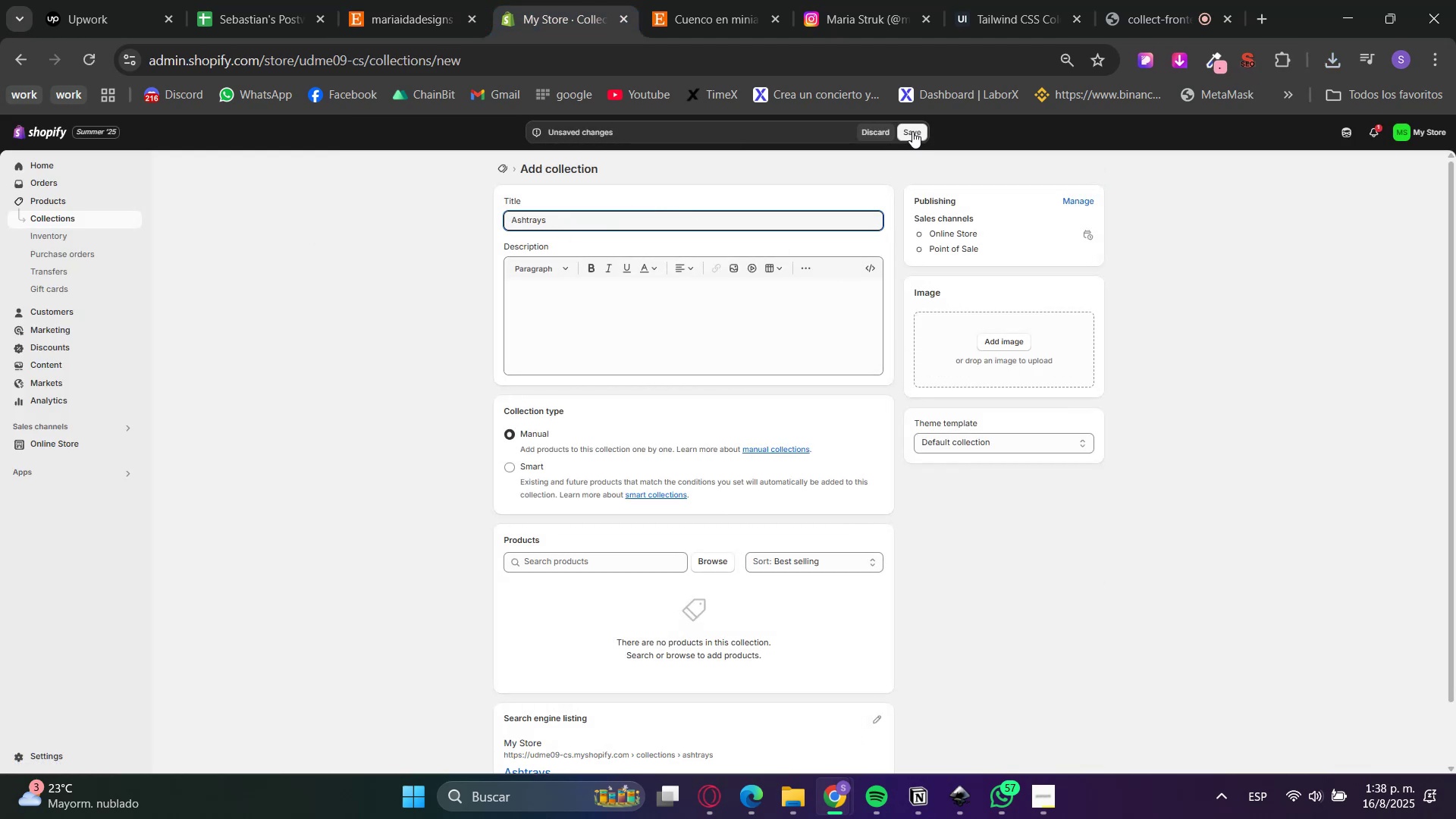 
left_click([913, 131])
 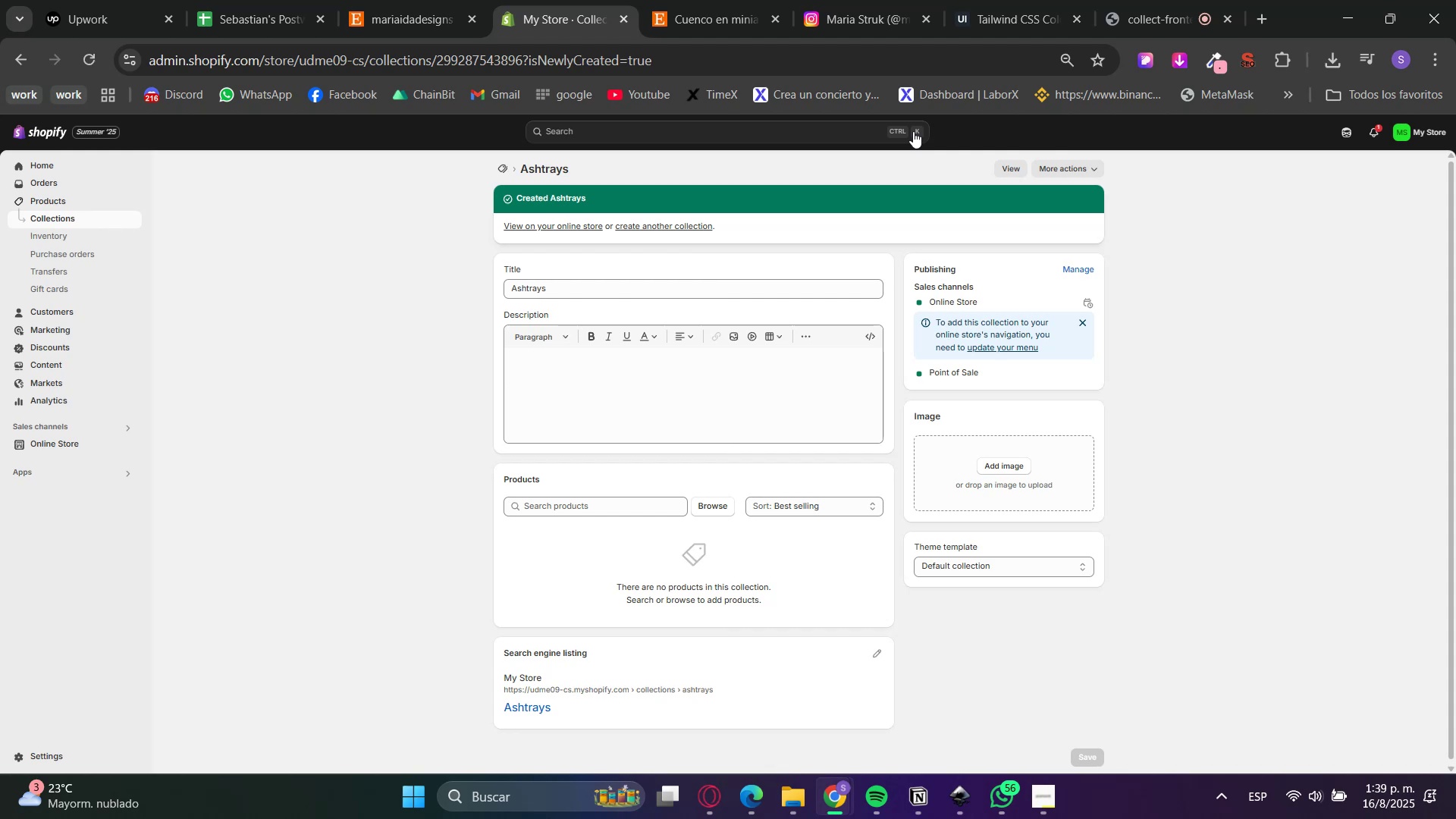 
wait(108.93)
 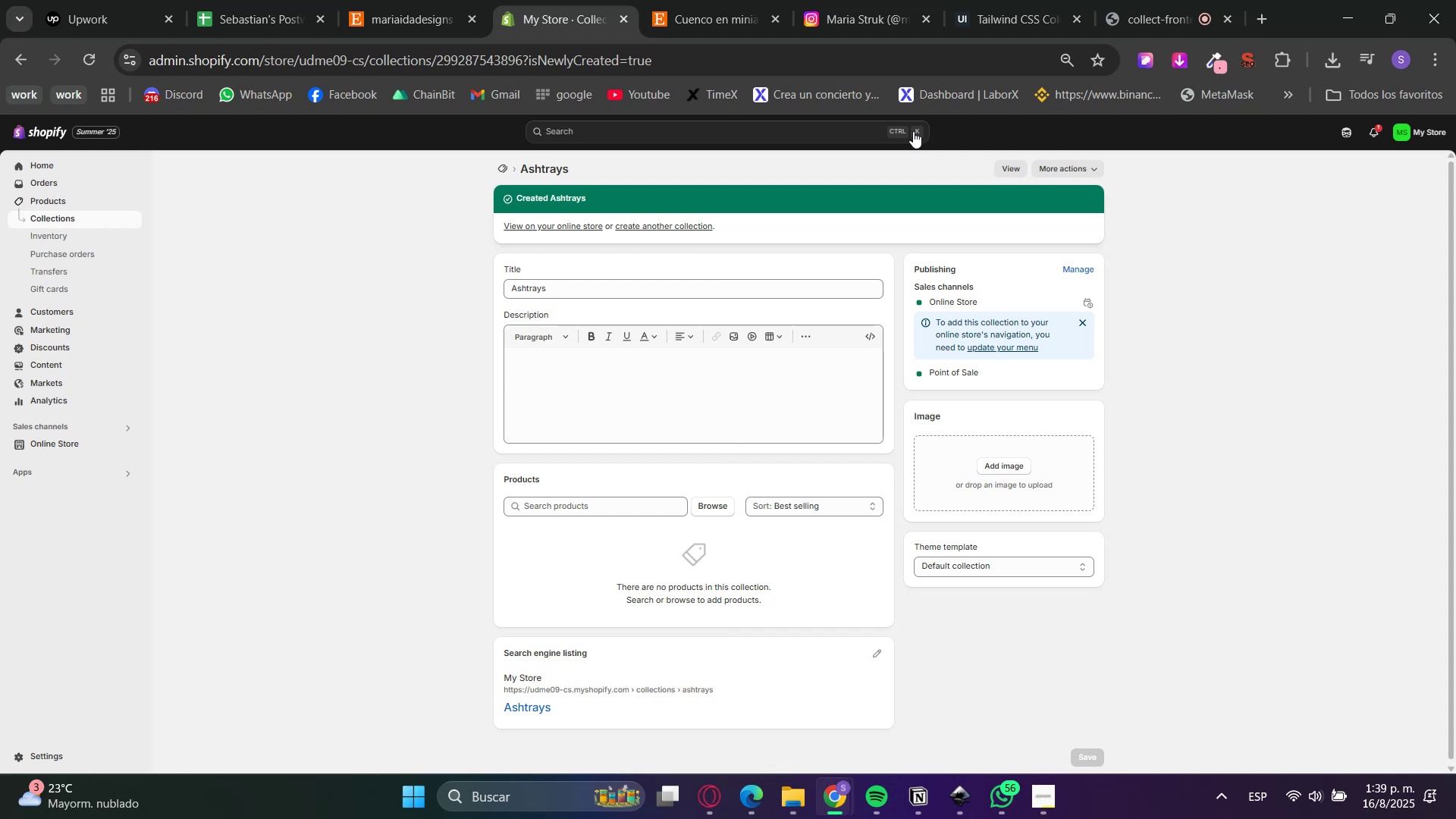 
left_click([60, 205])
 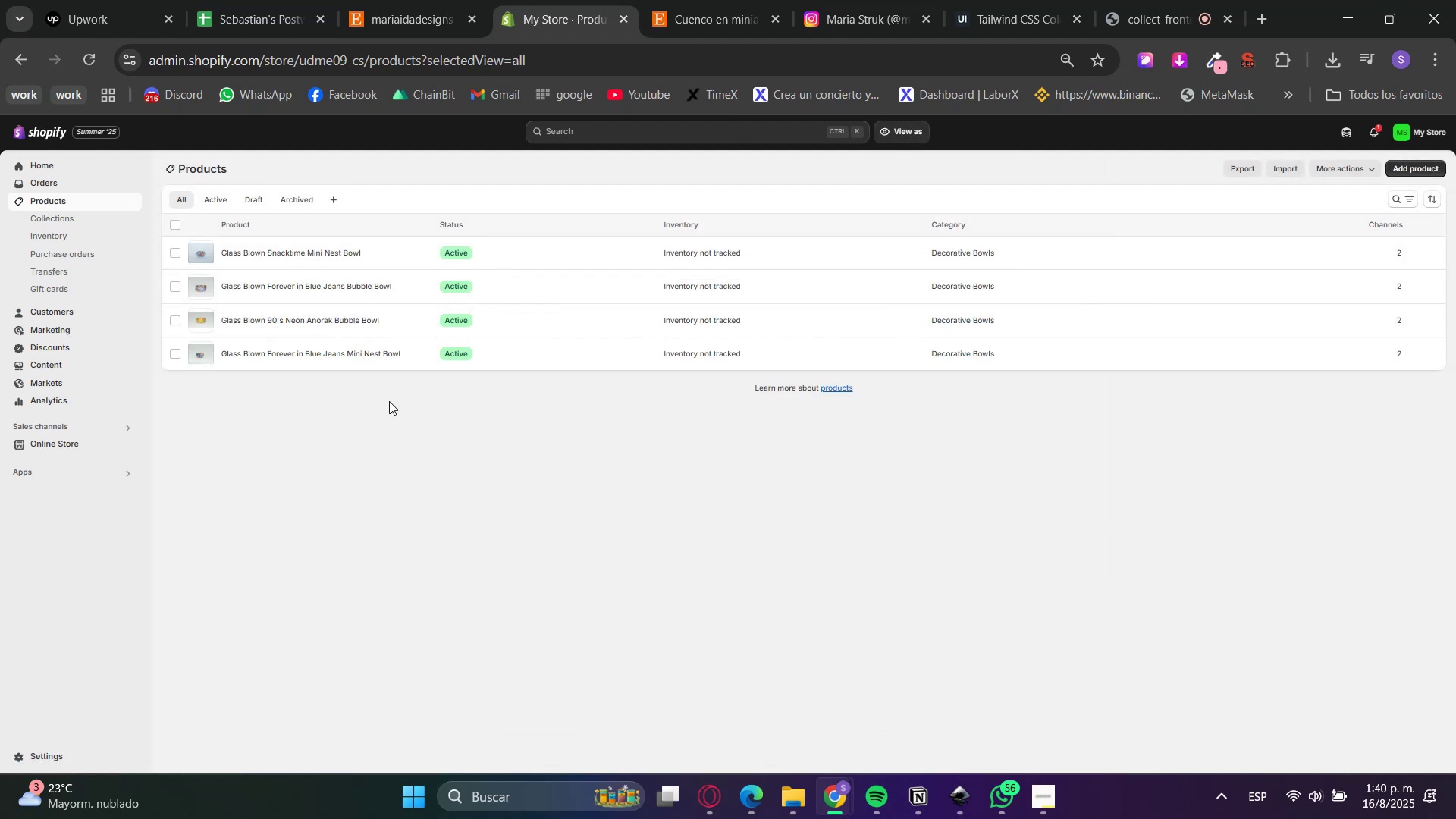 
wait(5.3)
 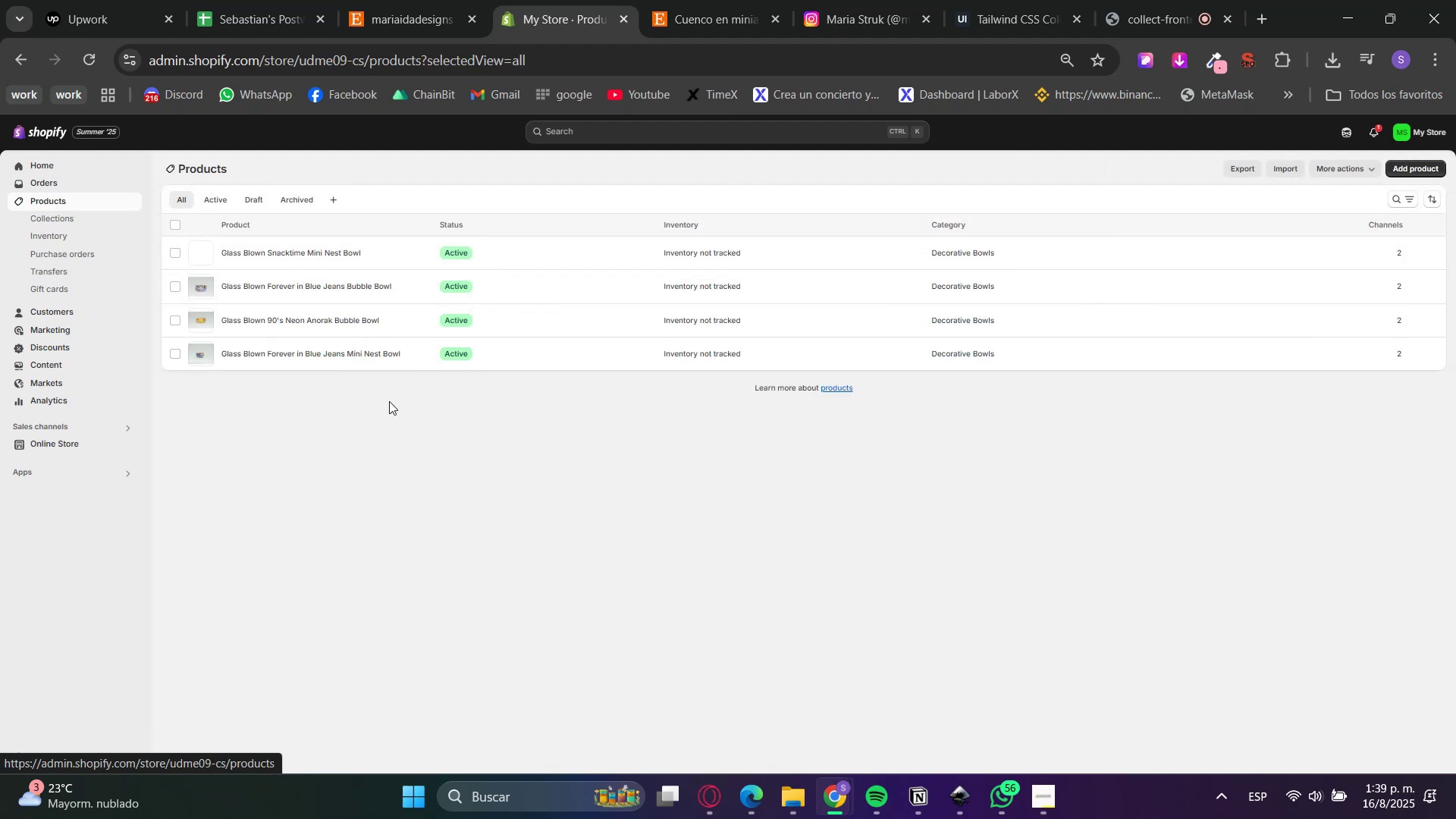 
left_click([1404, 166])
 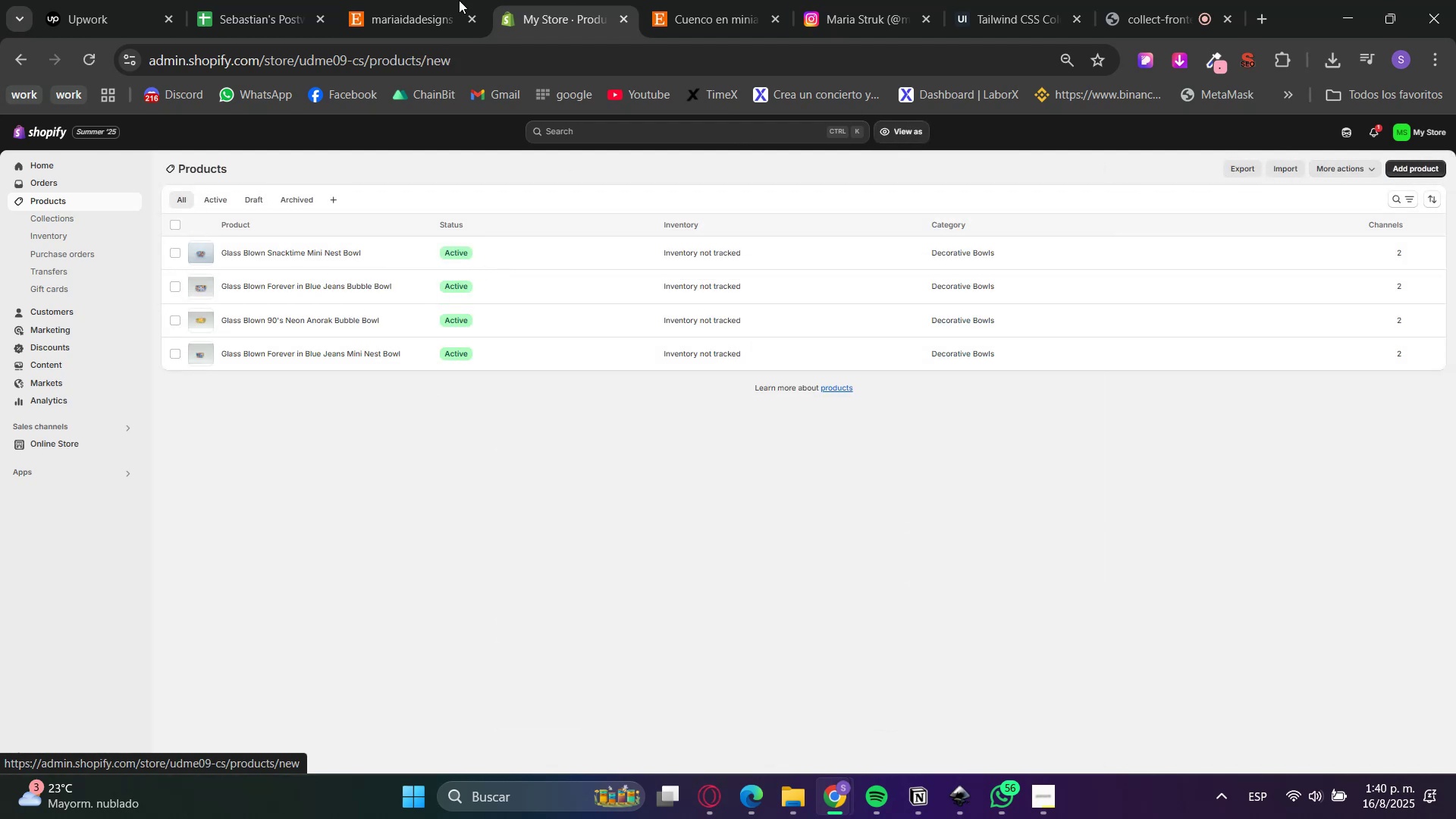 
left_click([354, 0])
 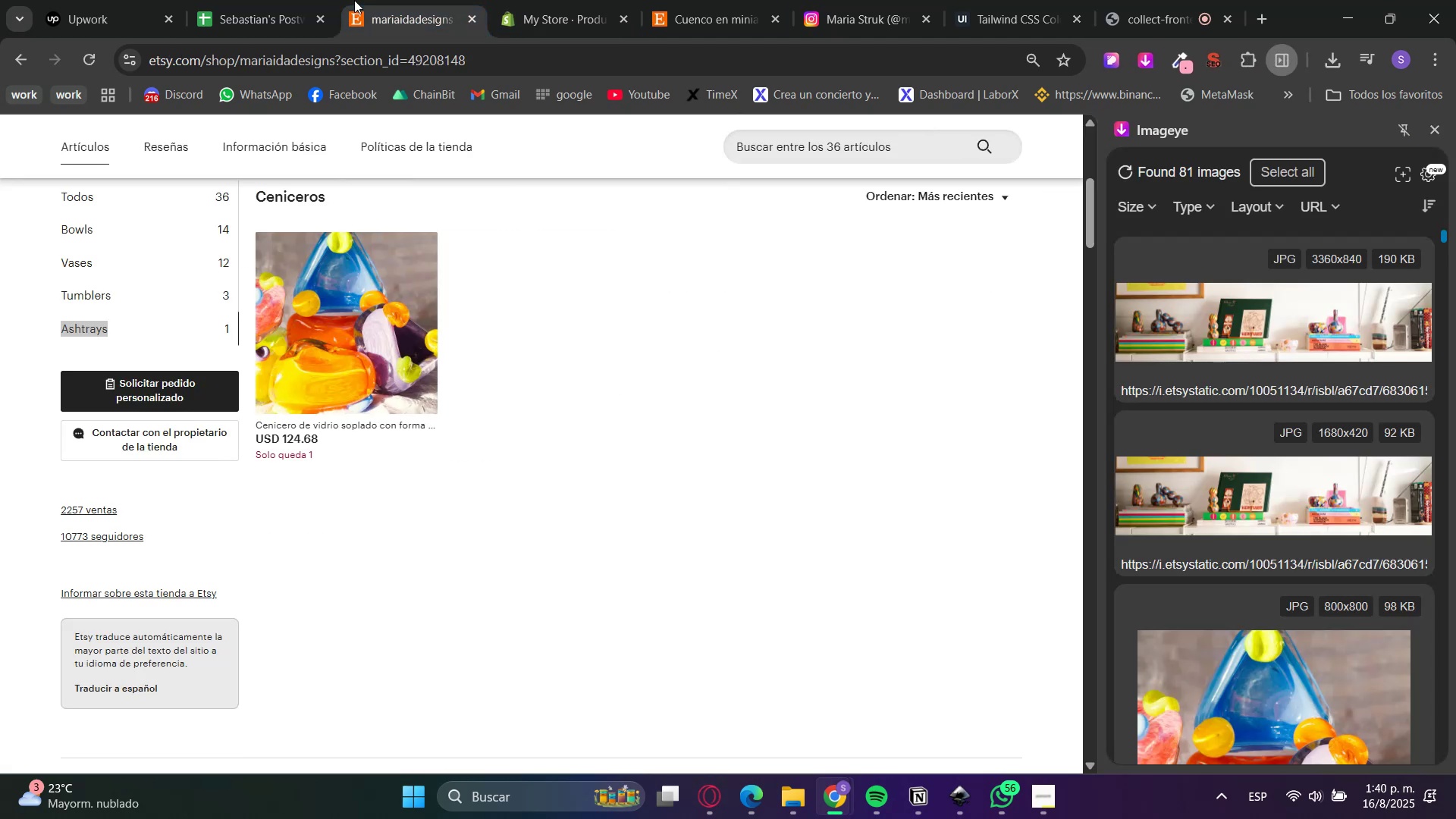 
scroll: coordinate [620, 482], scroll_direction: up, amount: 4.0
 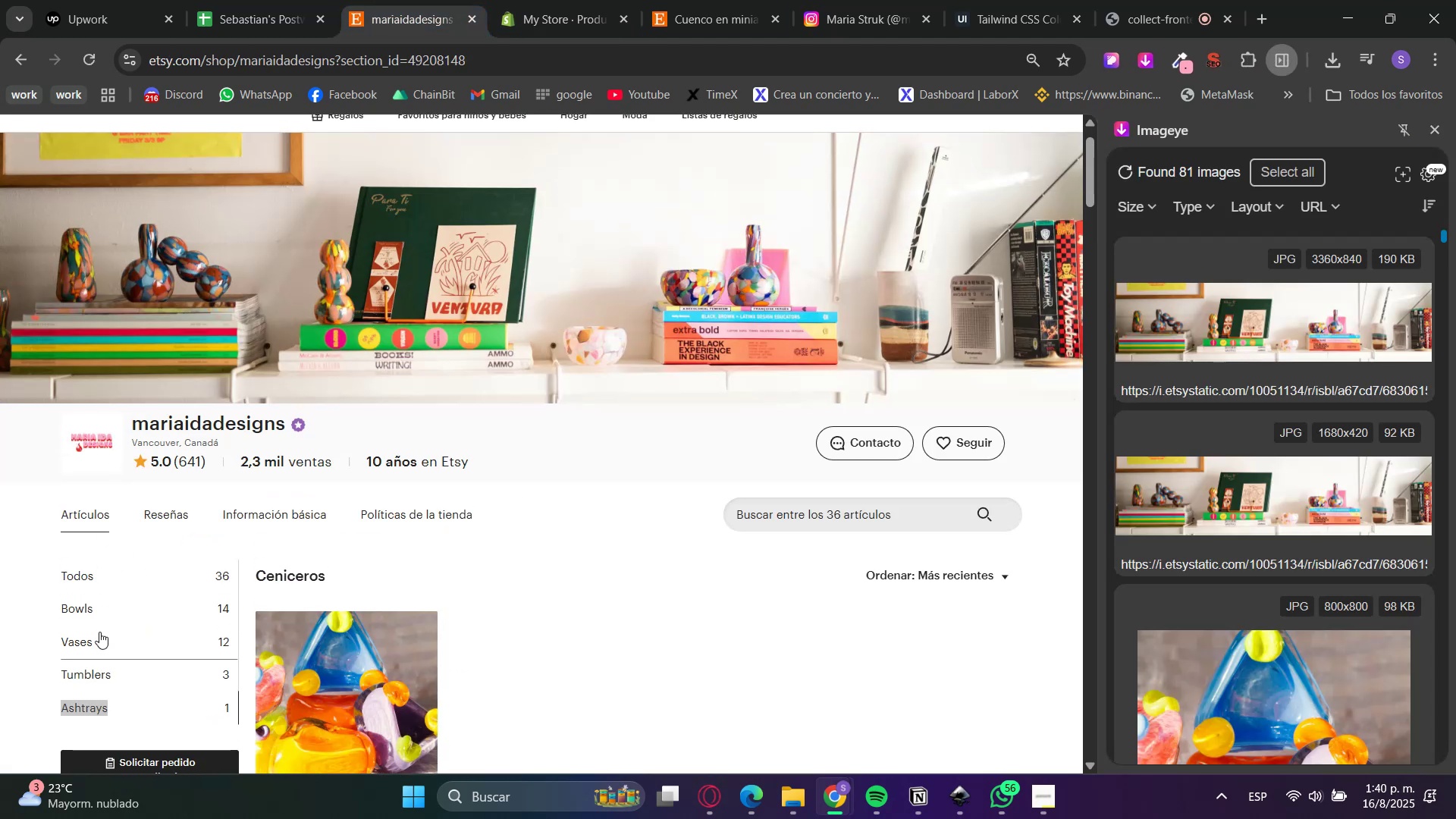 
left_click([94, 640])
 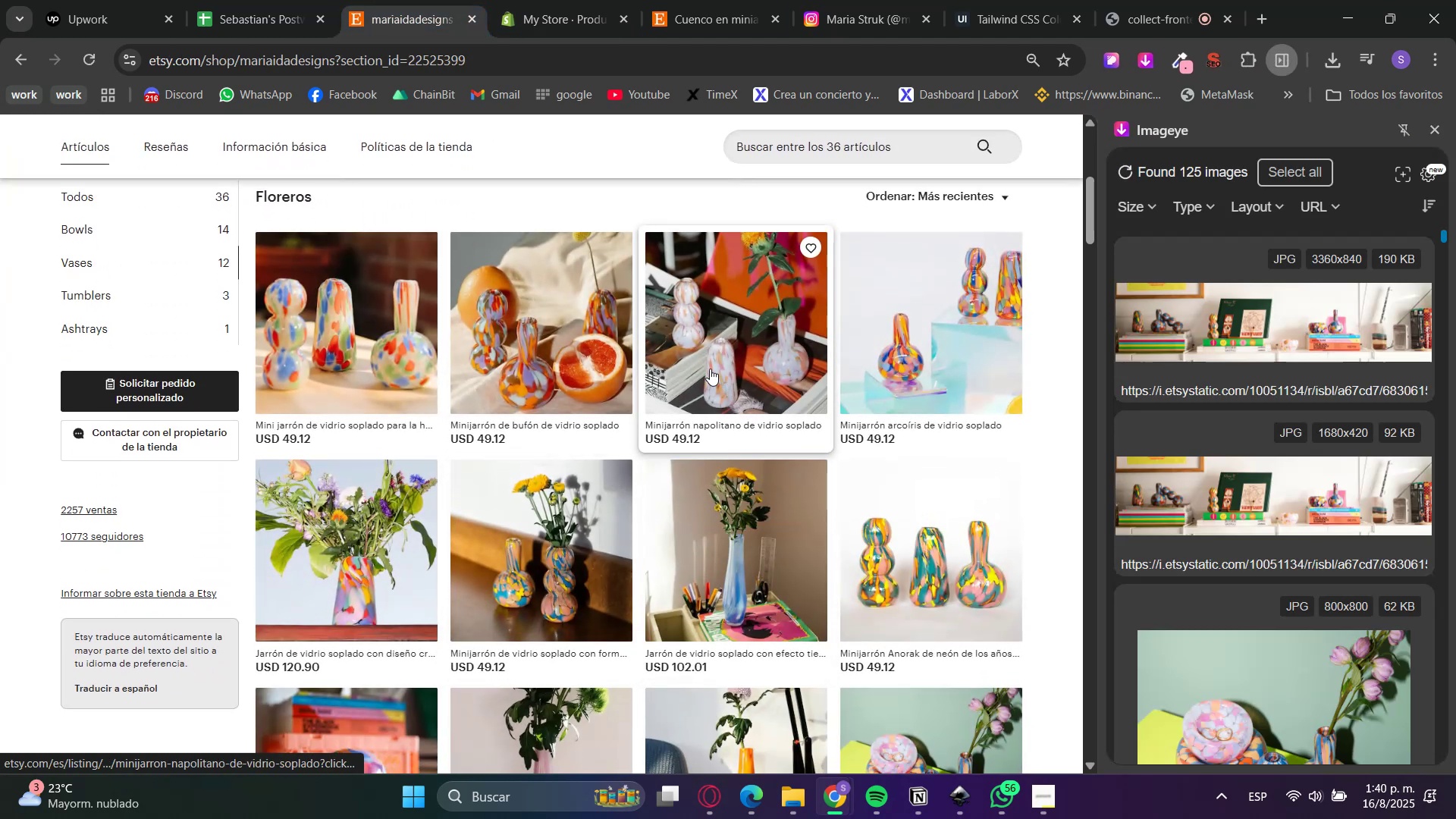 
hold_key(key=ControlLeft, duration=1.5)
 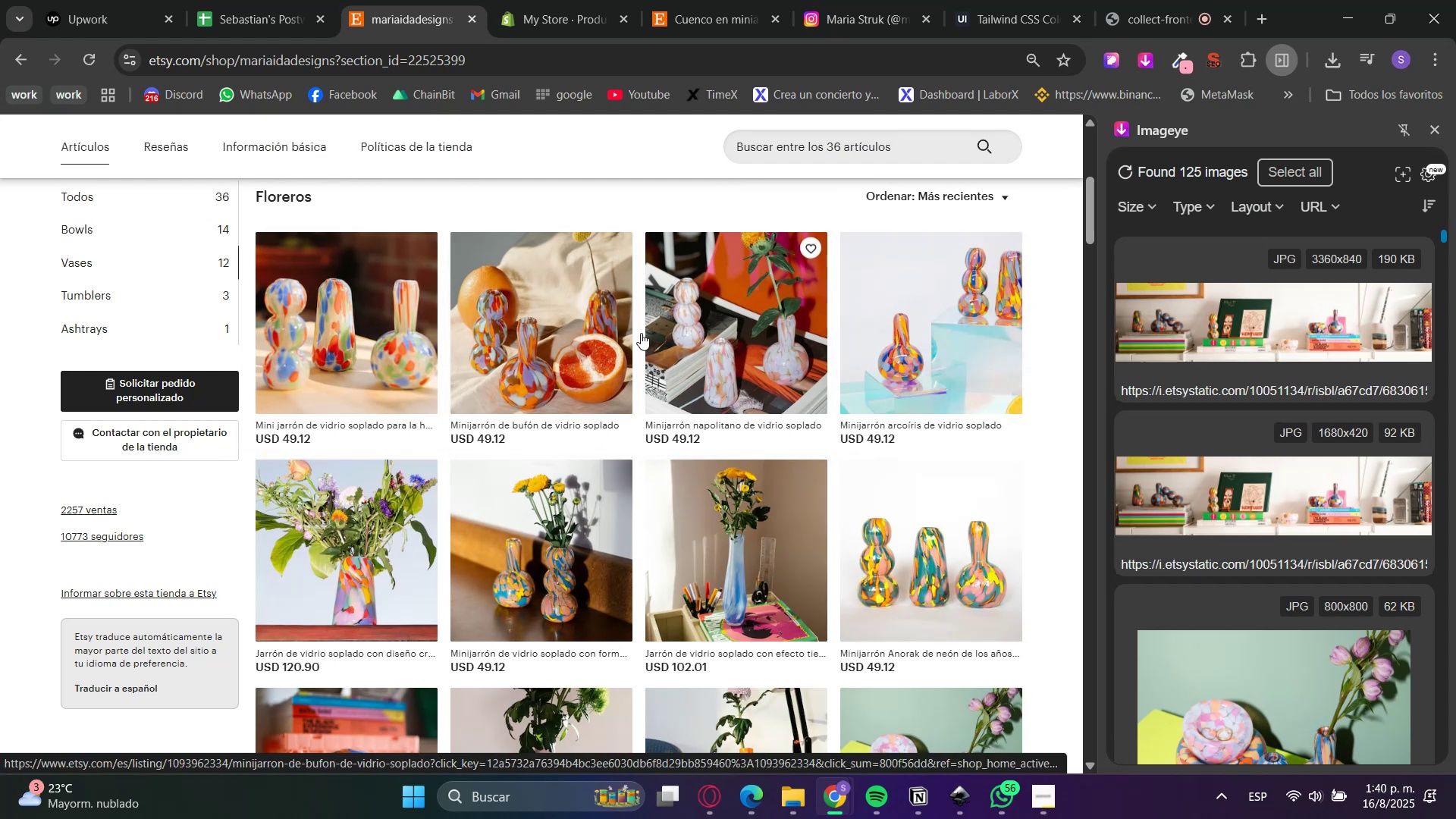 
hold_key(key=ControlLeft, duration=1.51)
left_click([609, 325])
 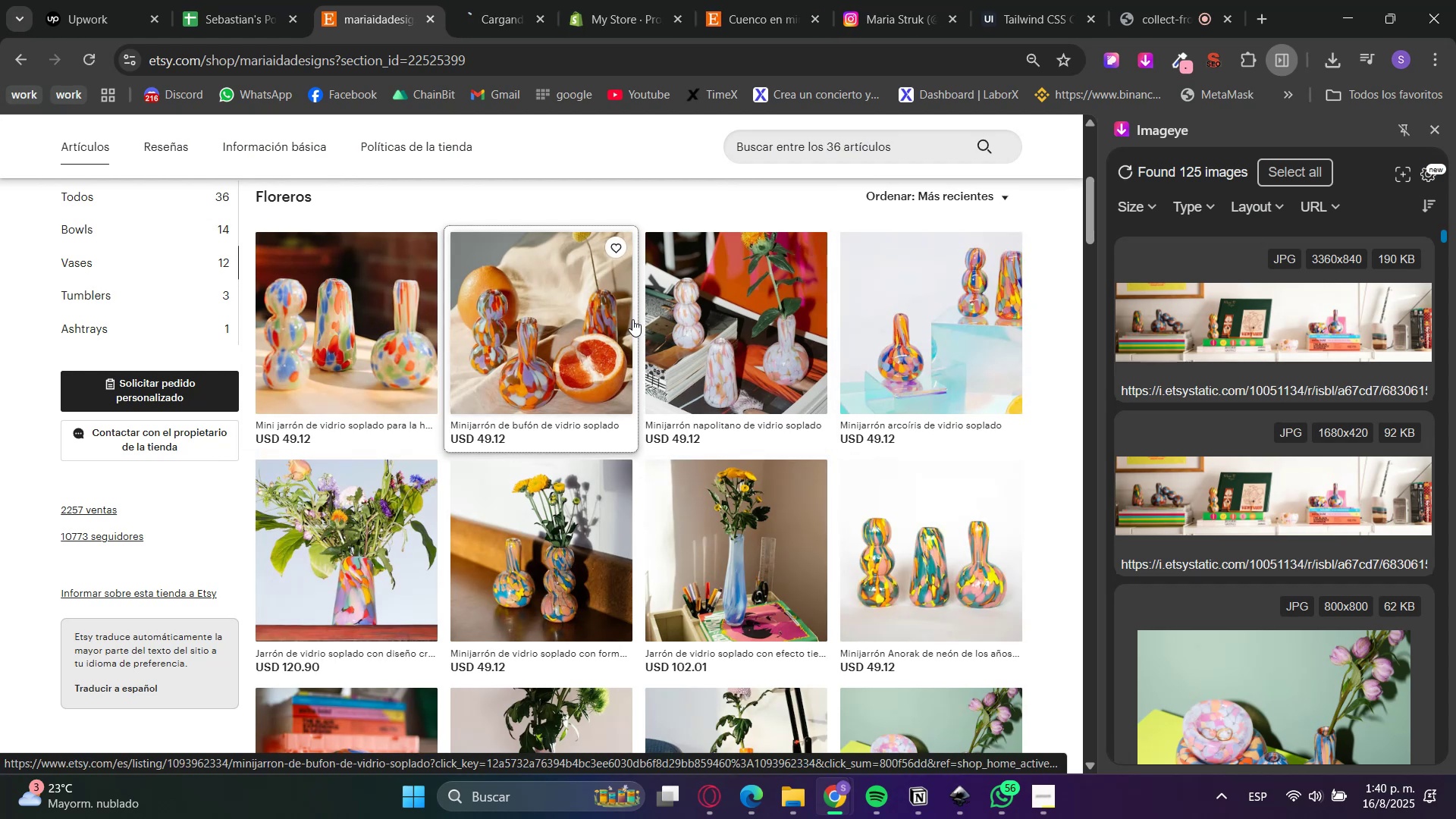 
double_click([716, 319])
 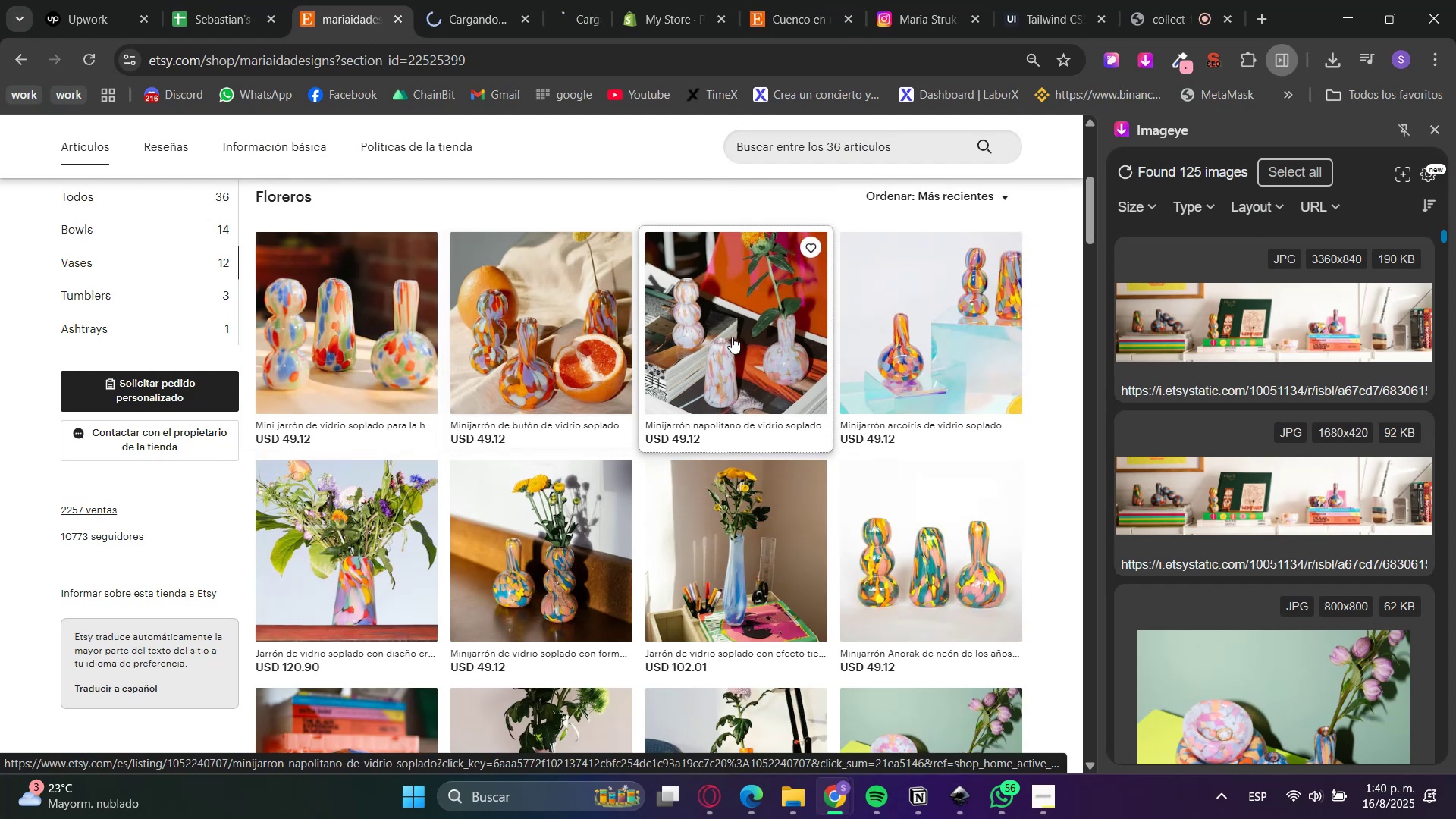 
hold_key(key=ControlLeft, duration=0.63)
left_click([912, 539])
 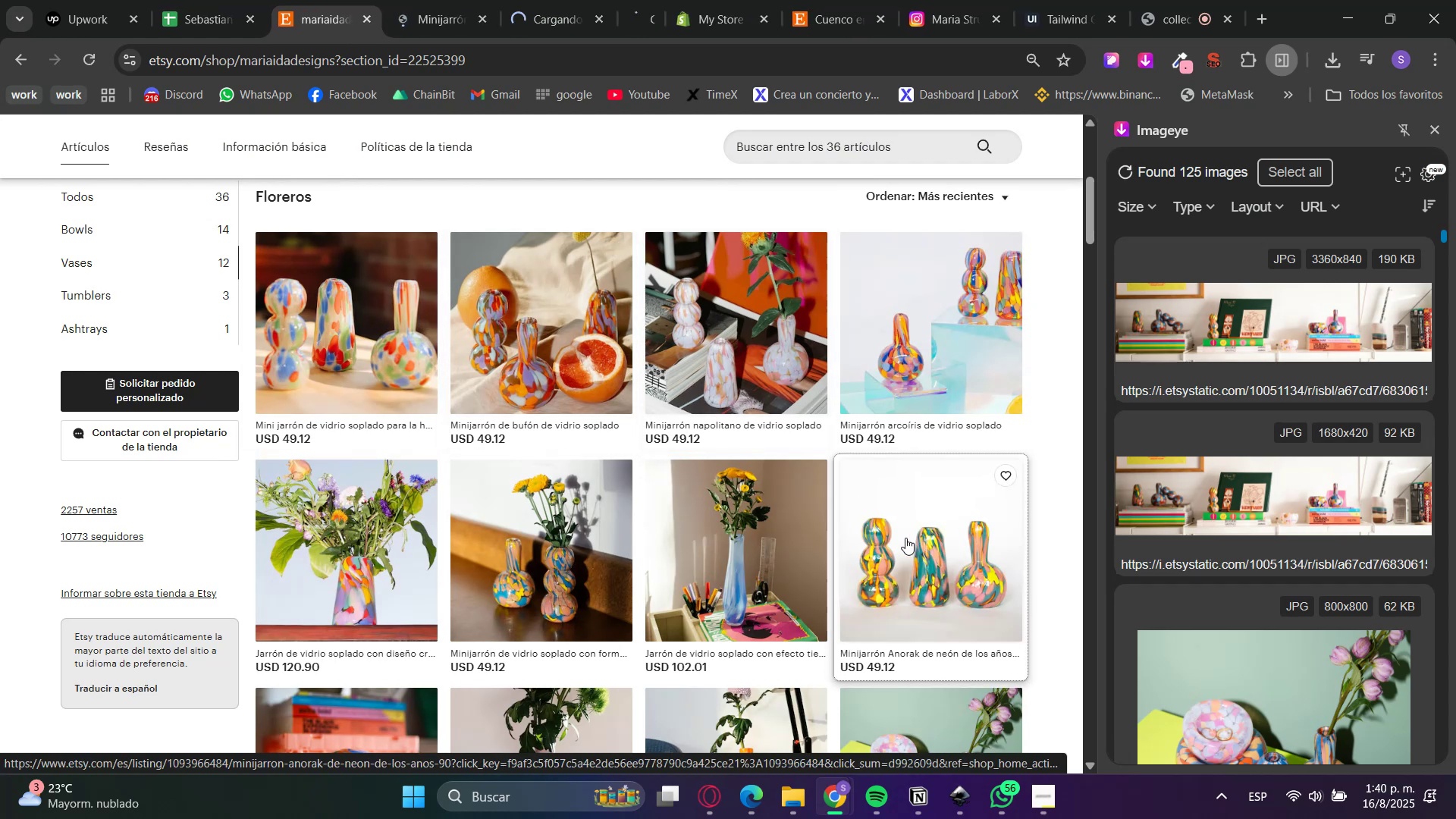 
scroll: coordinate [818, 535], scroll_direction: down, amount: 3.0
 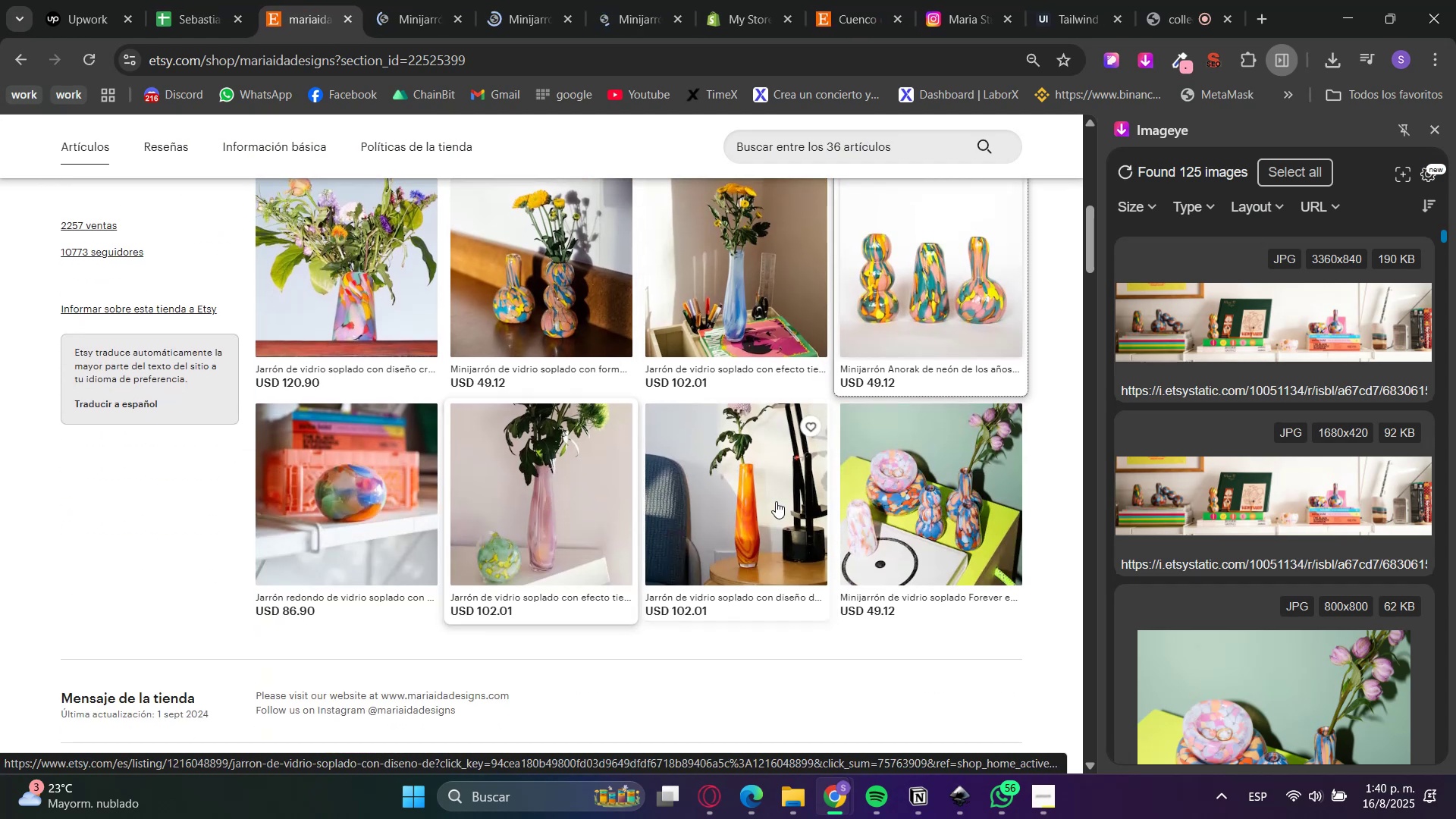 
hold_key(key=ControlLeft, duration=0.66)
 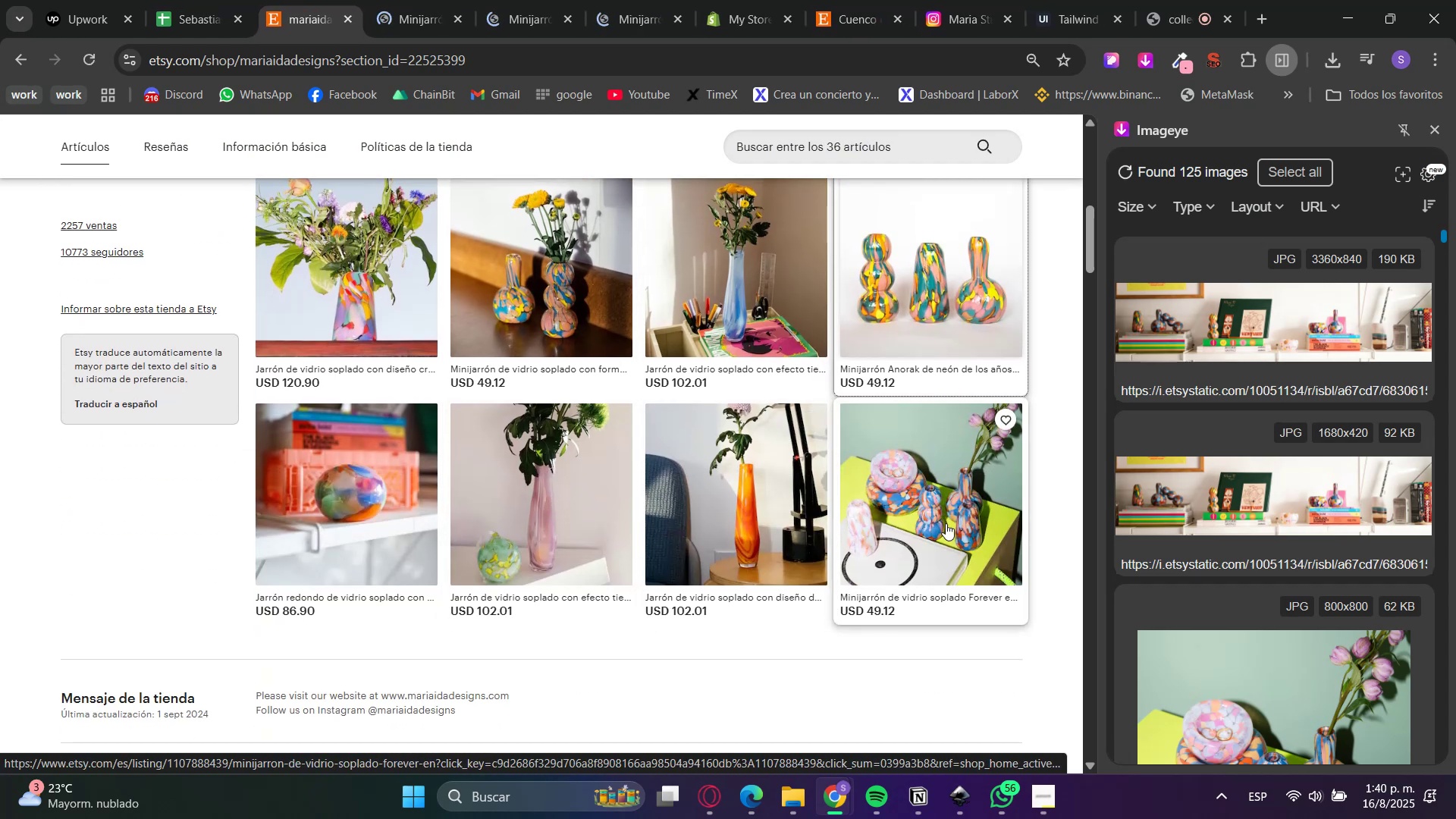 
scroll: coordinate [945, 601], scroll_direction: up, amount: 2.0
 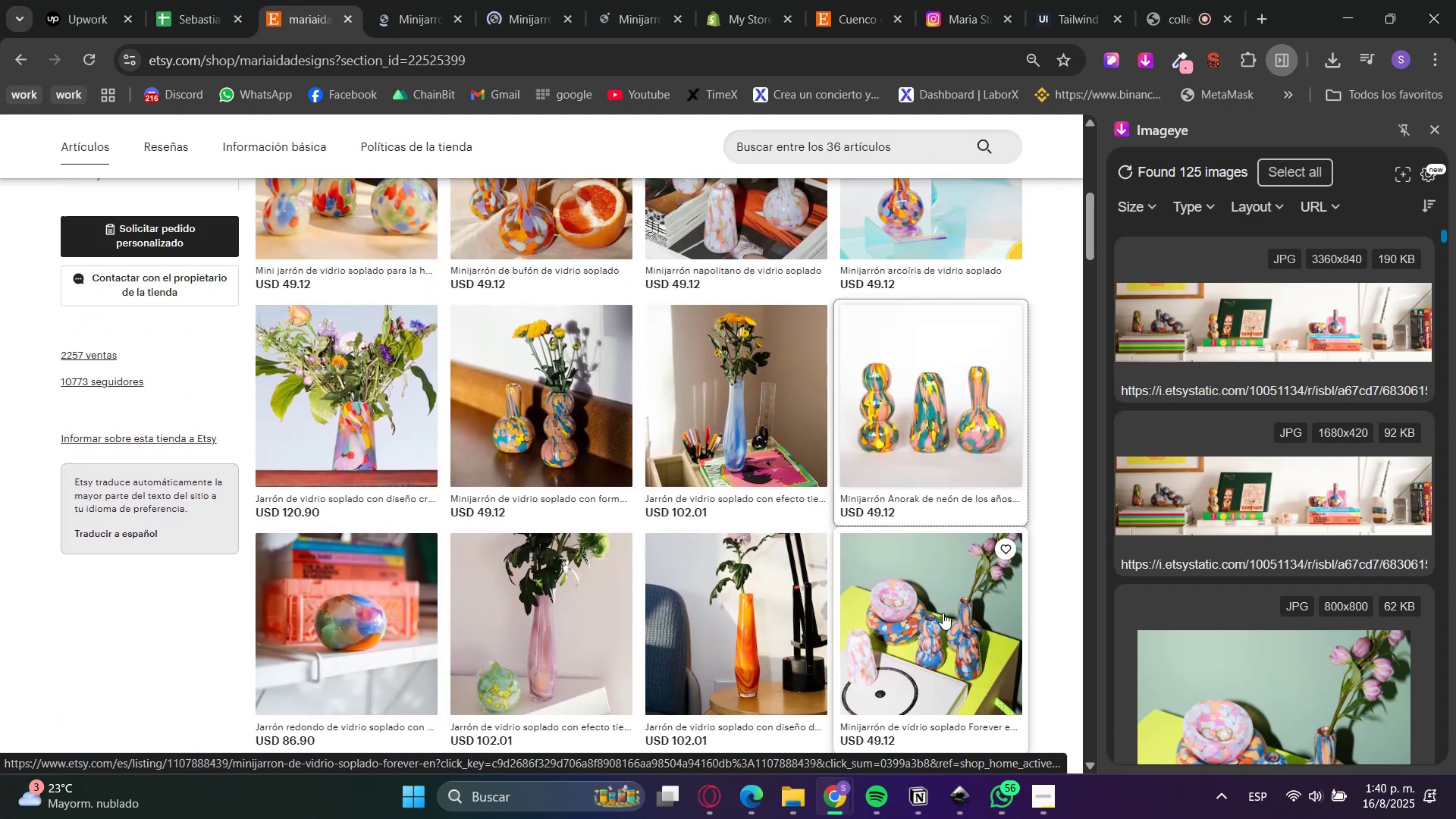 
hold_key(key=ControlLeft, duration=0.53)
left_click([928, 667])
 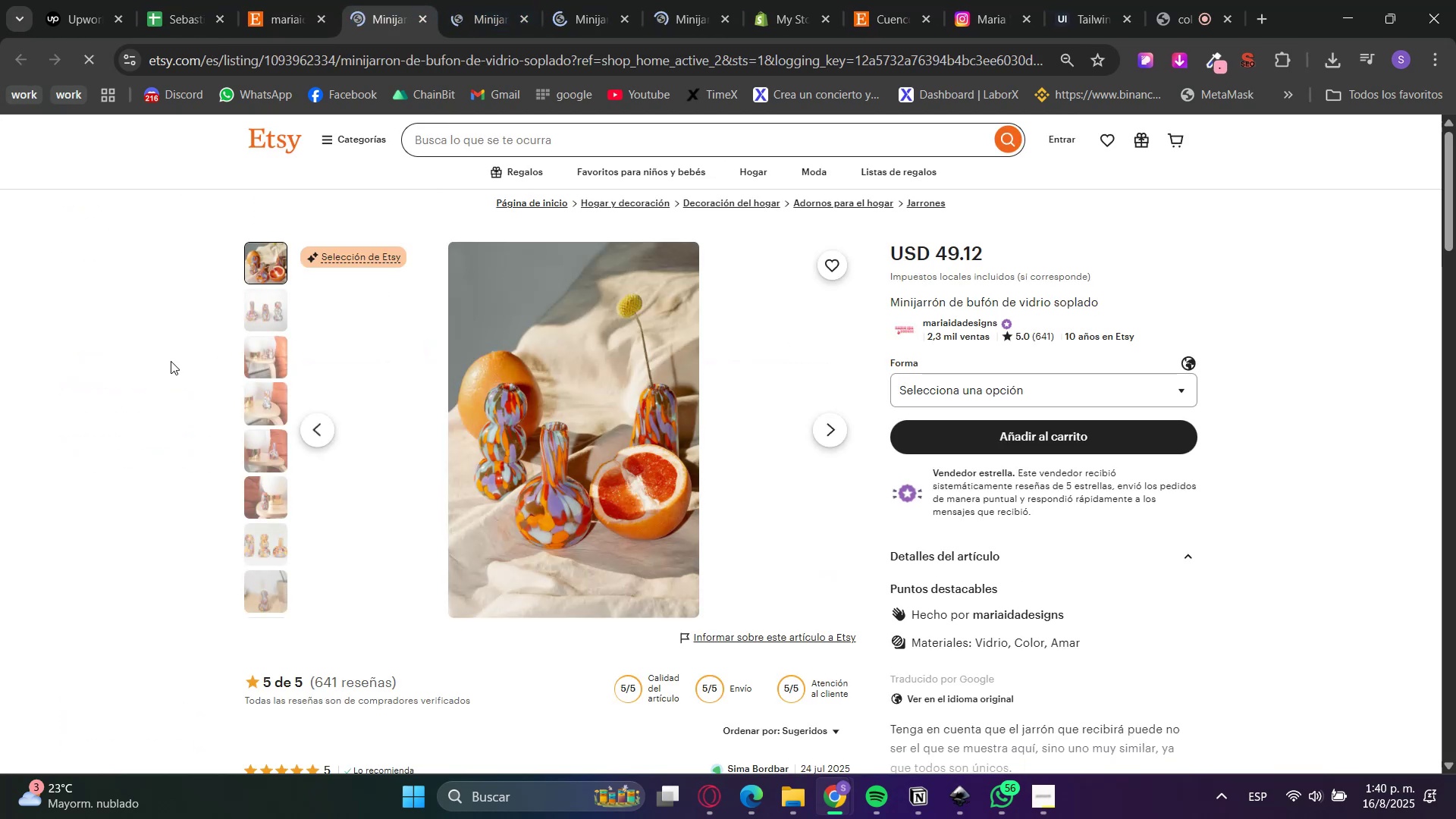 
left_click([273, 307])
 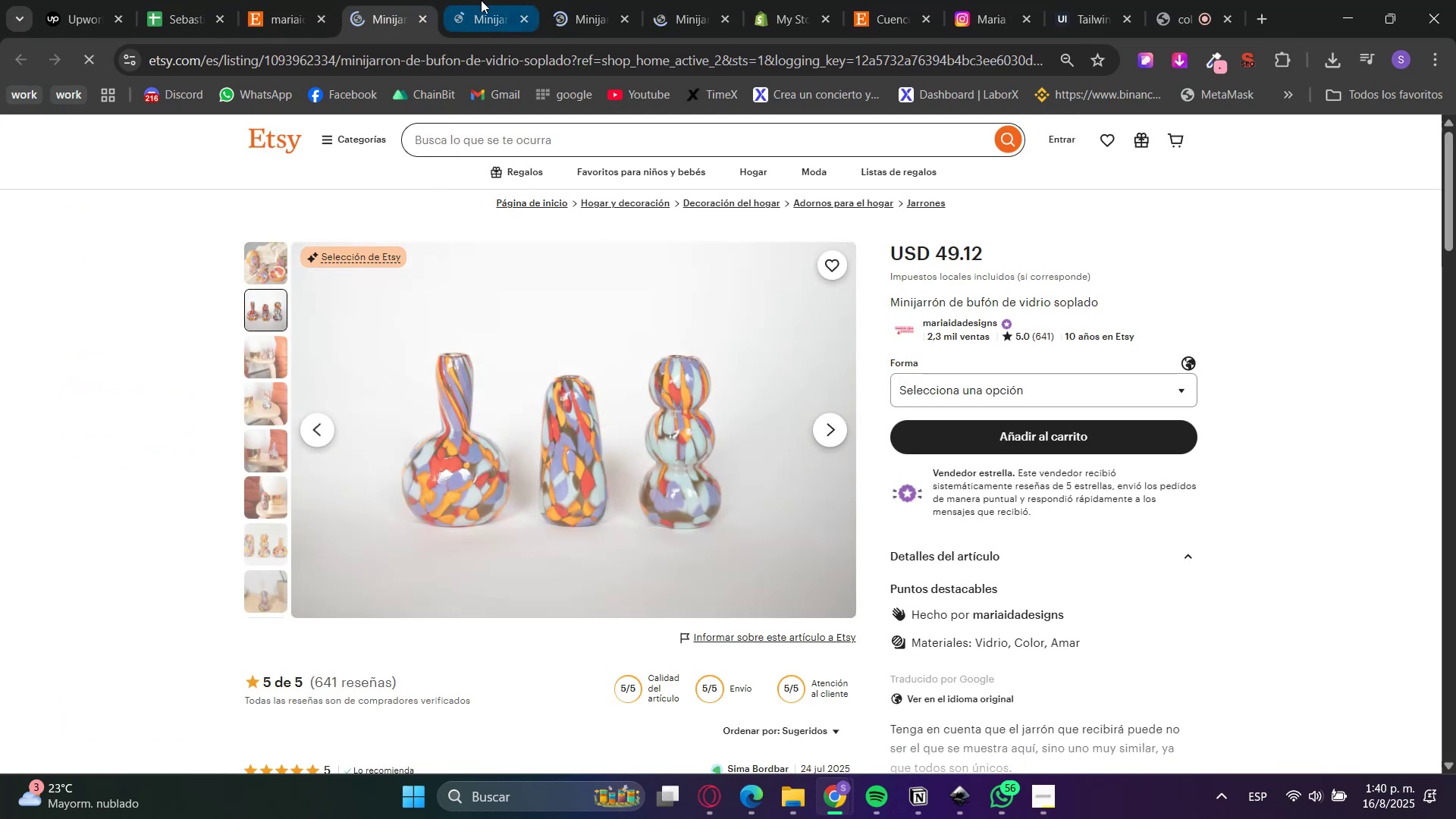 
left_click([496, 0])
 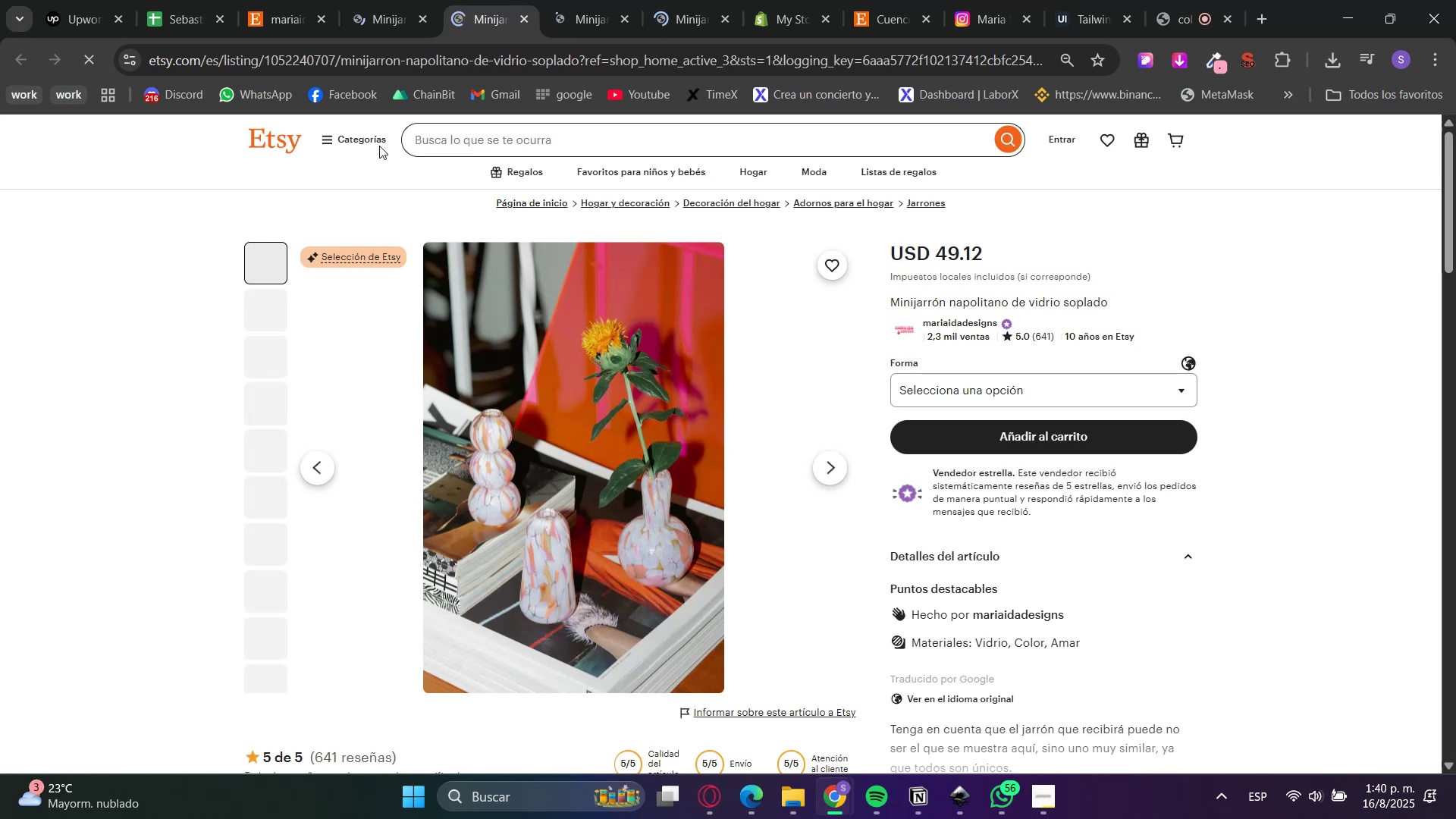 
mouse_move([302, 289])
 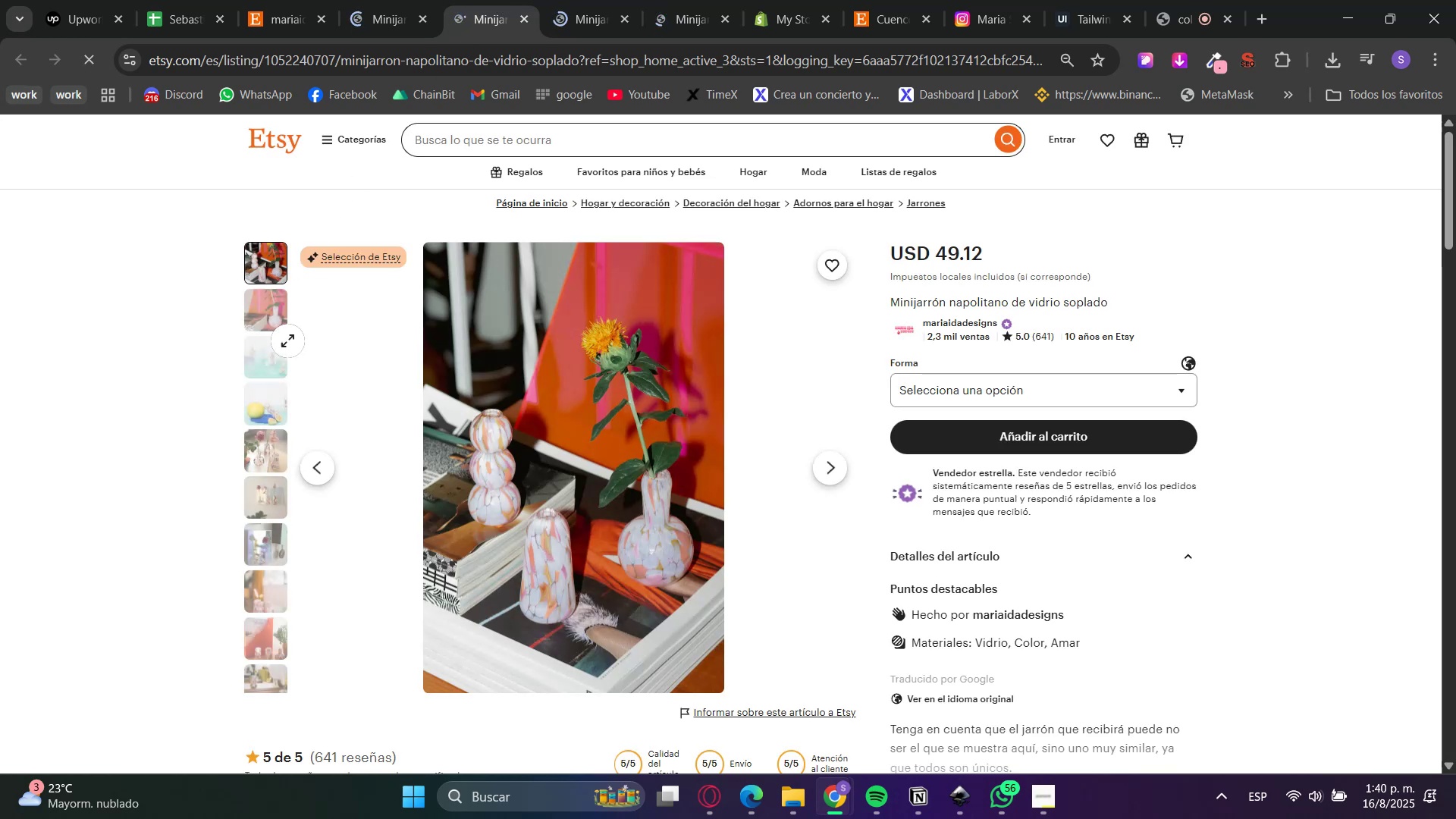 
scroll: coordinate [284, 361], scroll_direction: up, amount: 1.0
 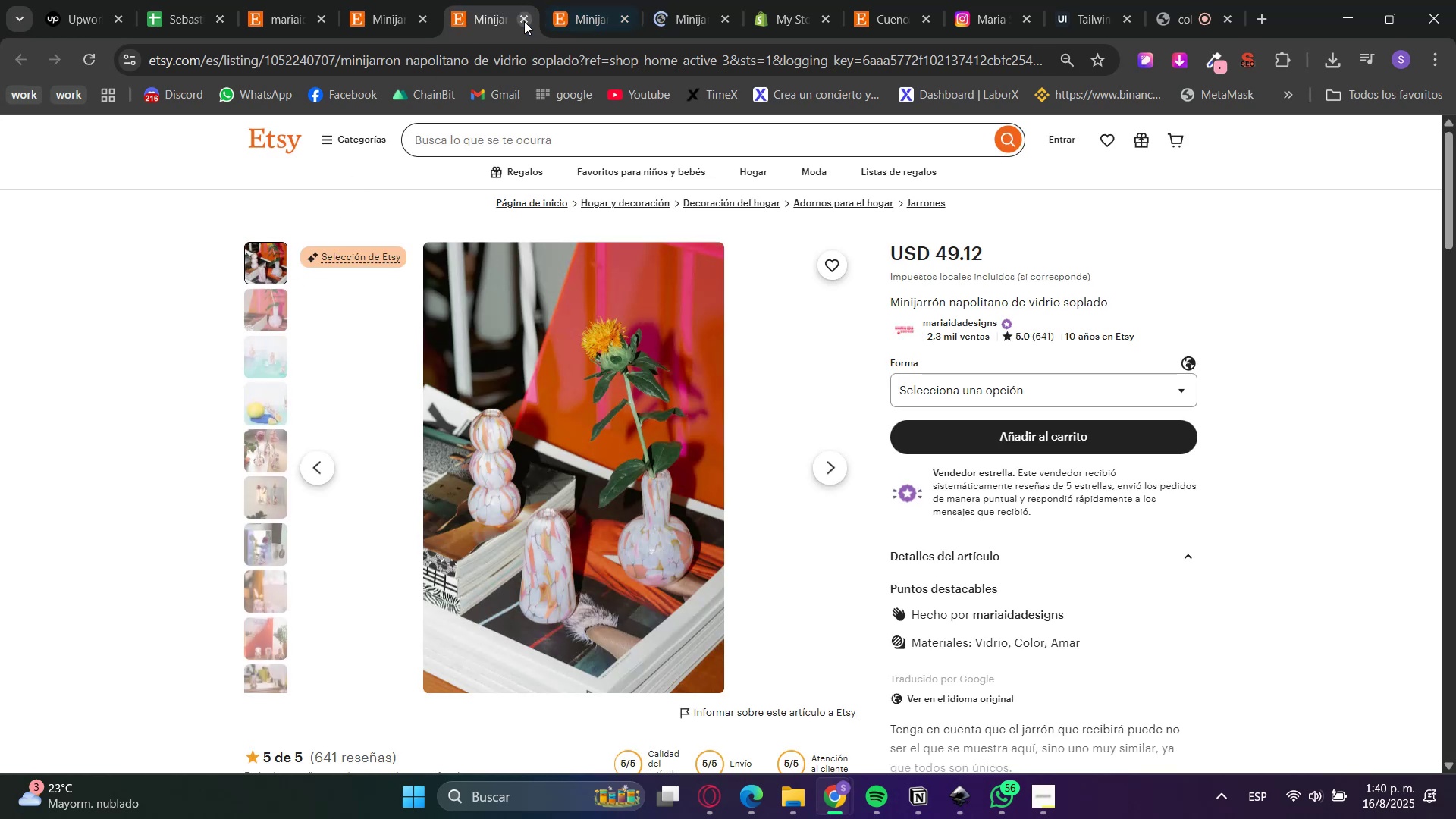 
double_click([534, 0])
 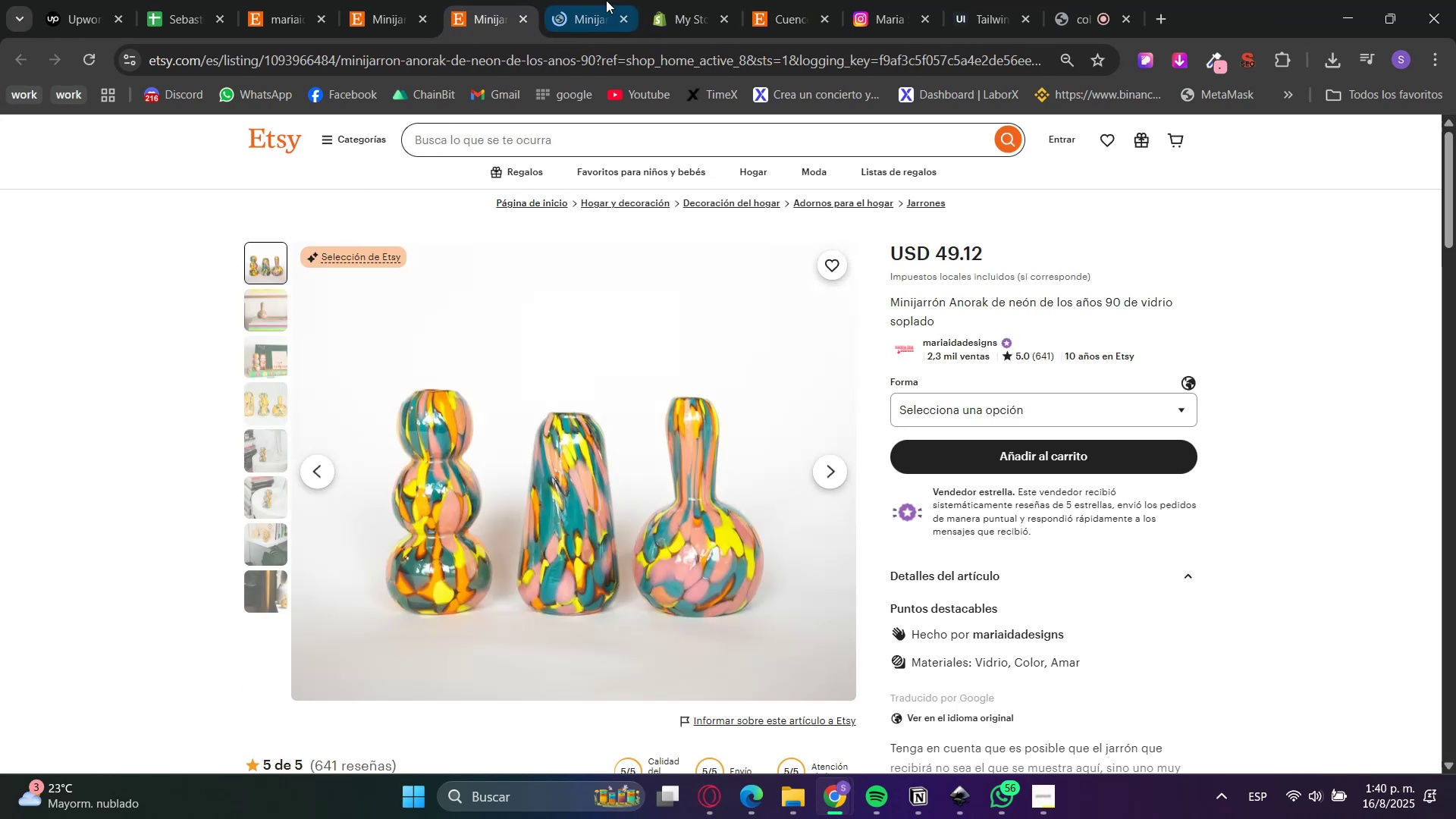 
double_click([485, 0])
 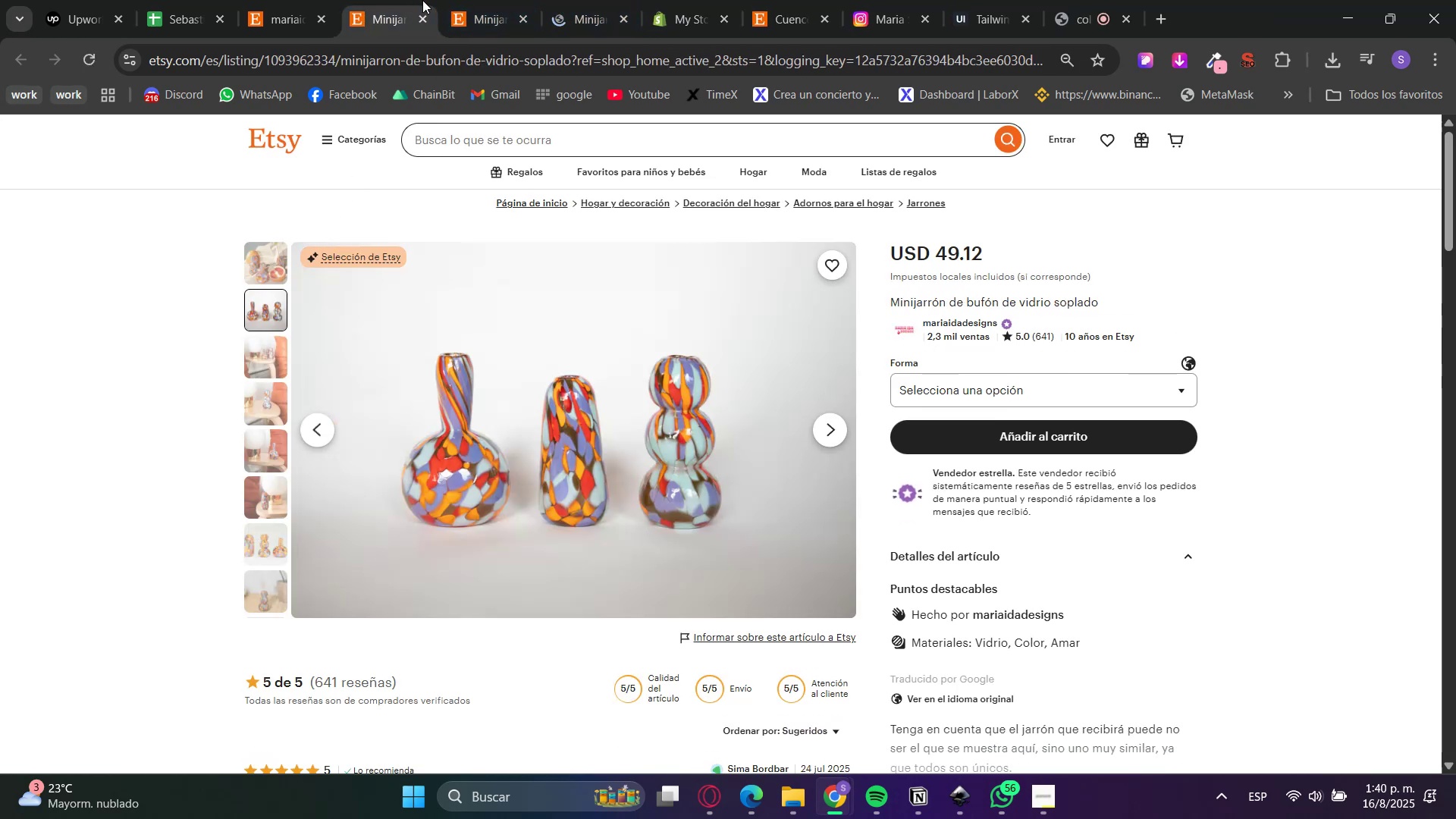 
triple_click([570, 0])
 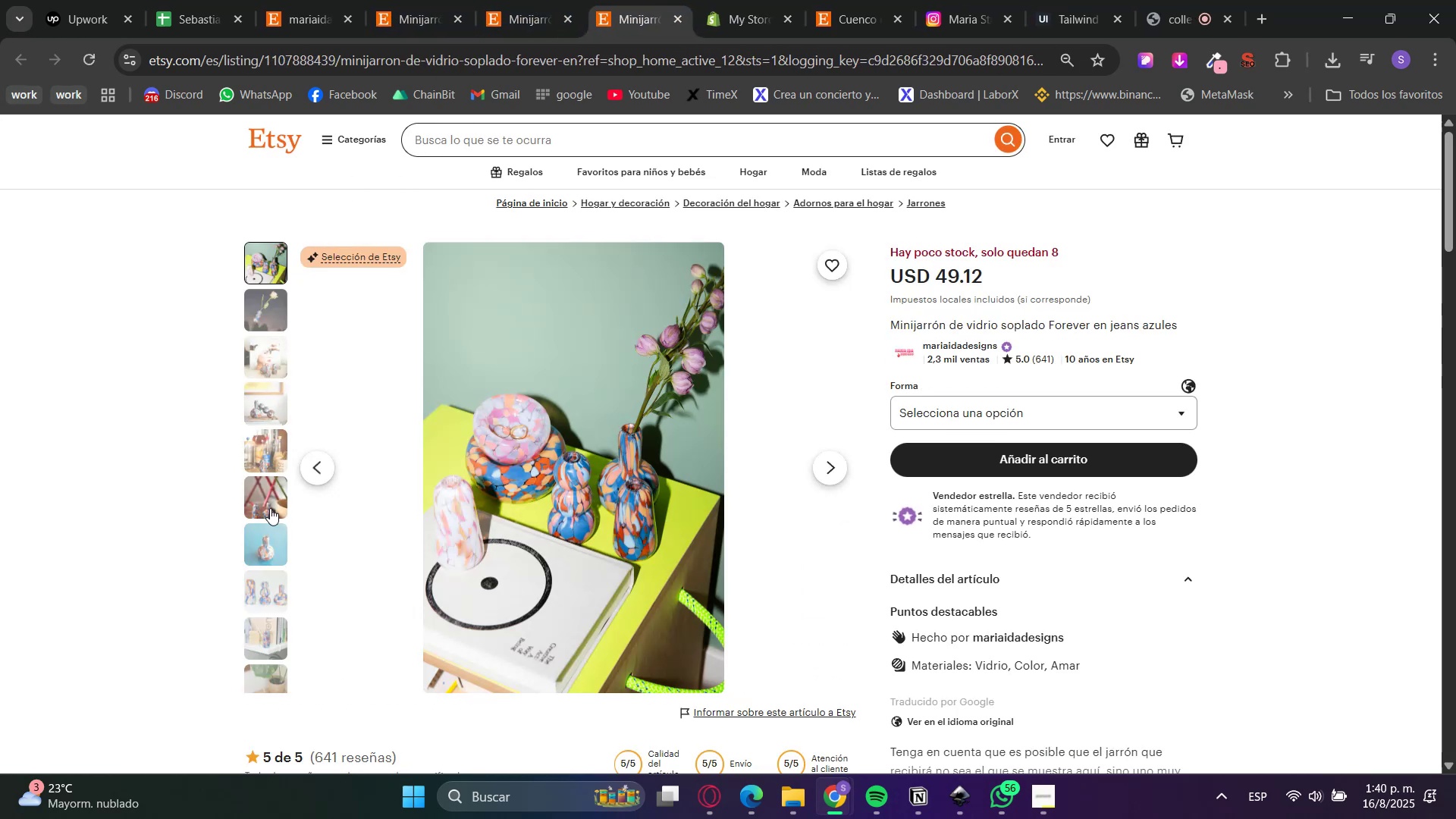 
left_click([269, 591])
 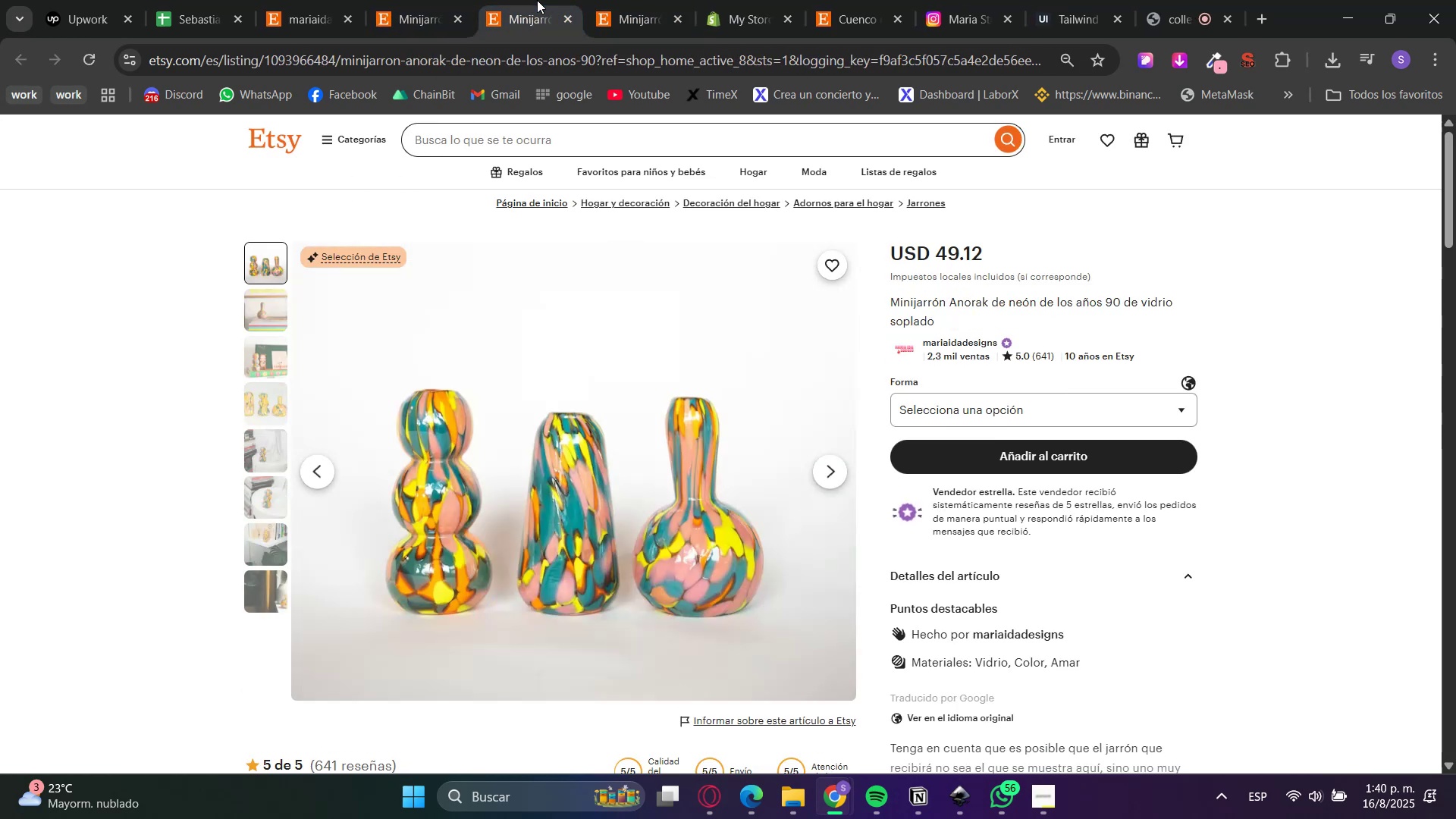 
double_click([424, 0])
 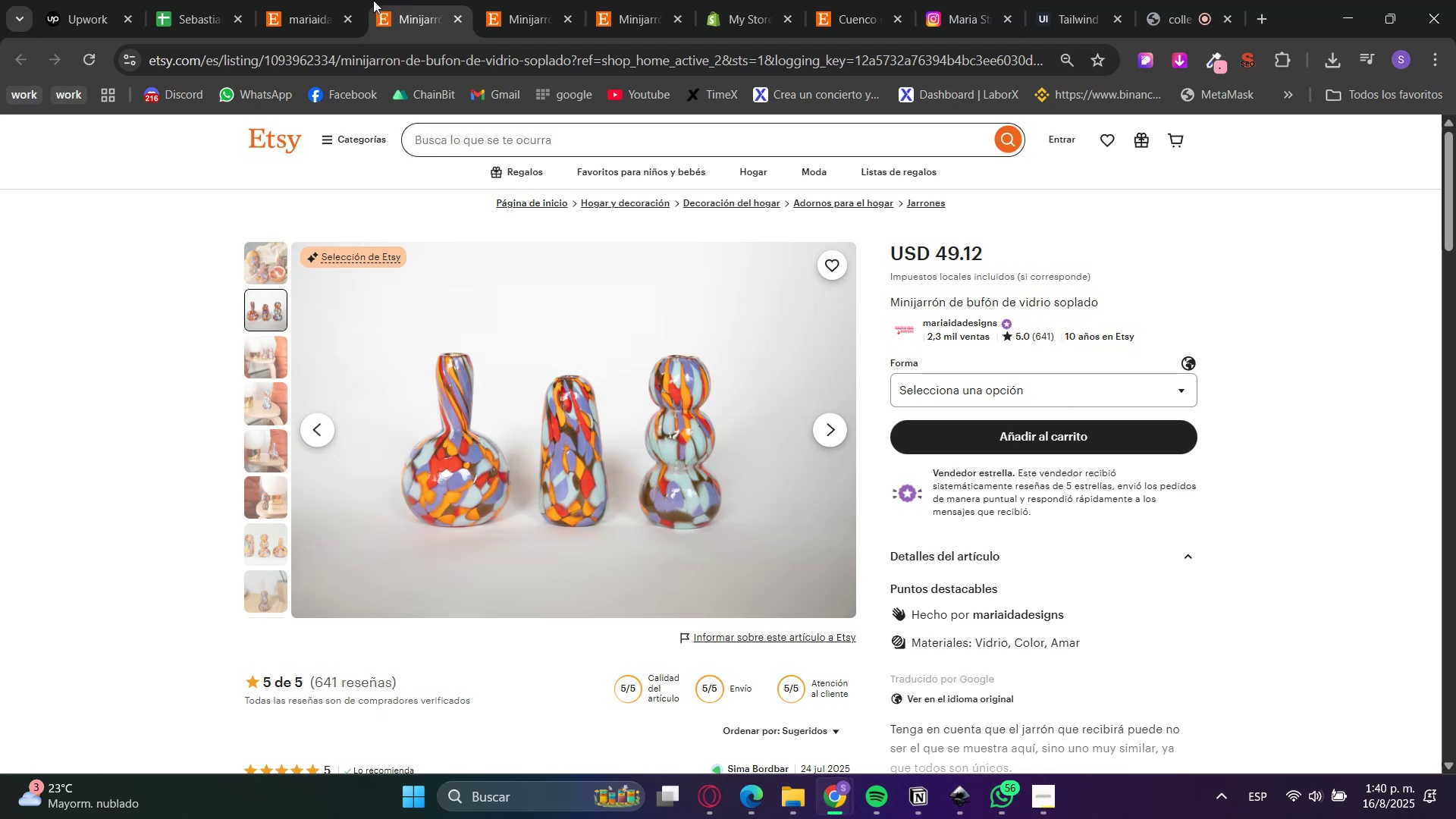 
triple_click([303, 0])
 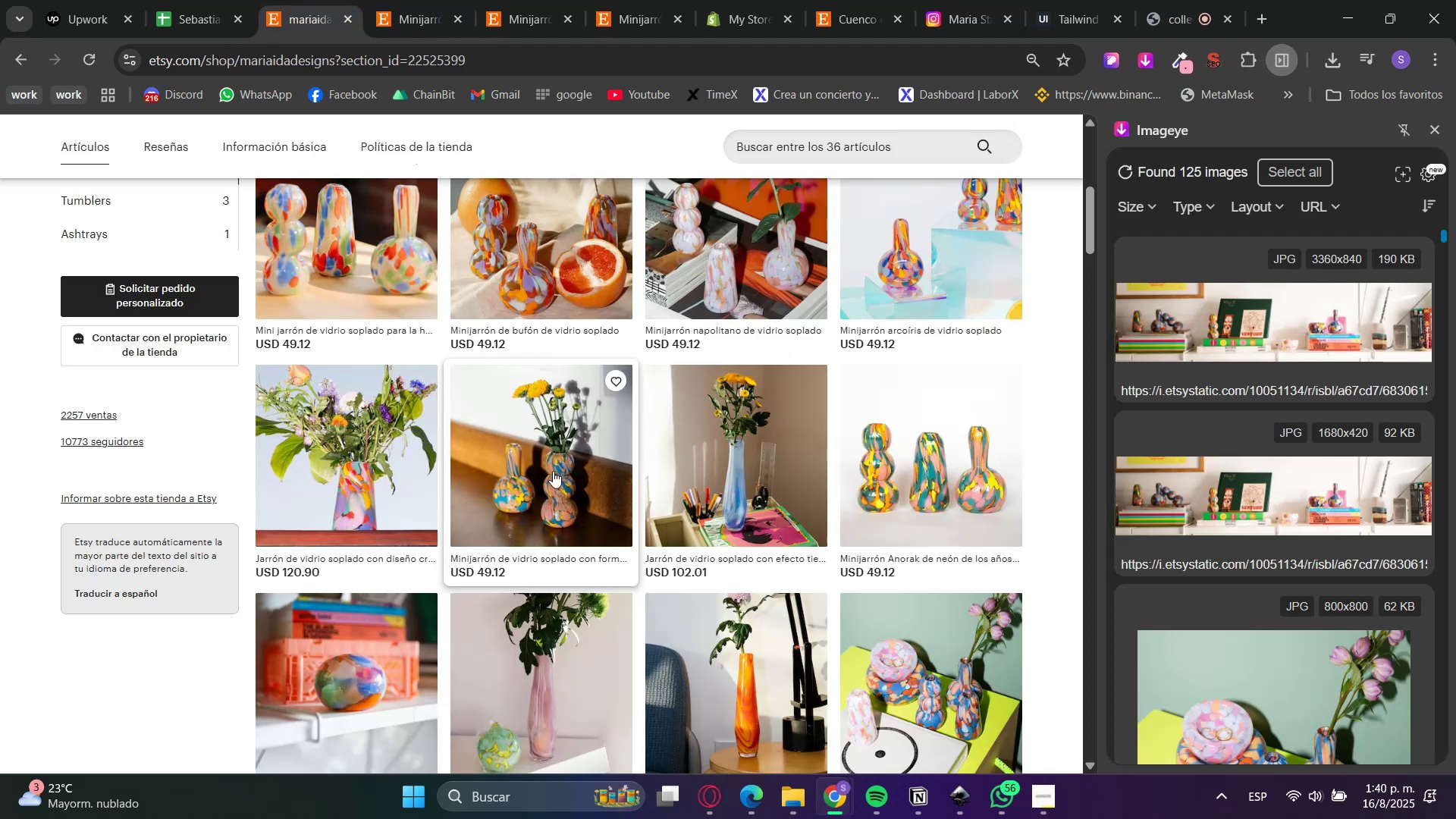 
key(Control+ControlLeft)
 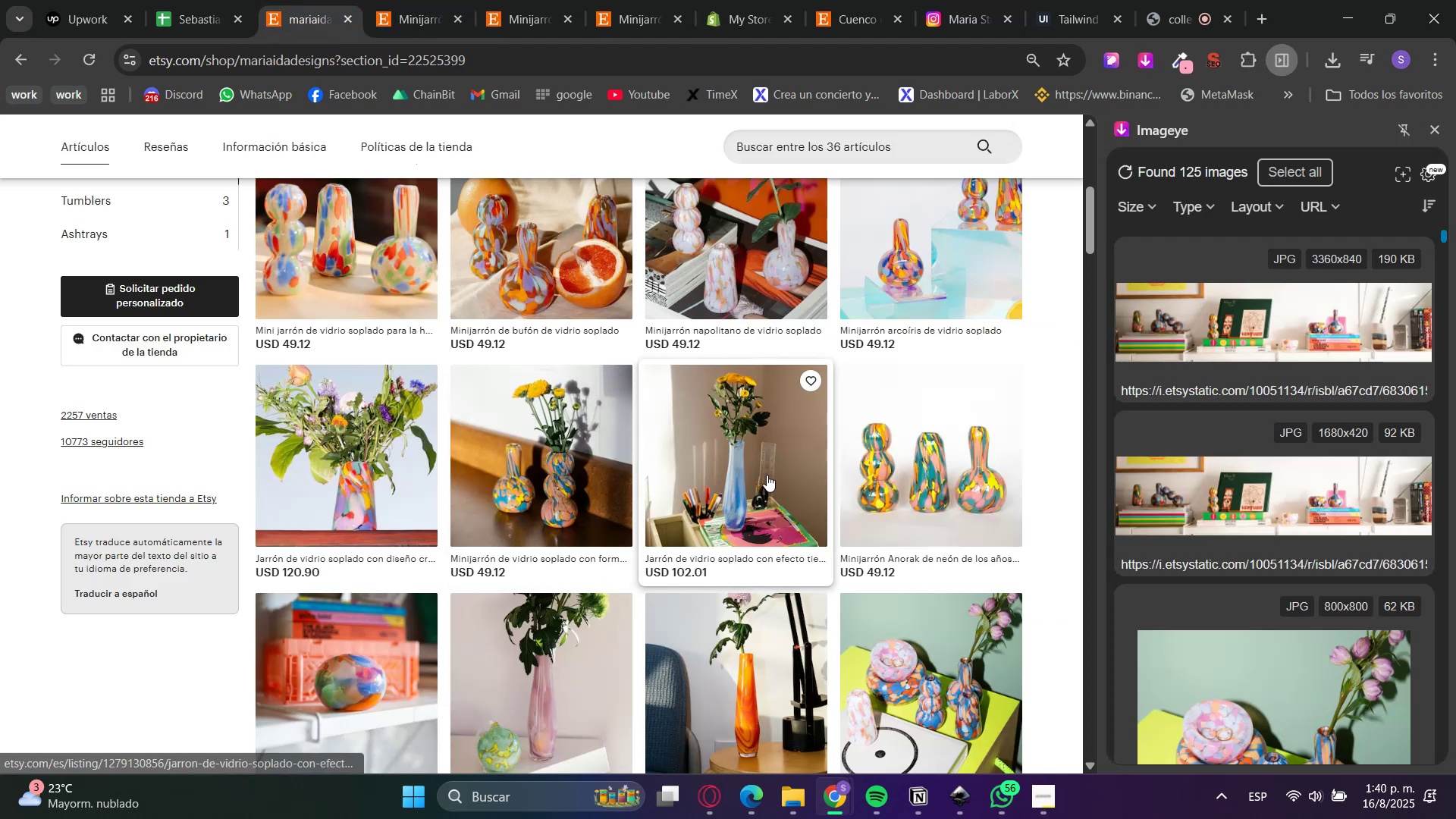 
left_click([767, 475])
 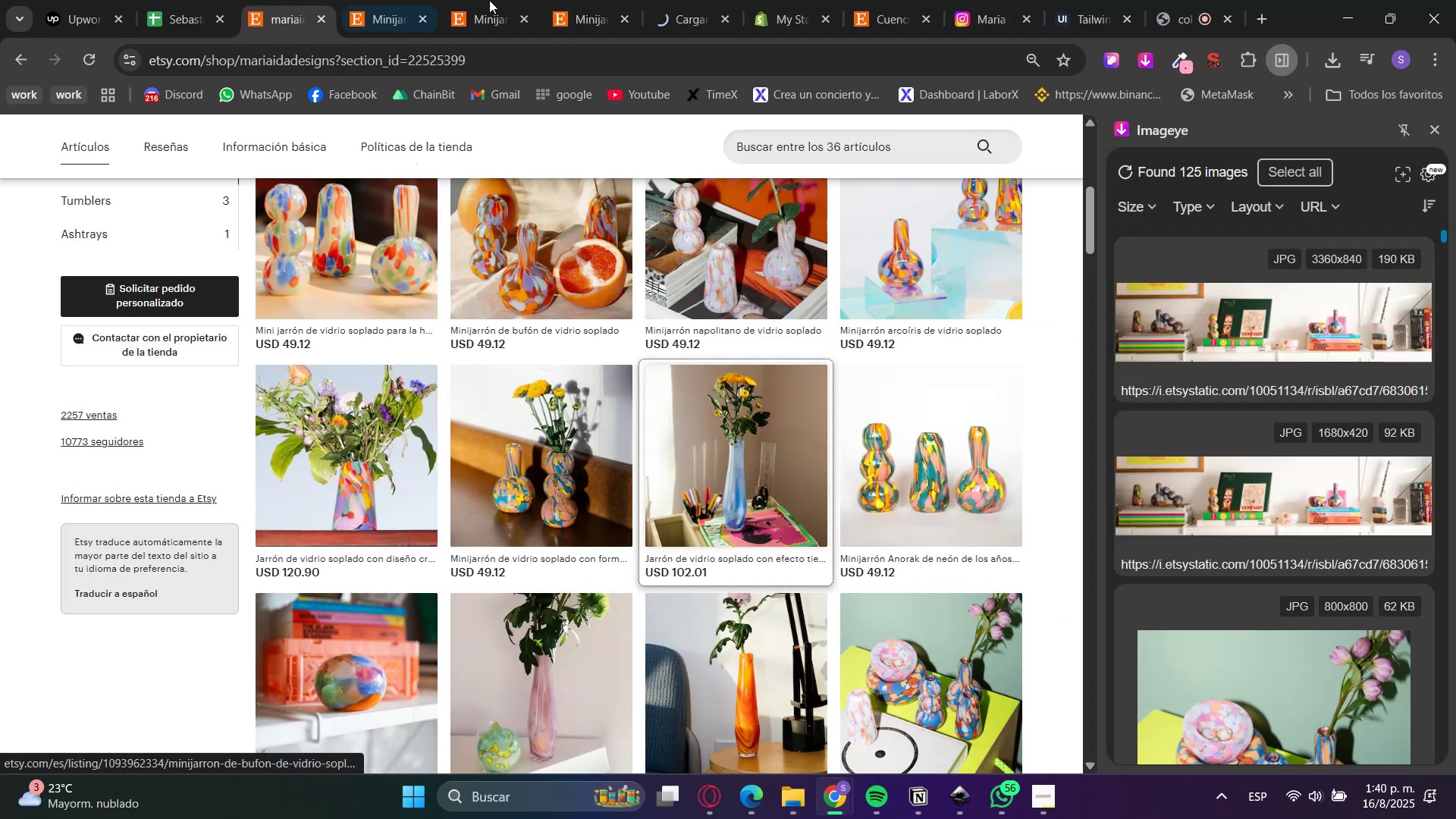 
left_click([708, 0])
 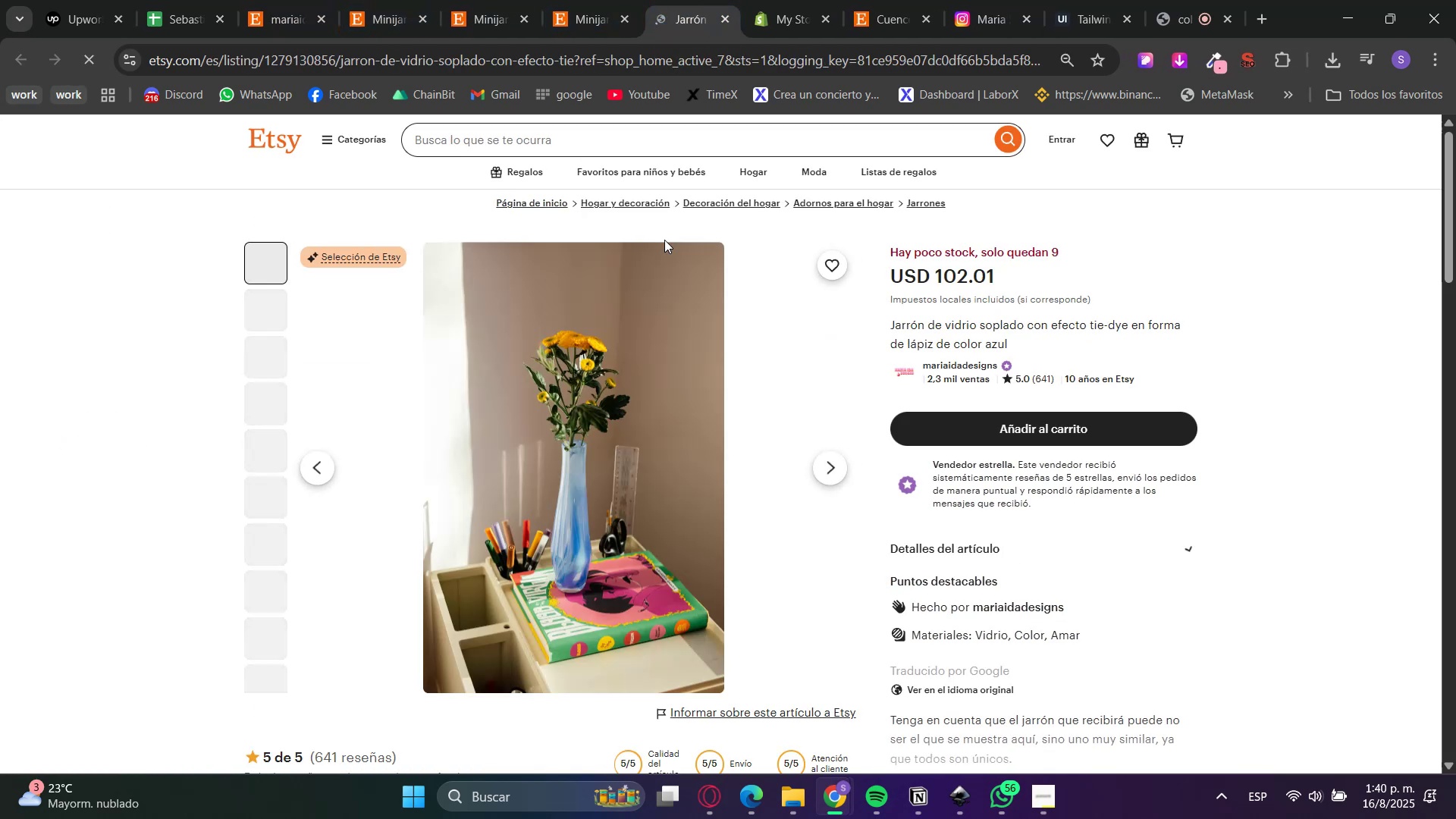 
left_click([896, 0])
 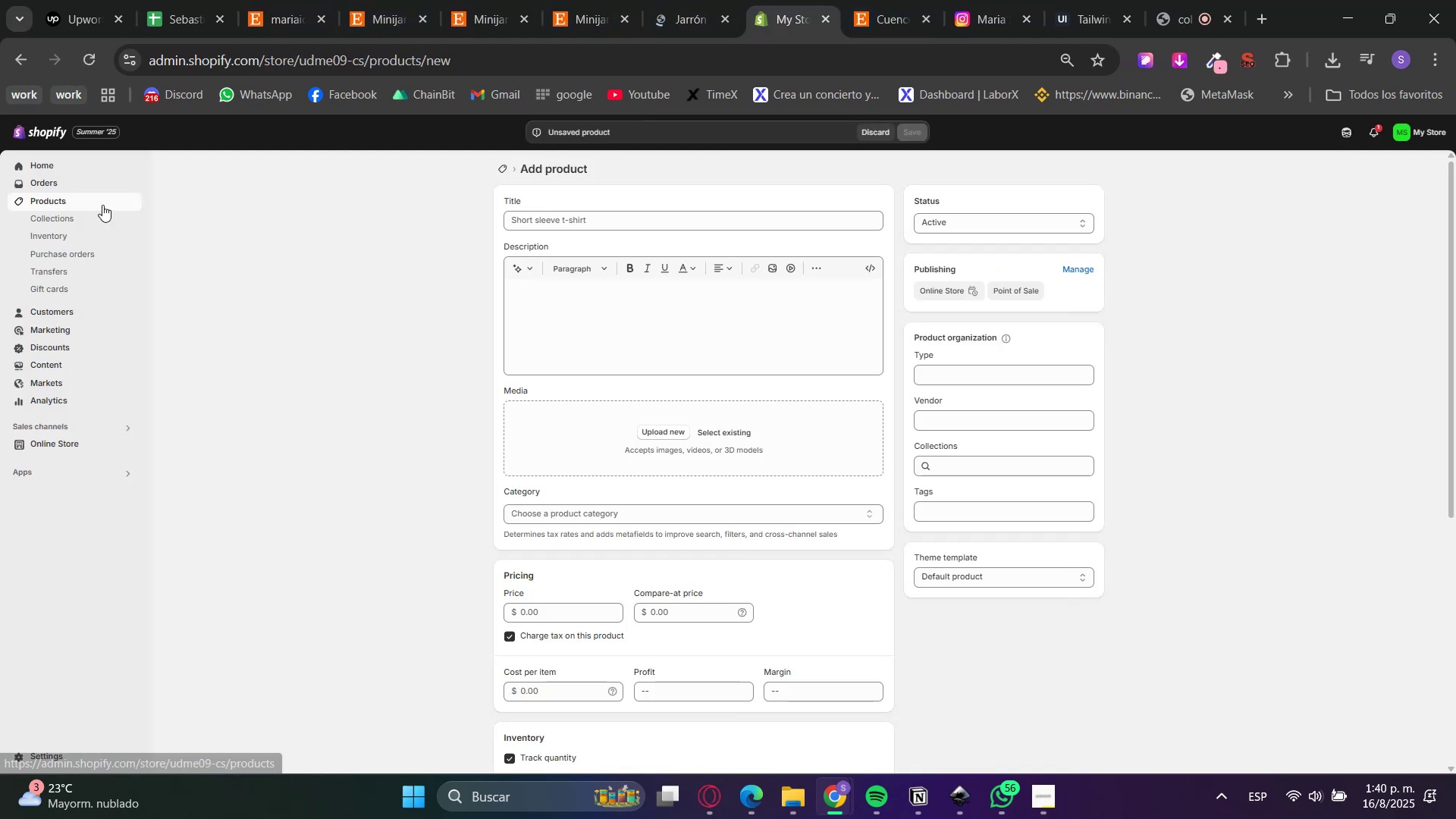 
mouse_move([925, 10])
 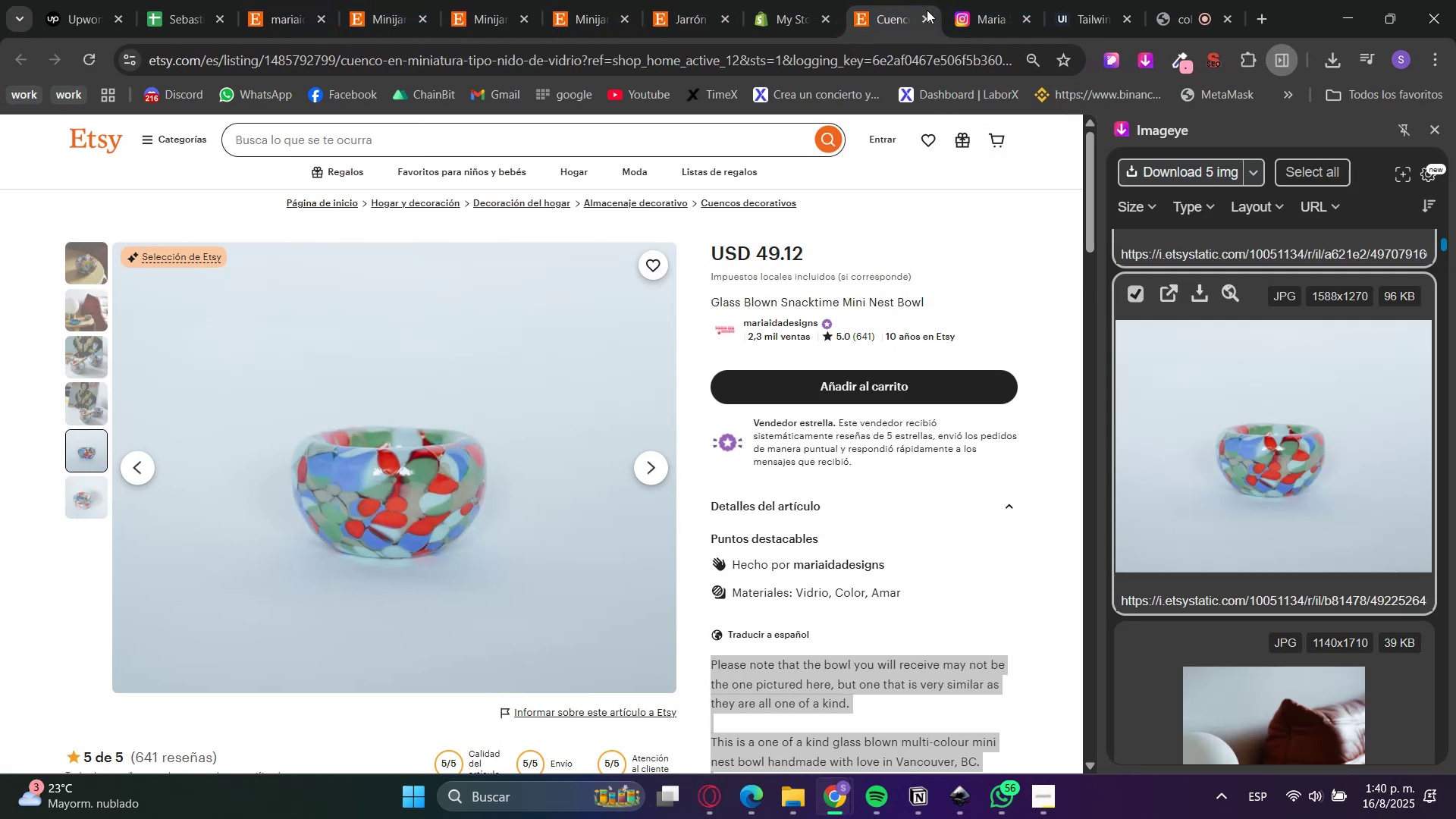 
double_click([927, 10])
 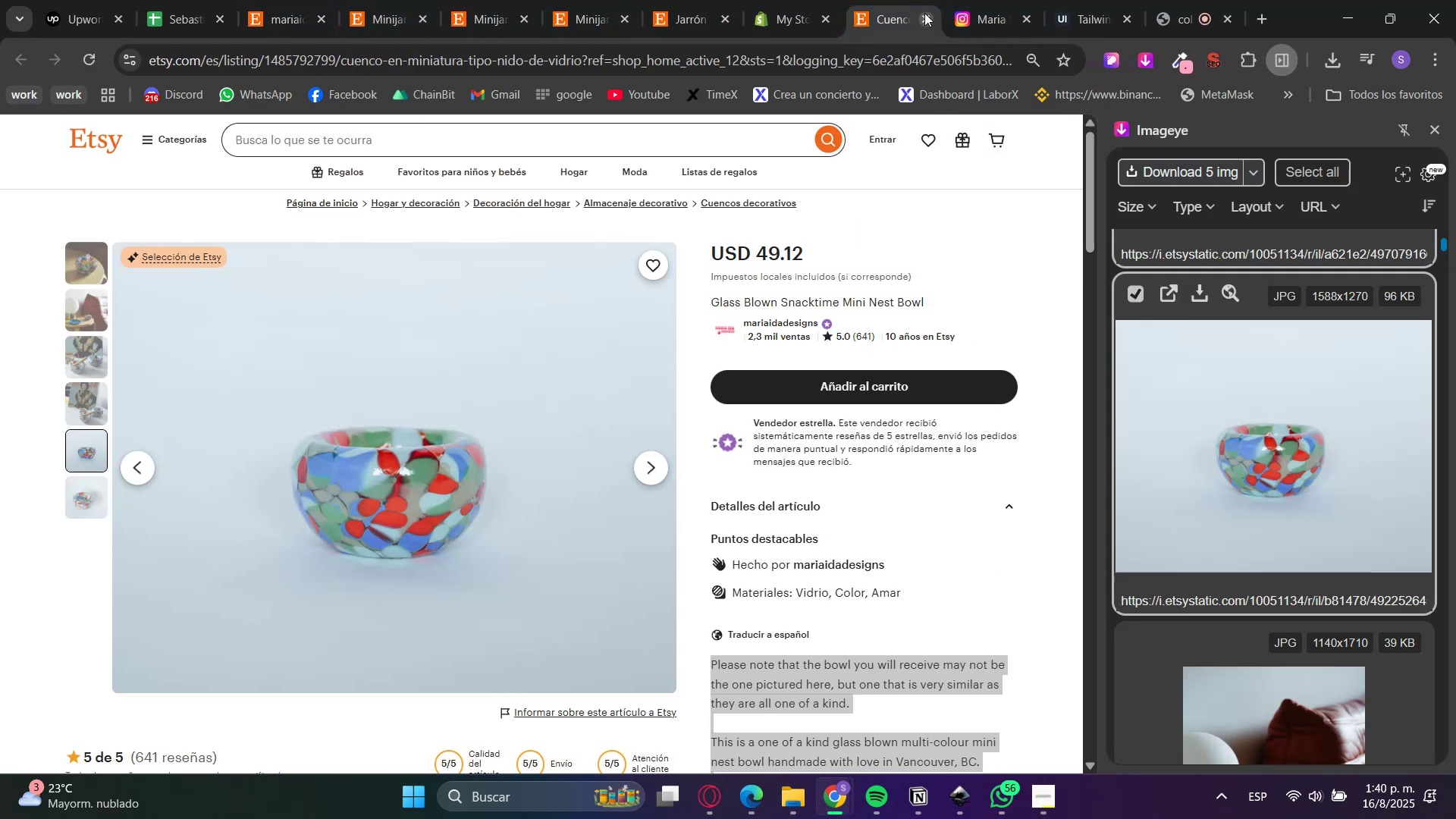 
triple_click([921, 20])
 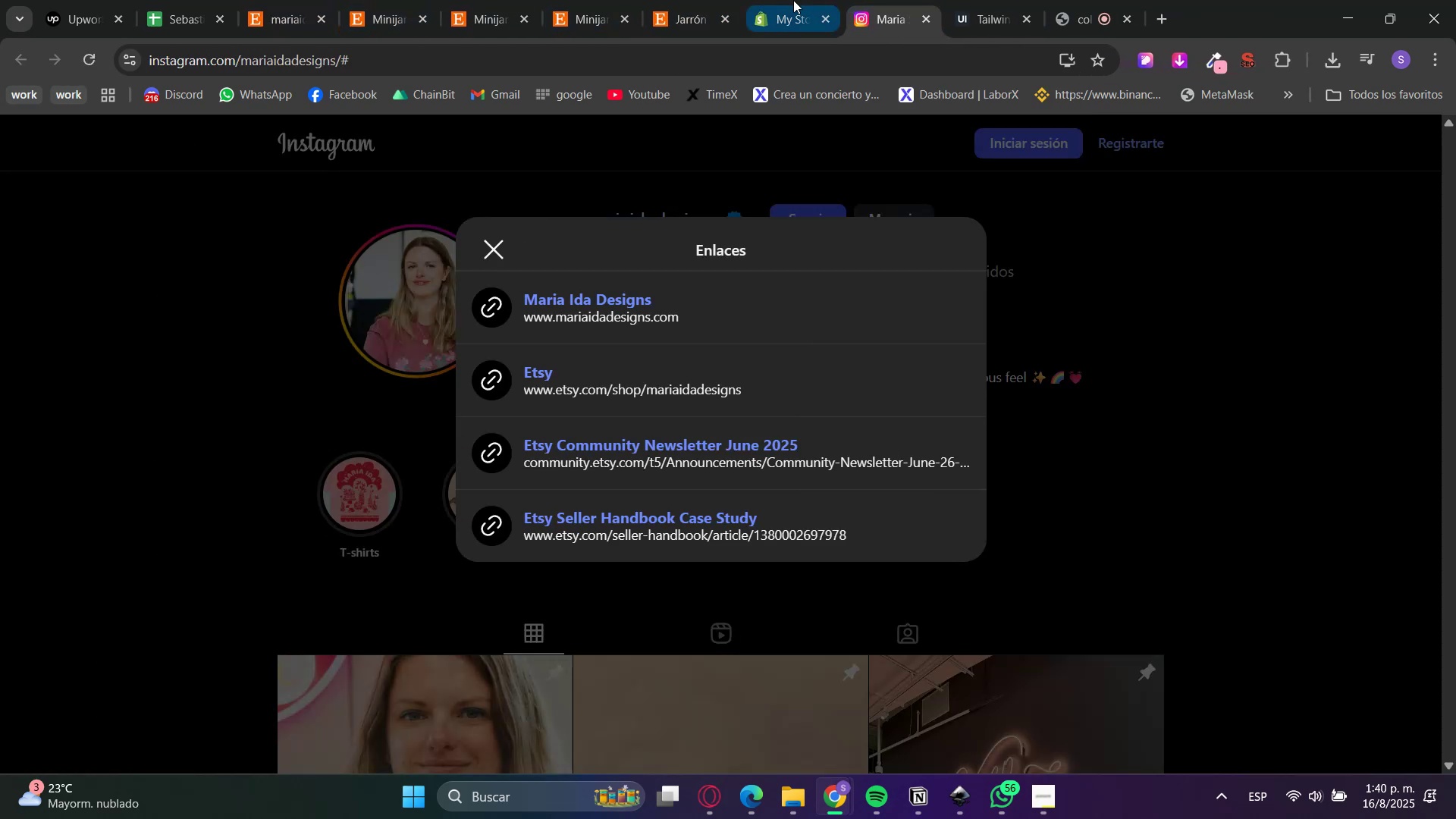 
left_click([776, 0])
 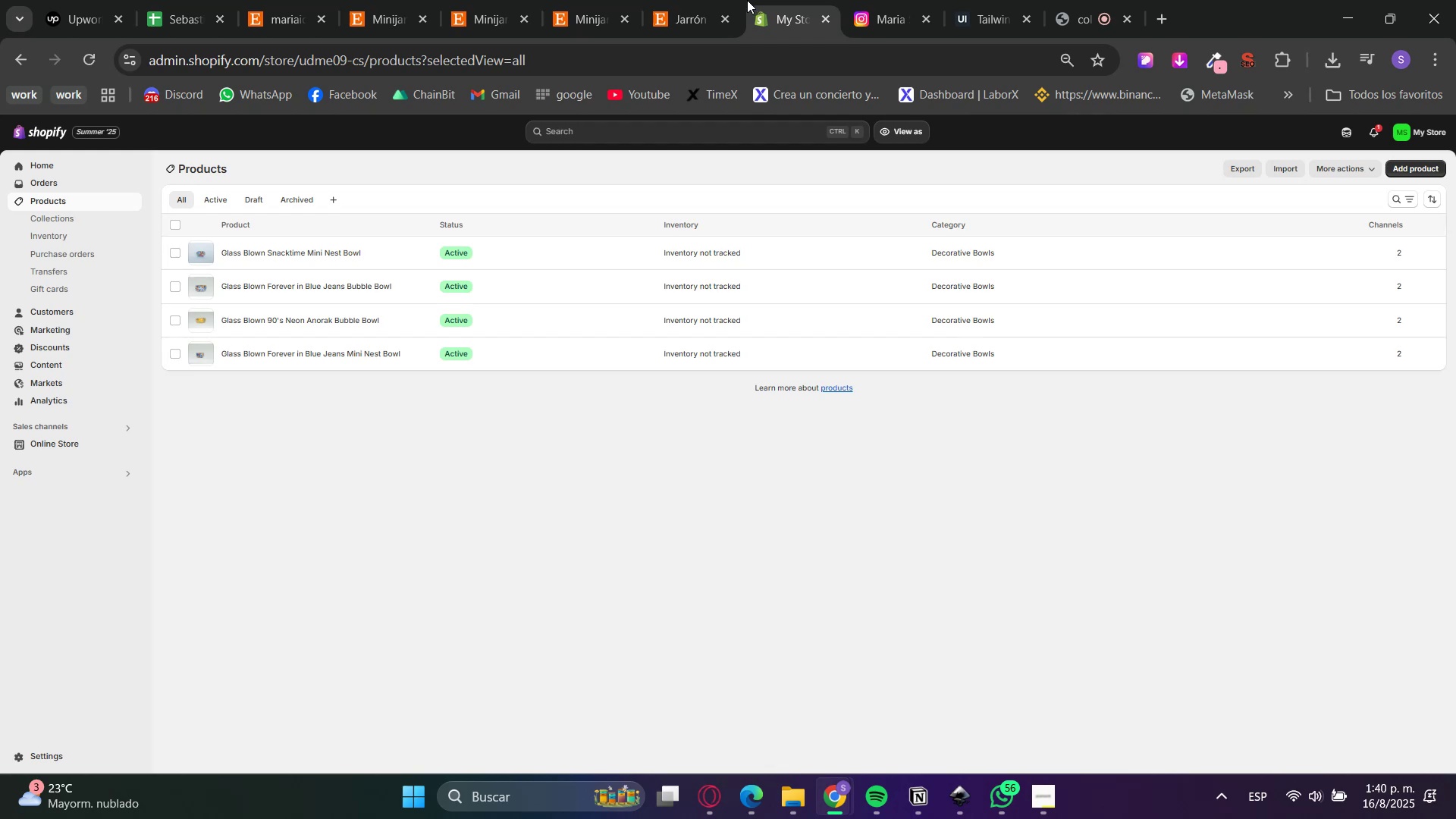 
mouse_move([700, 0])
 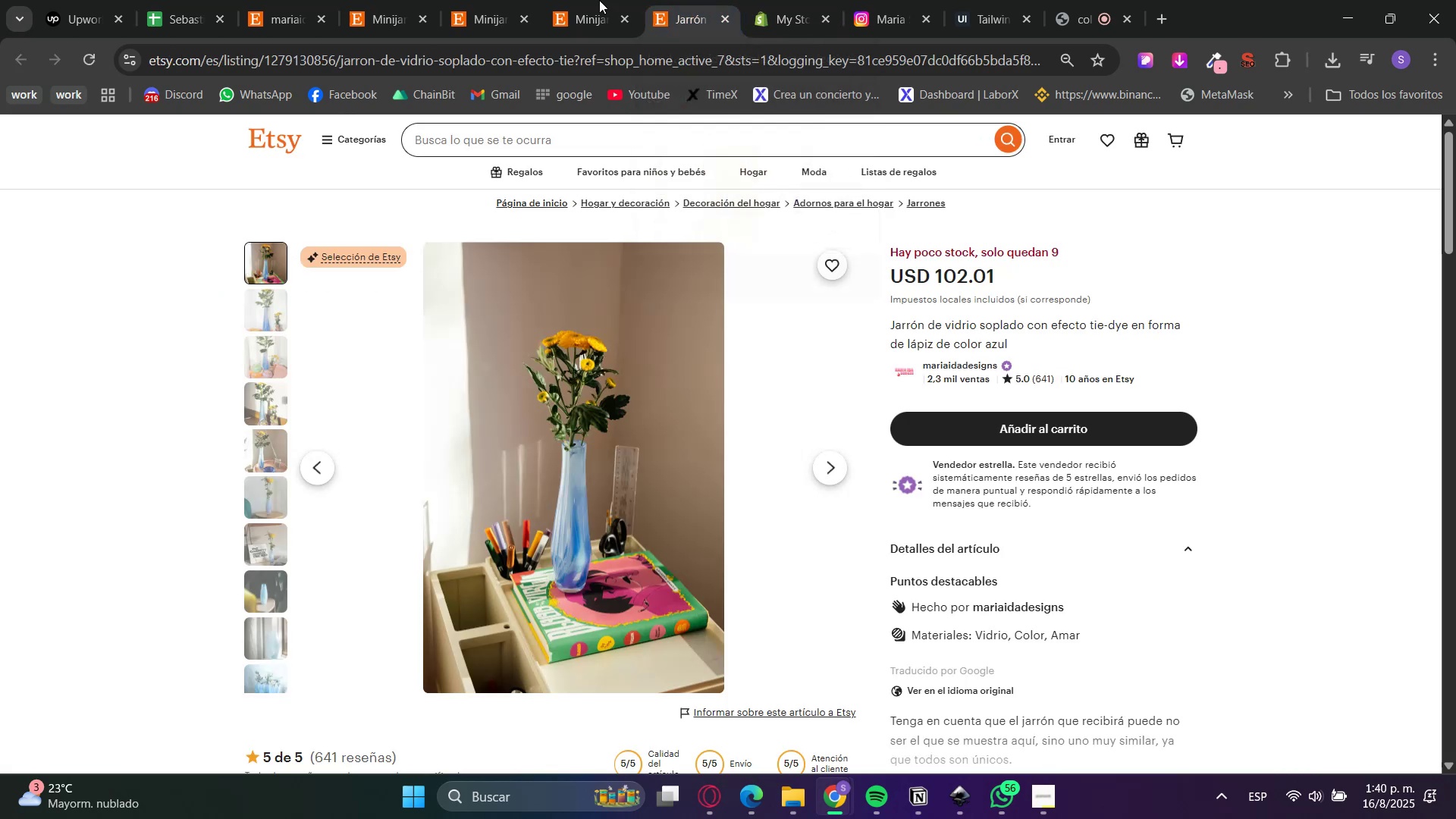 
double_click([580, 0])
 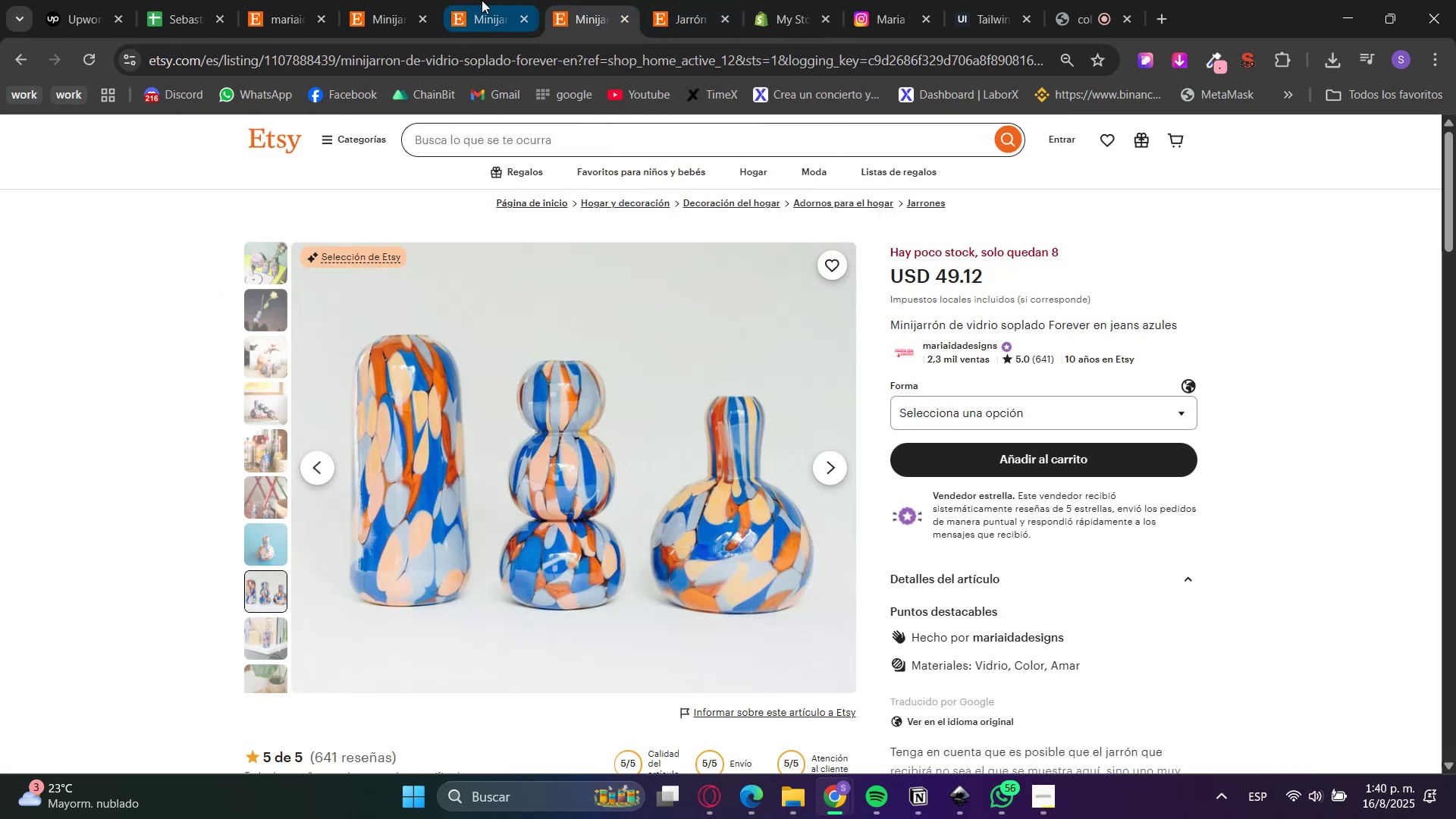 
left_click([706, 0])
 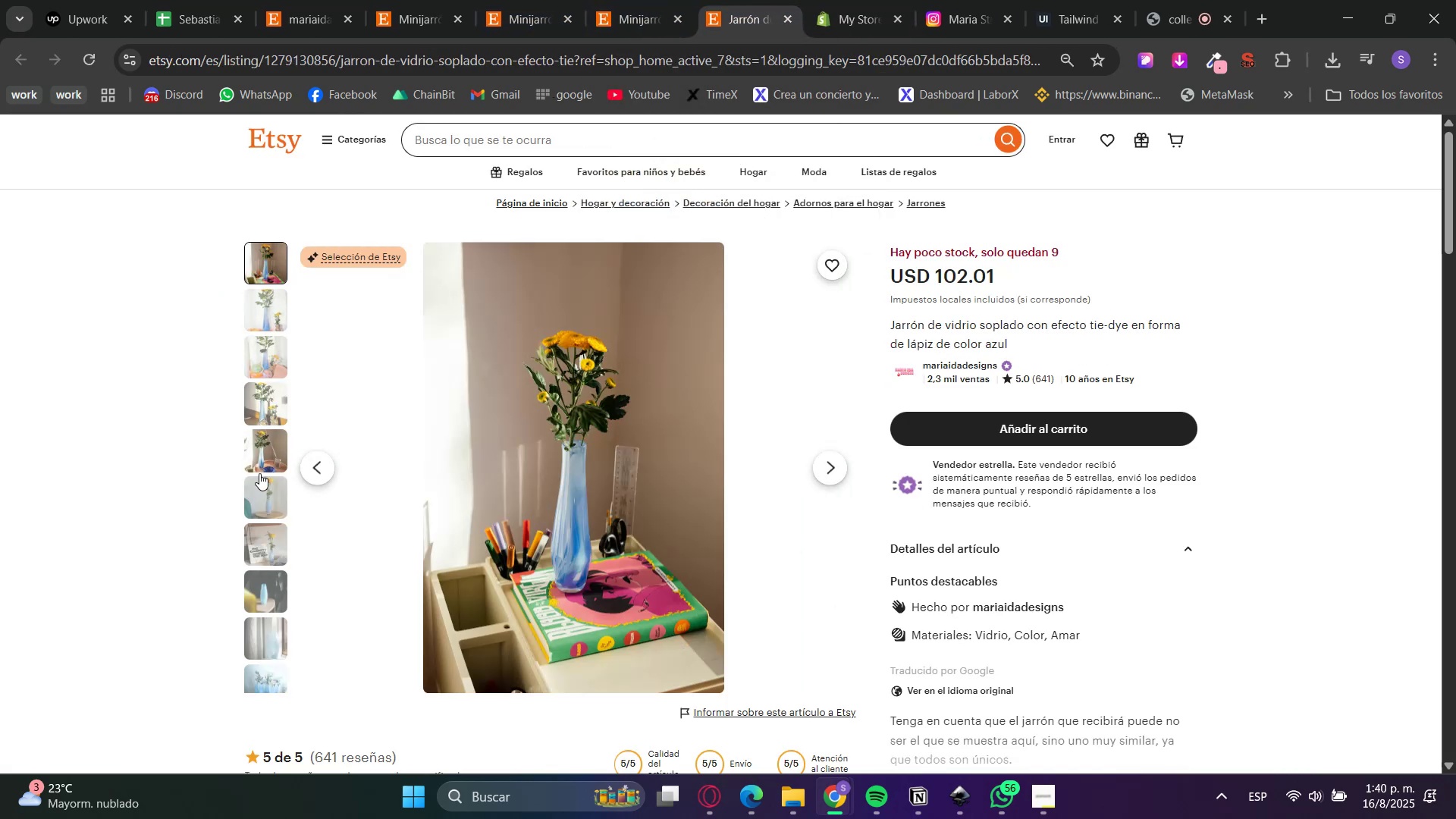 
scroll: coordinate [262, 570], scroll_direction: down, amount: 3.0
 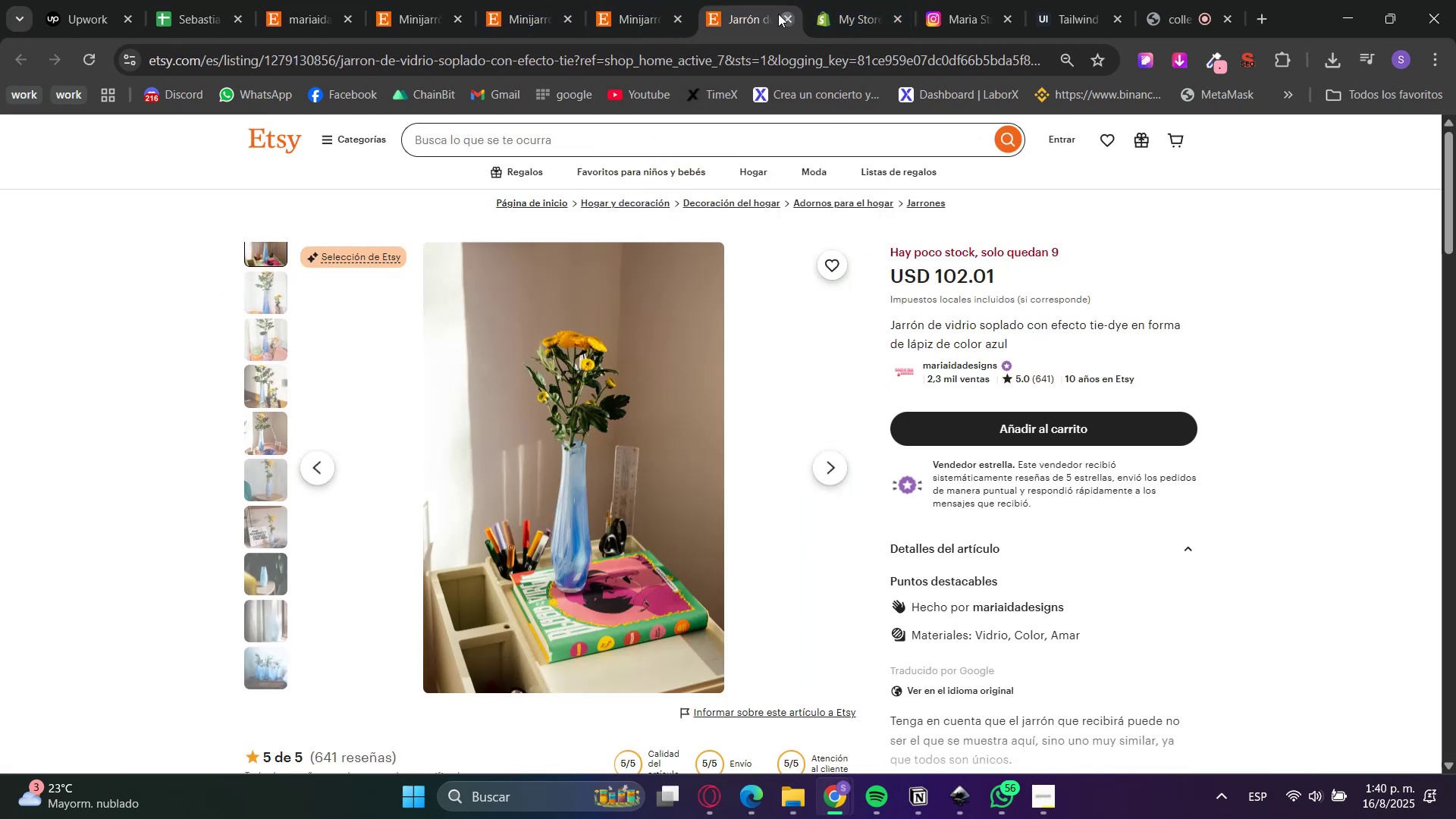 
double_click([358, 0])
 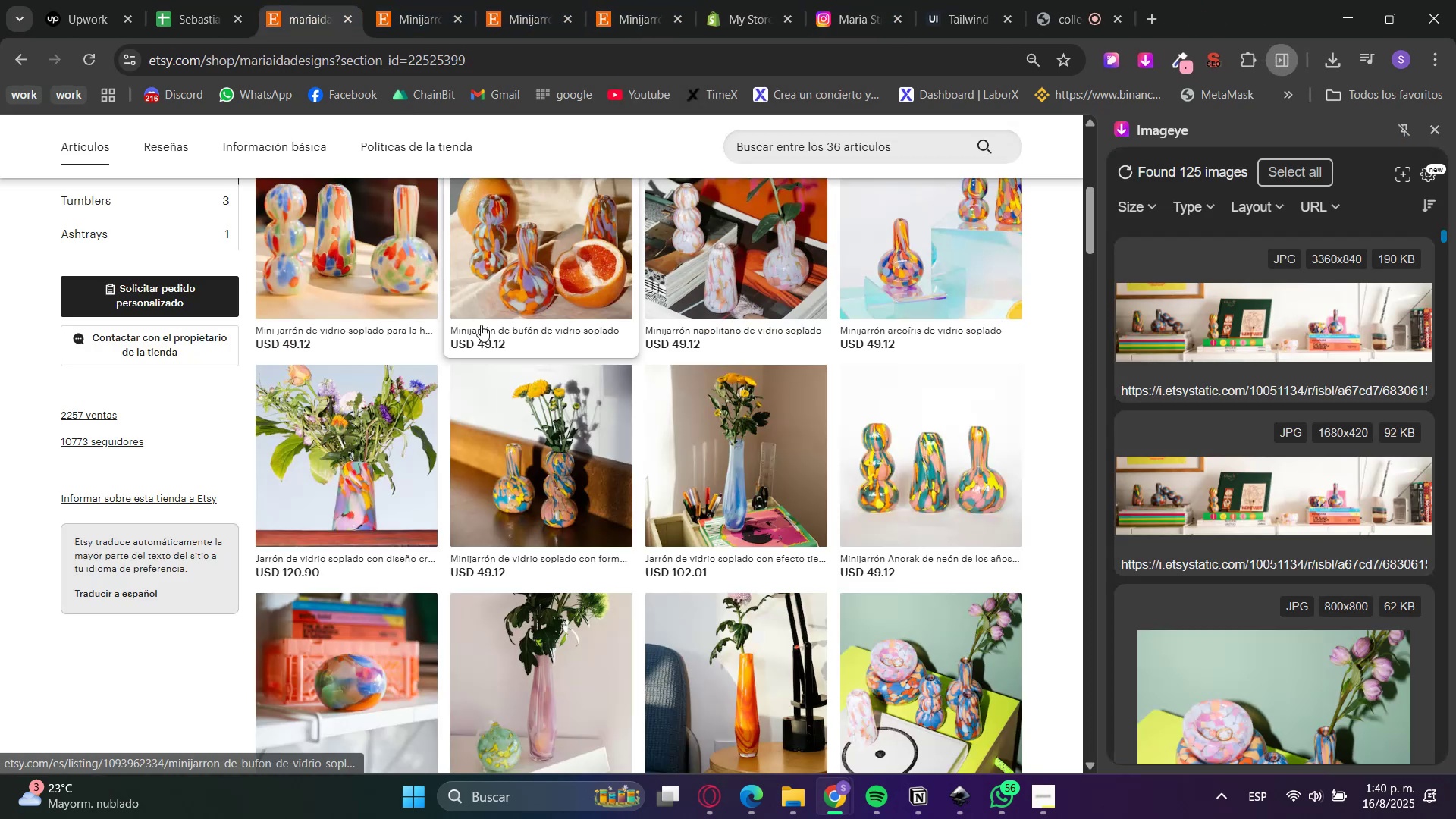 
scroll: coordinate [544, 434], scroll_direction: up, amount: 1.0
 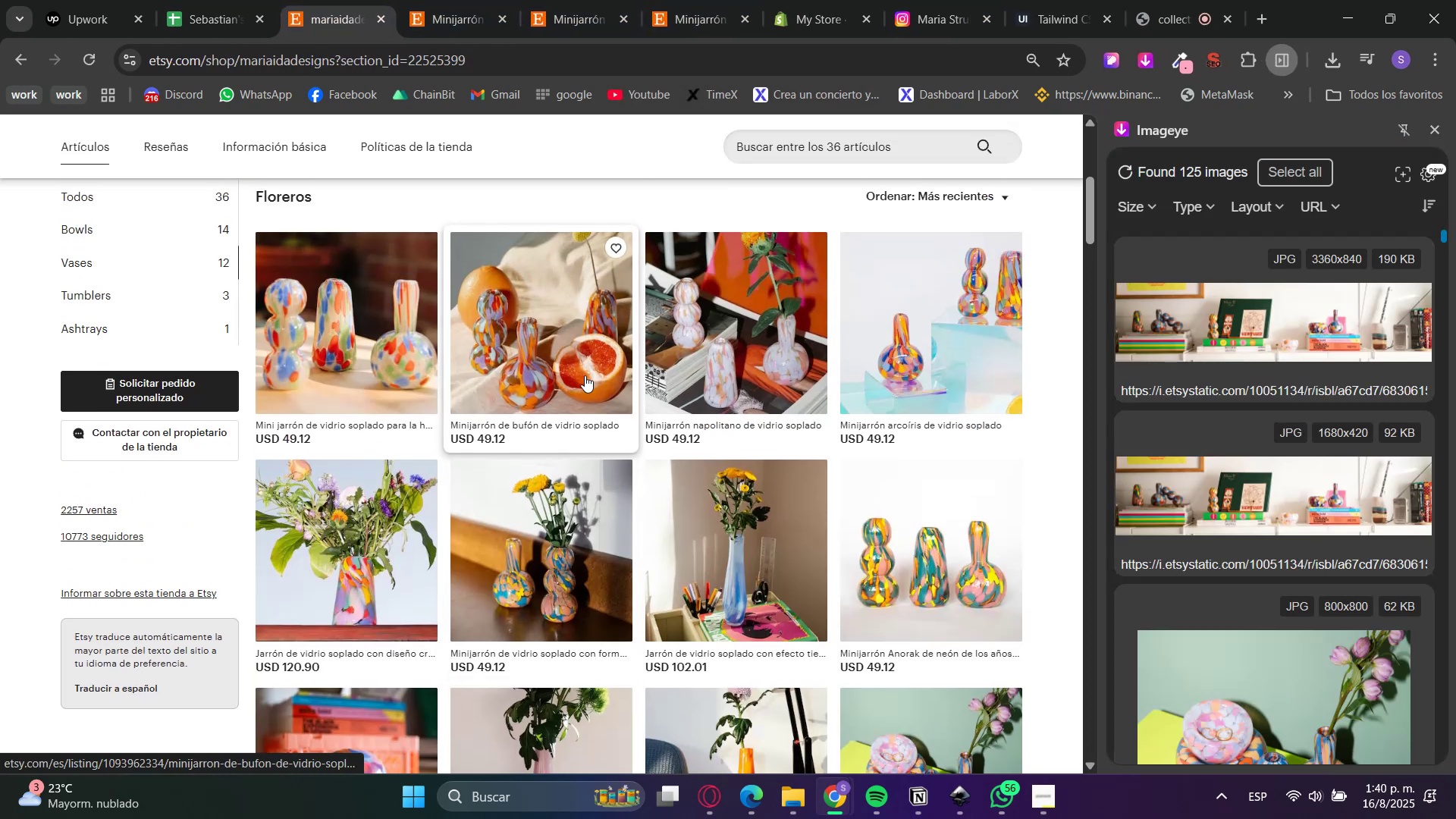 
hold_key(key=ControlLeft, duration=0.47)
left_click([372, 372])
 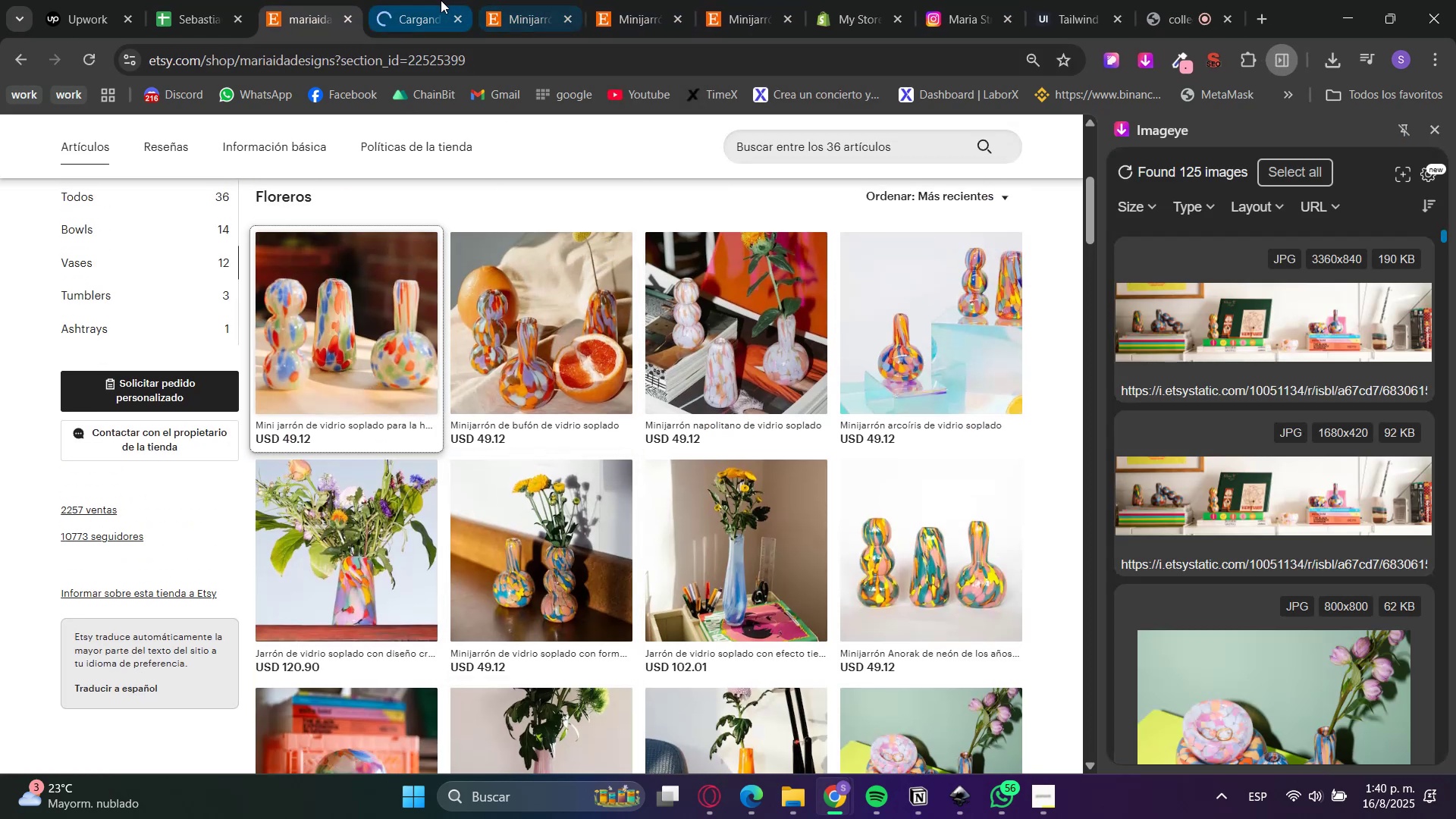 
left_click([438, 0])
 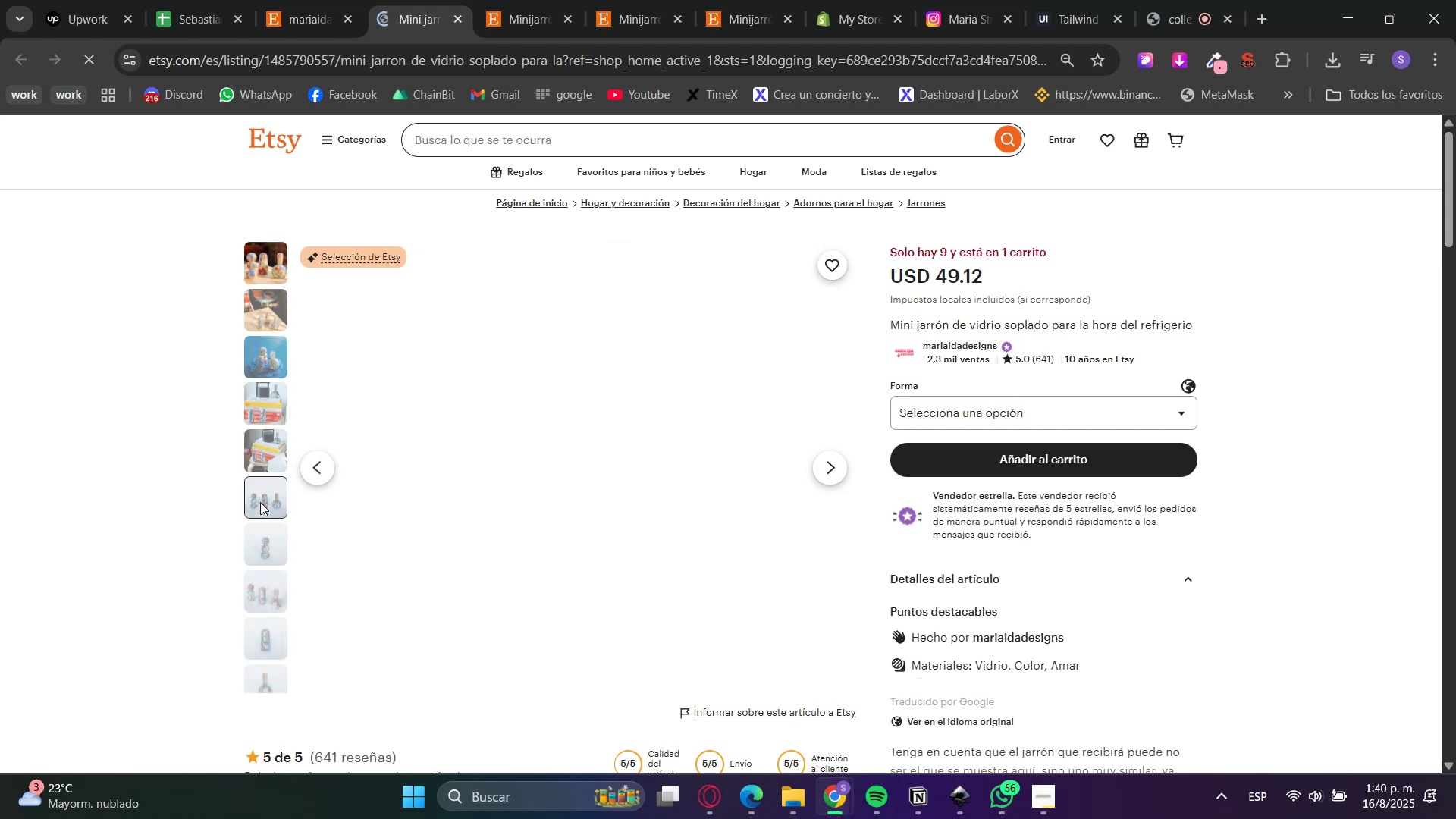 
left_click([529, 0])
 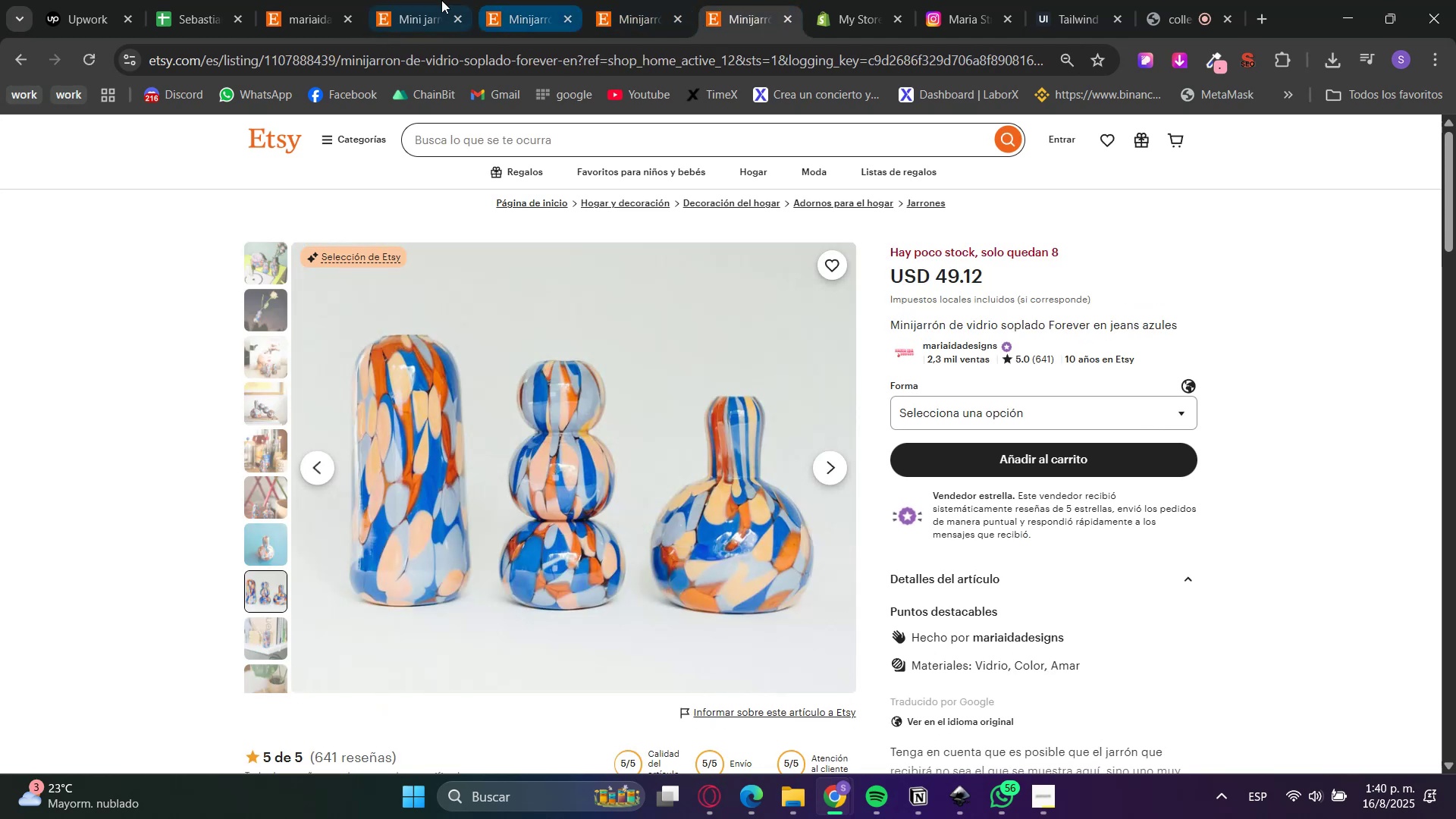 
left_click_drag(start_coordinate=[841, 0], to_coordinate=[432, 0])
 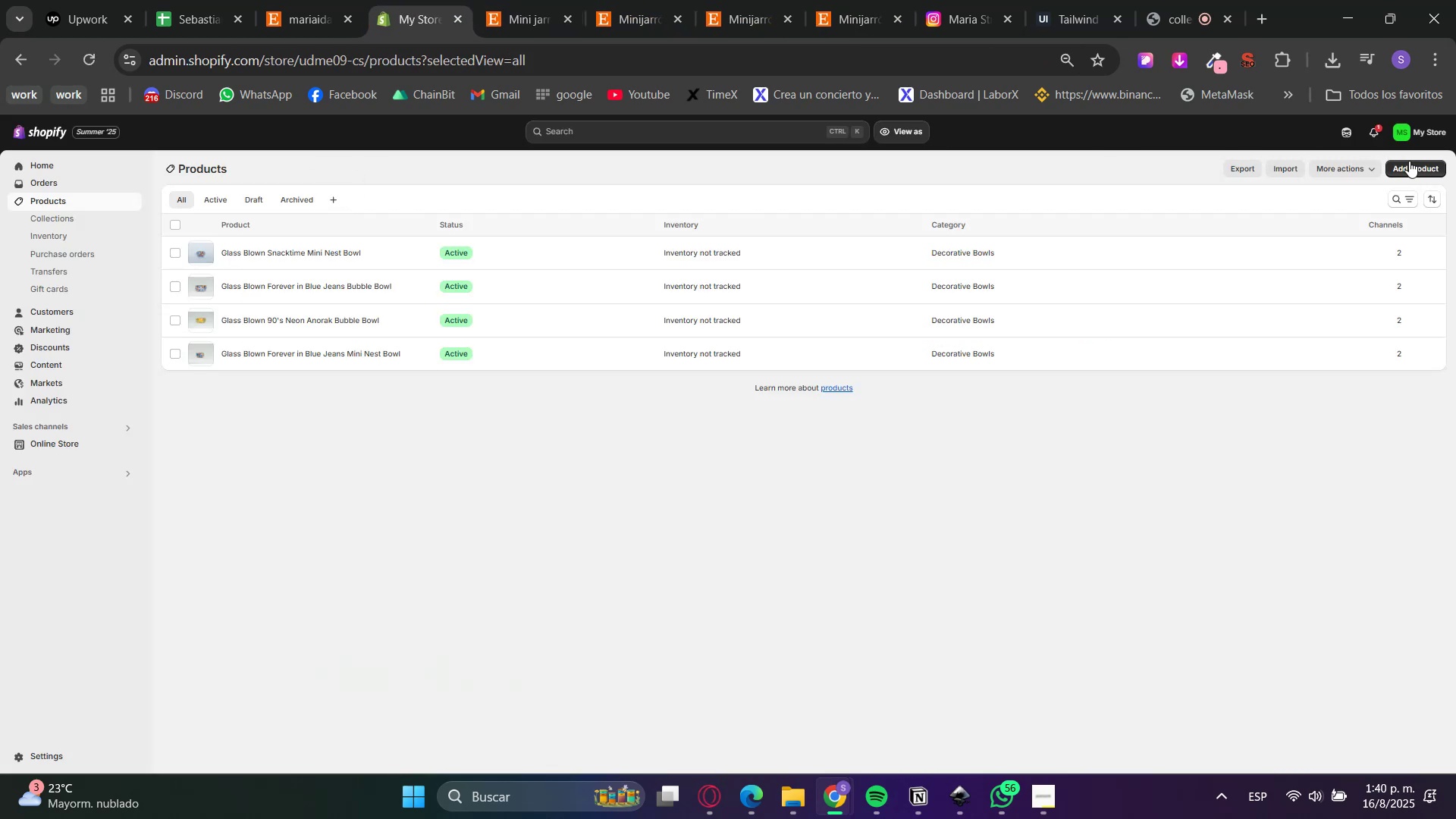 
left_click([1421, 168])
 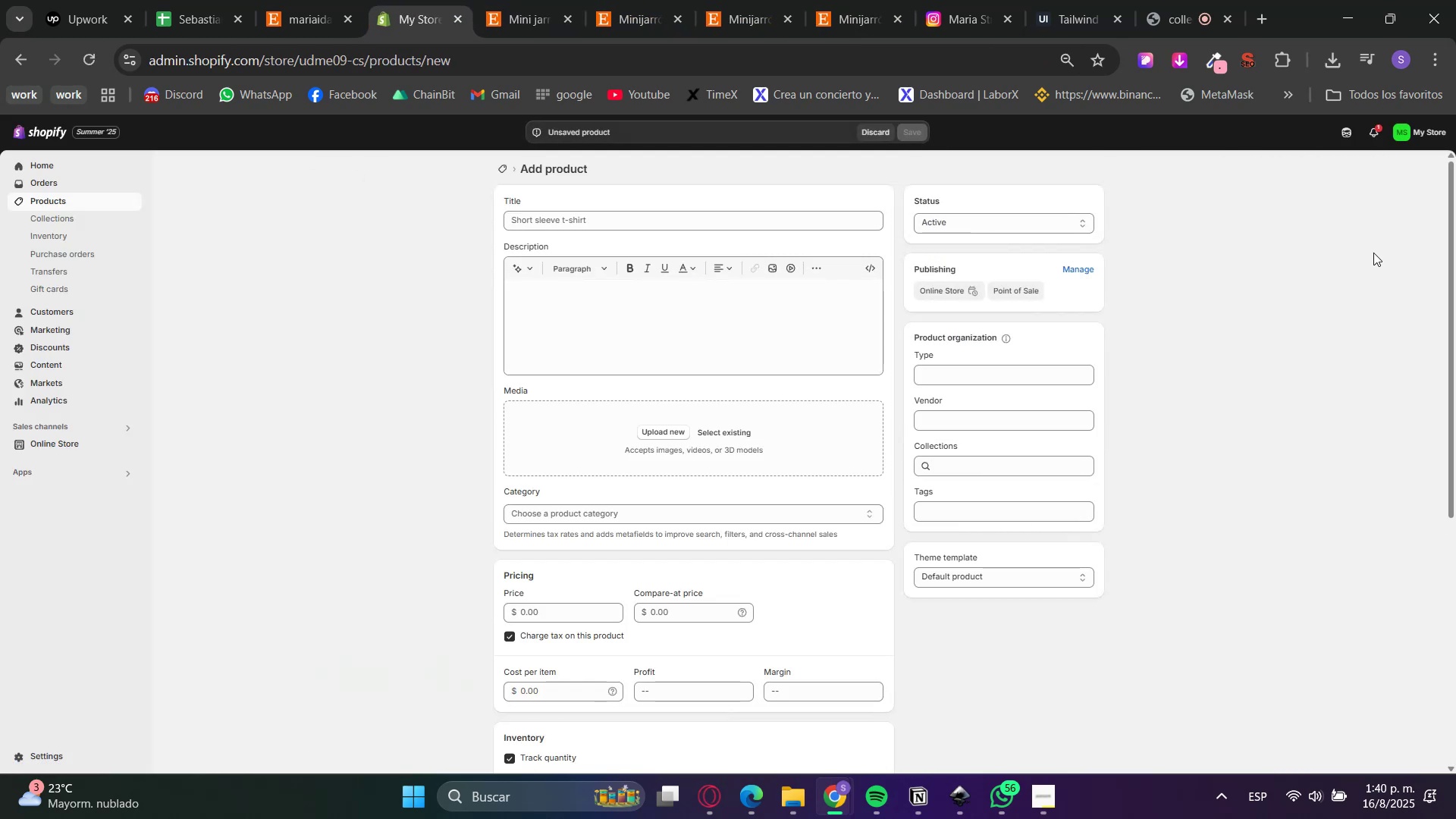 
left_click([655, 230])
 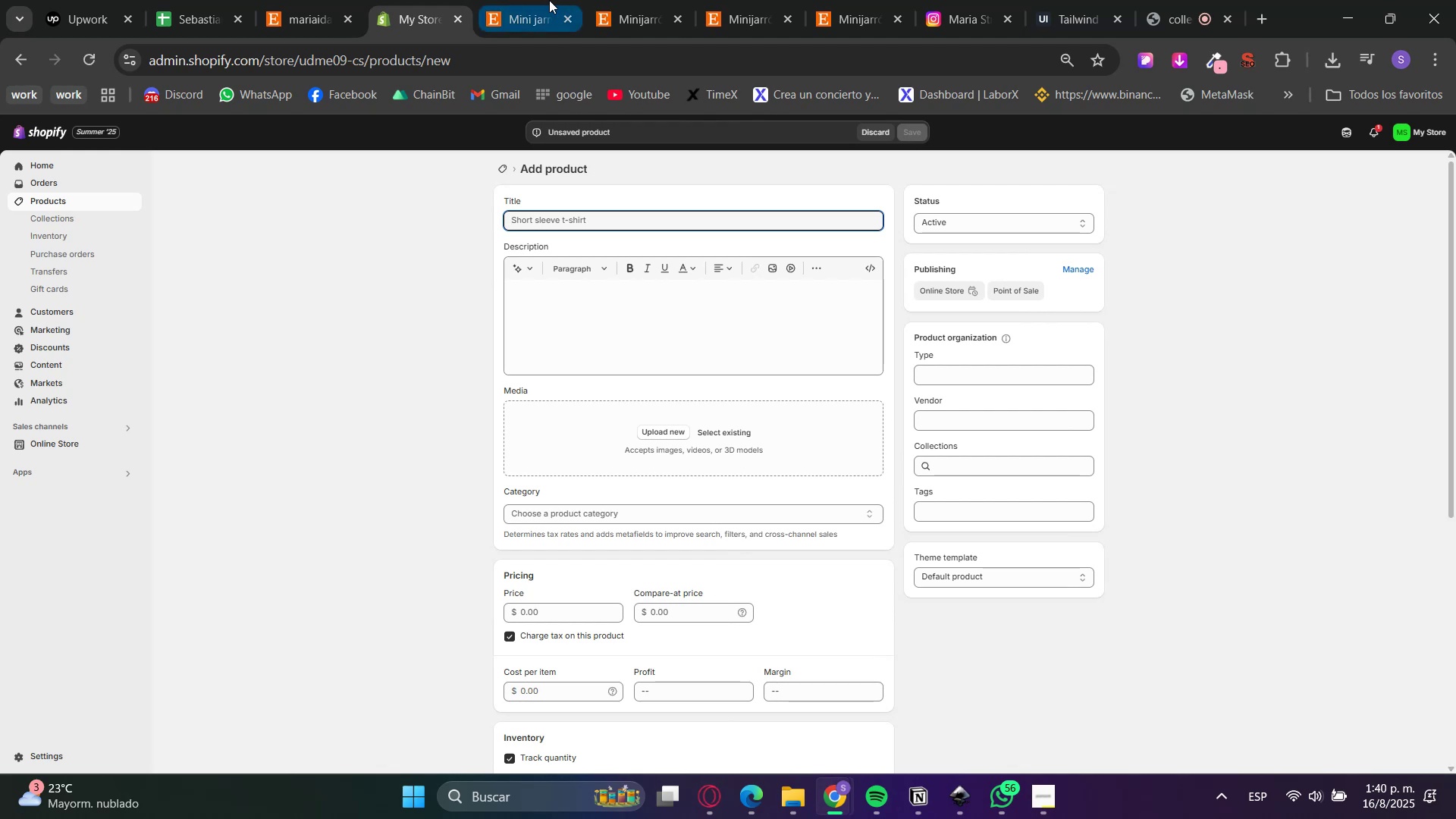 
left_click([549, 0])
 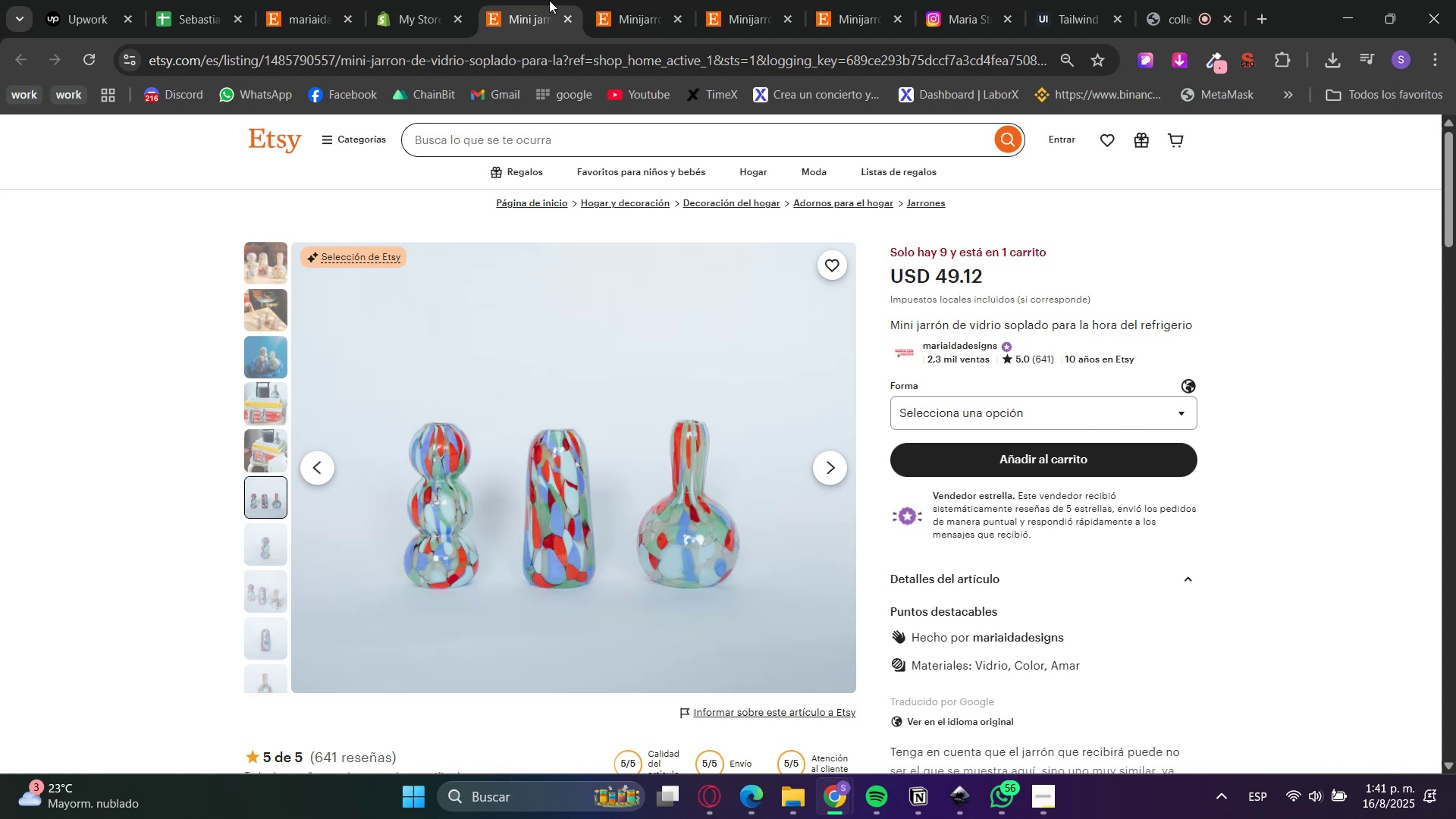 
wait(29.91)
 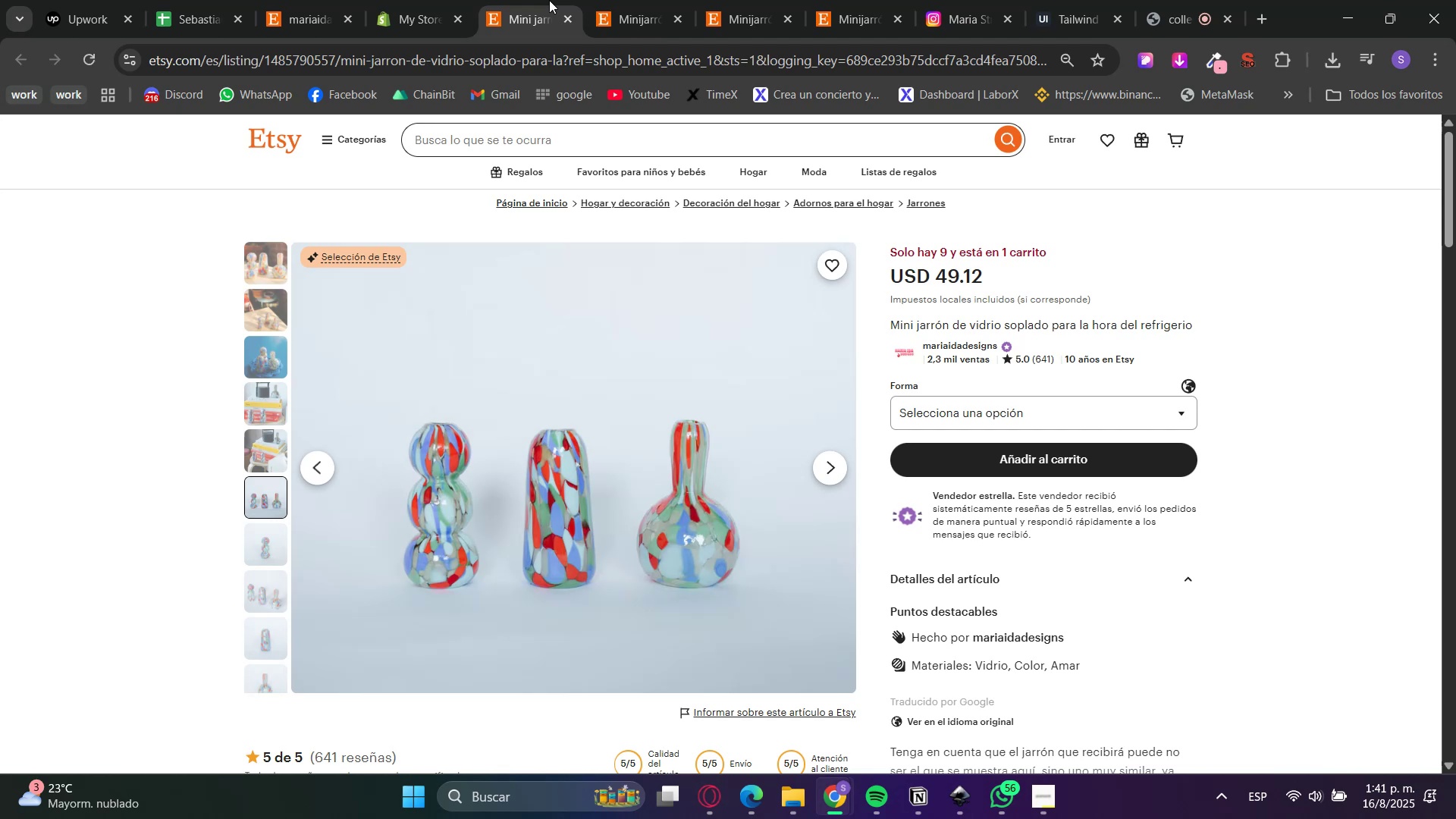 
scroll: coordinate [1073, 382], scroll_direction: down, amount: 3.0
 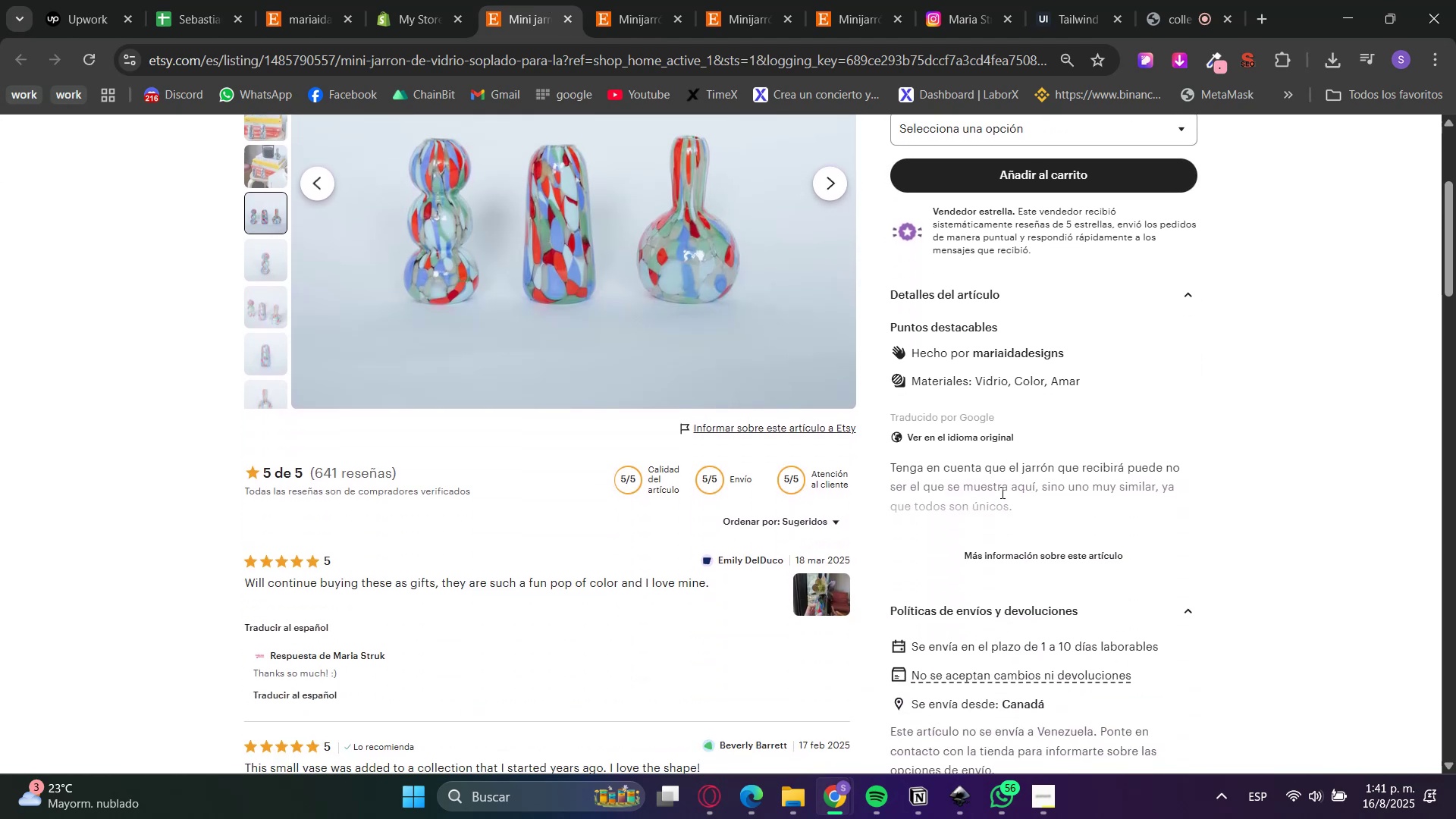 
left_click([990, 544])
 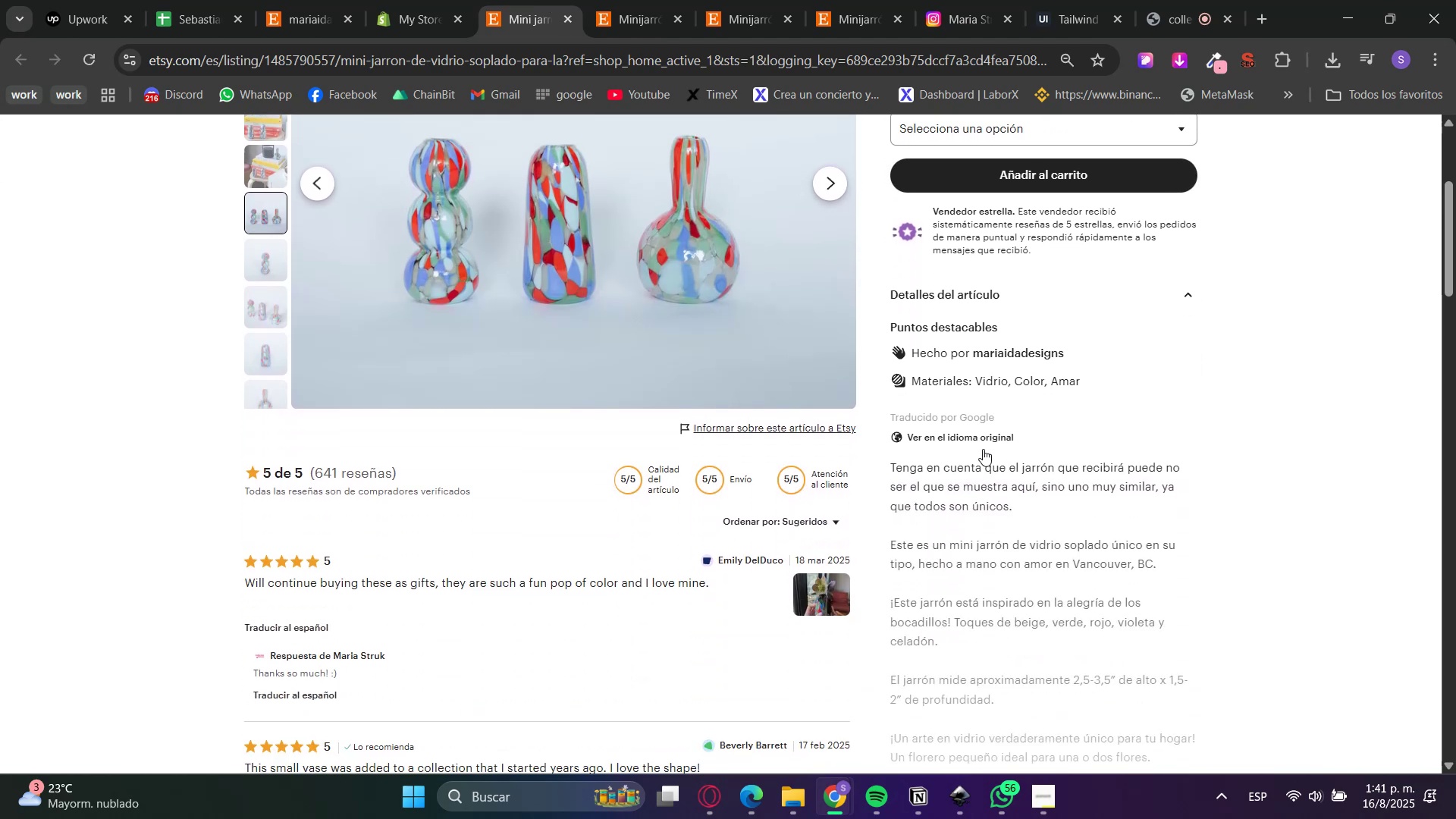 
left_click([983, 448])
 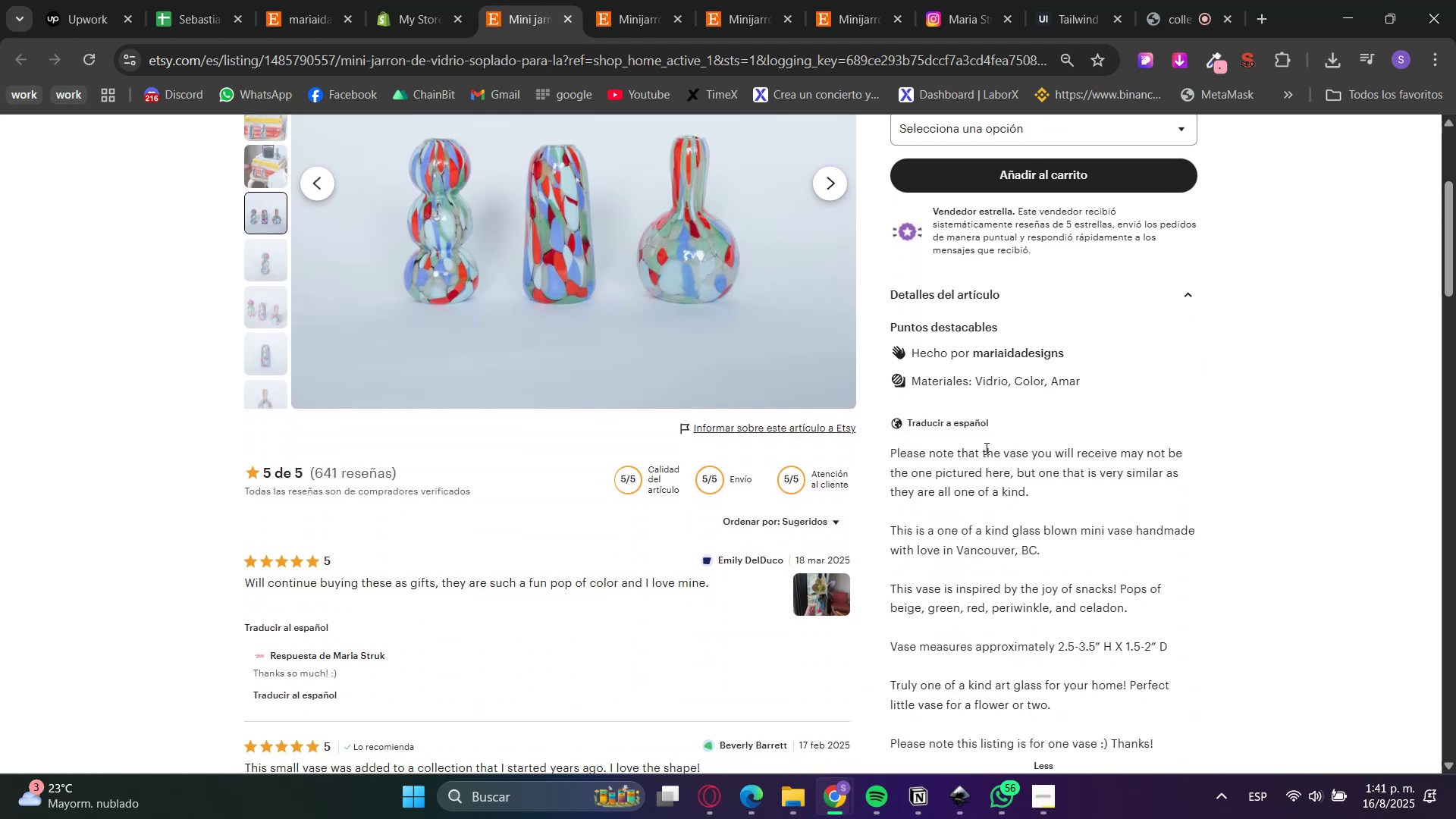 
scroll: coordinate [994, 452], scroll_direction: up, amount: 3.0
 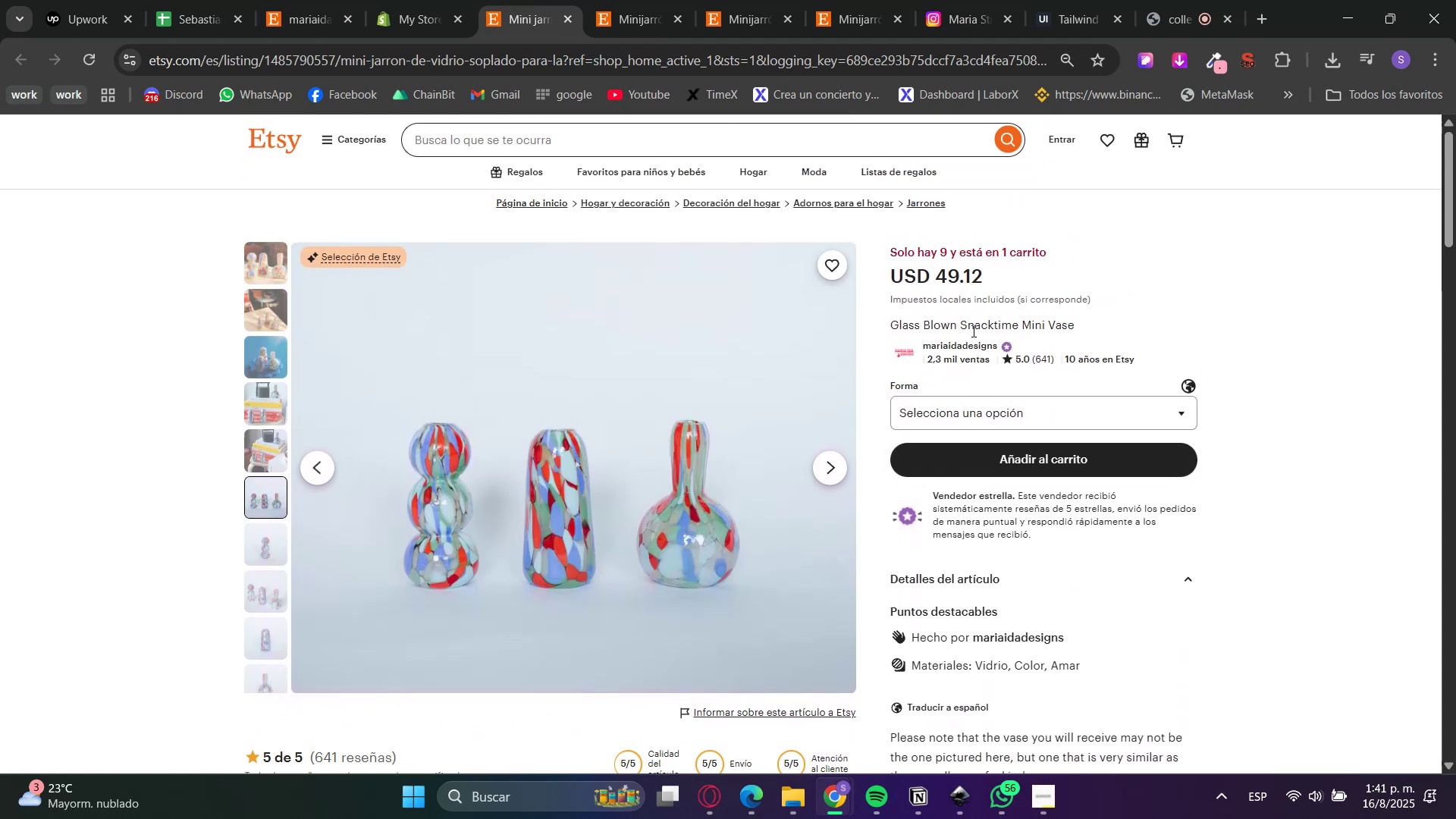 
double_click([972, 331])
 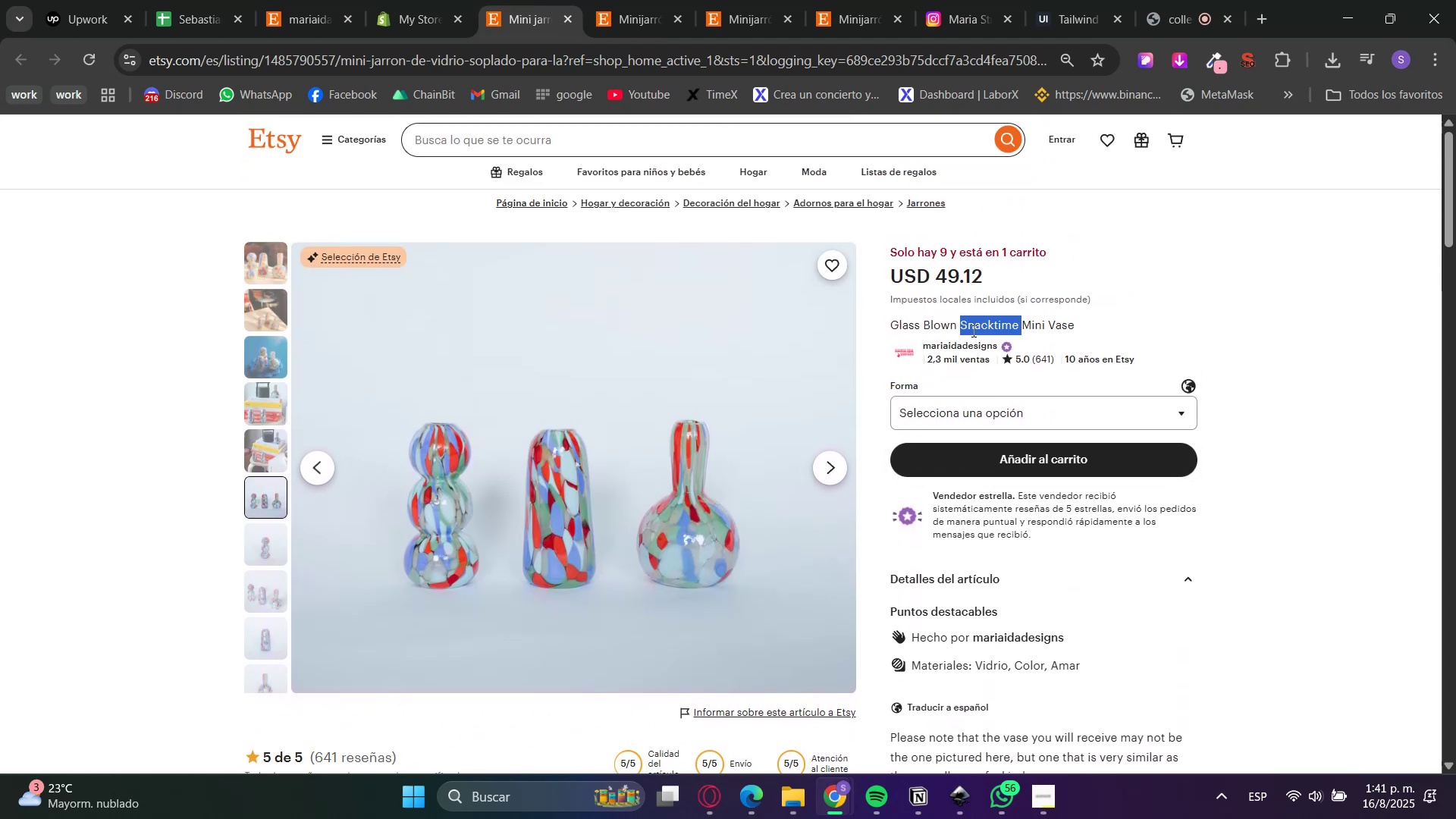 
triple_click([972, 331])
 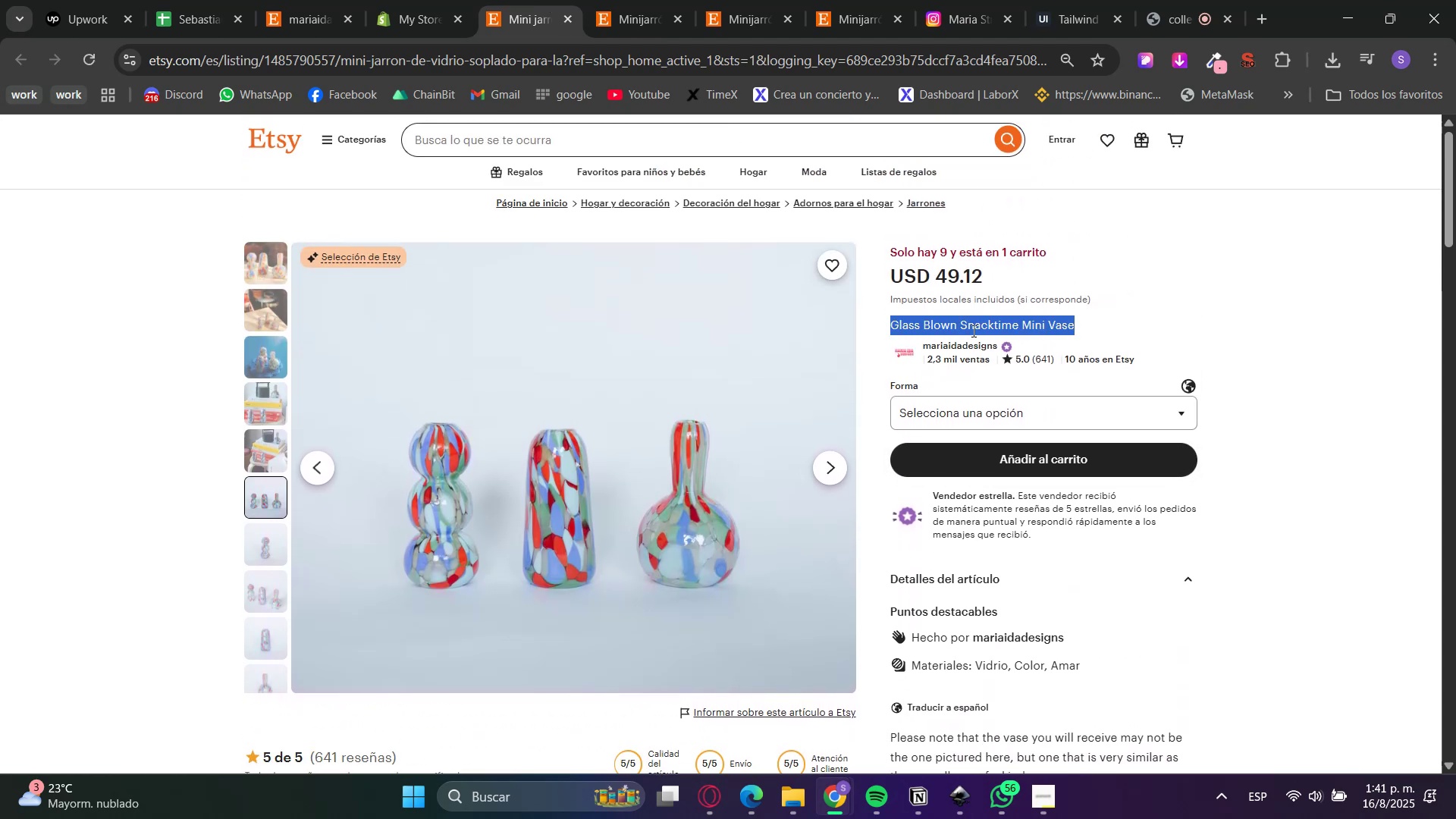 
key(Control+C)
 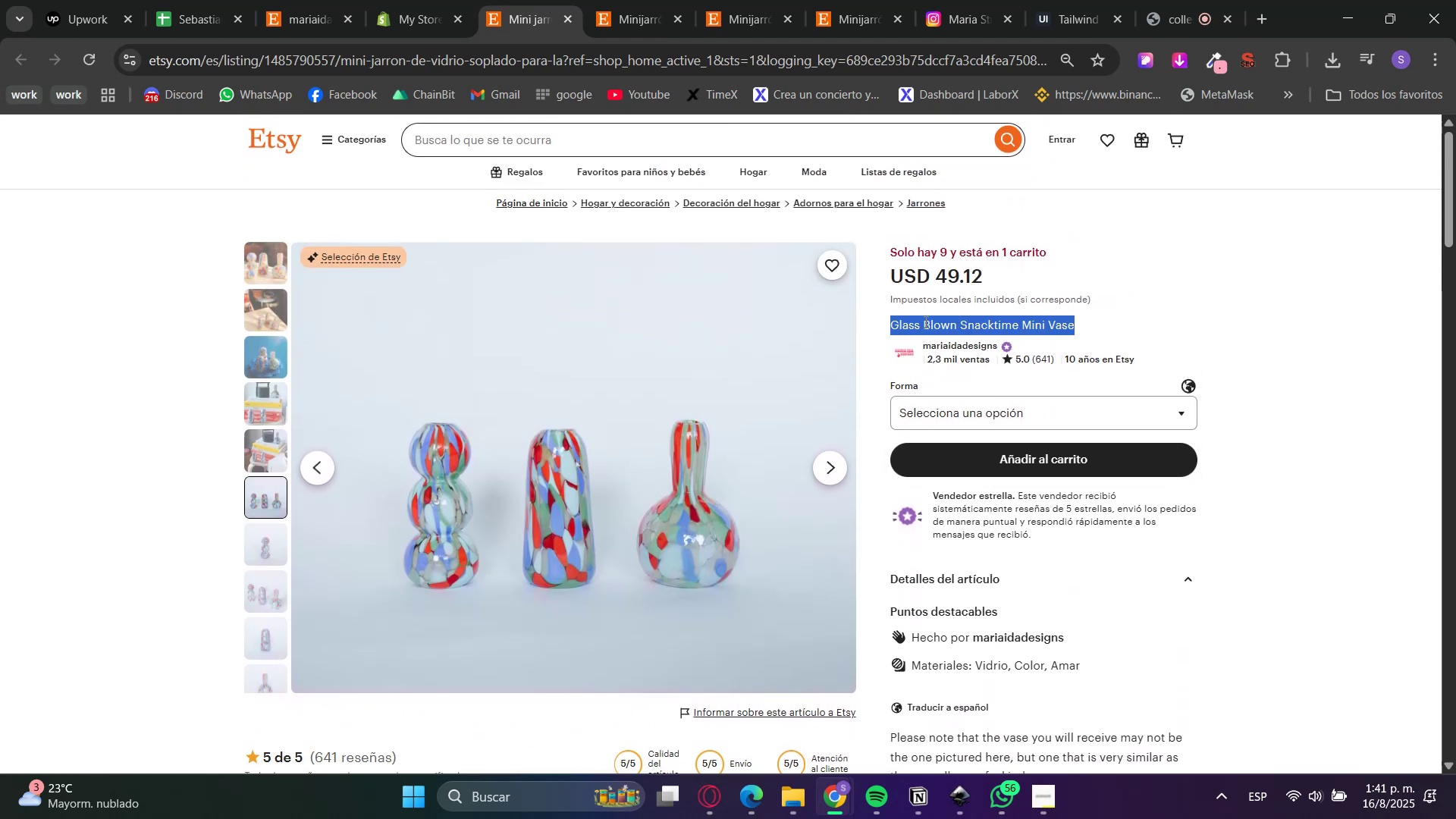 
key(Control+C)
 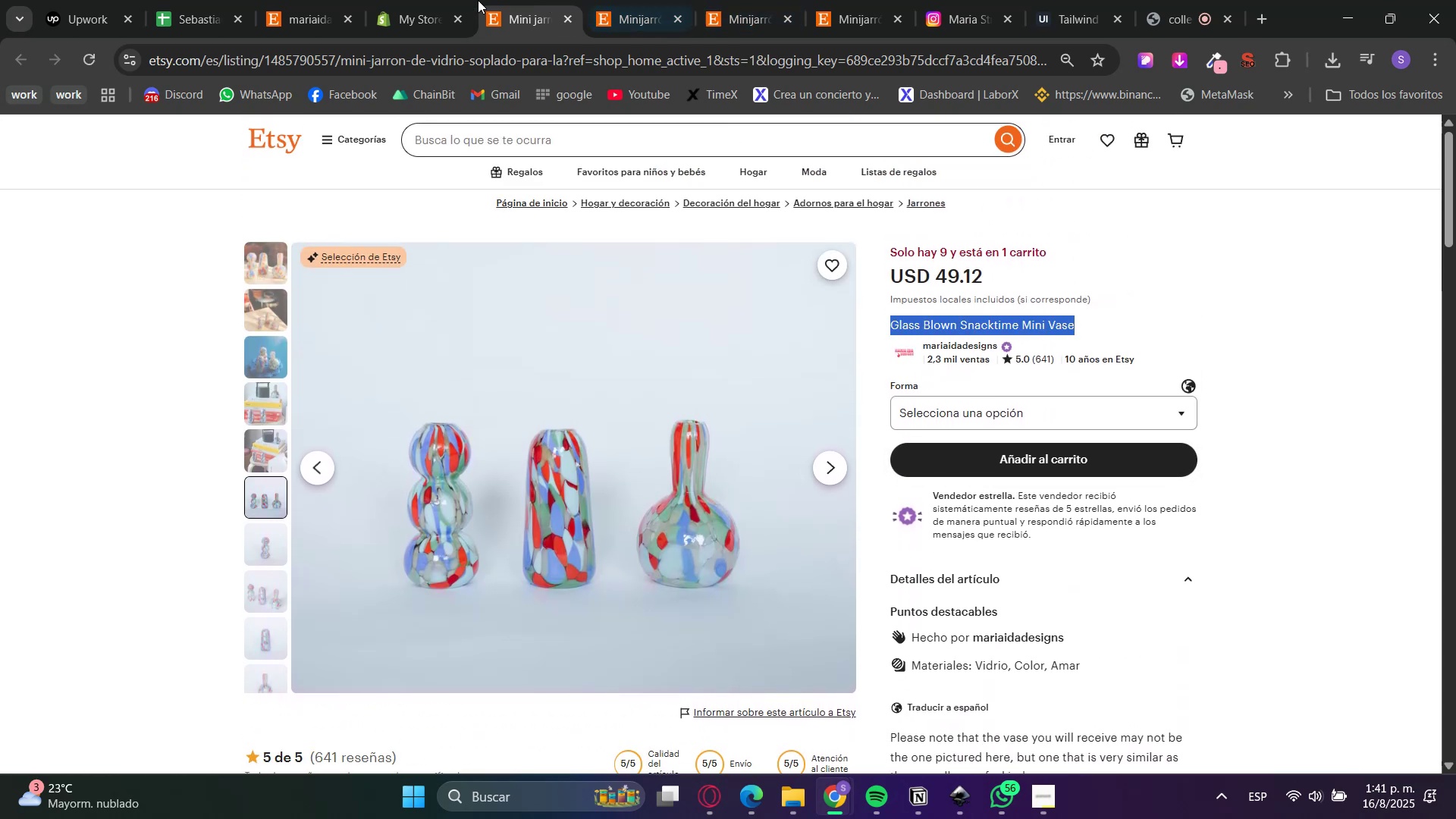 
left_click([446, 0])
 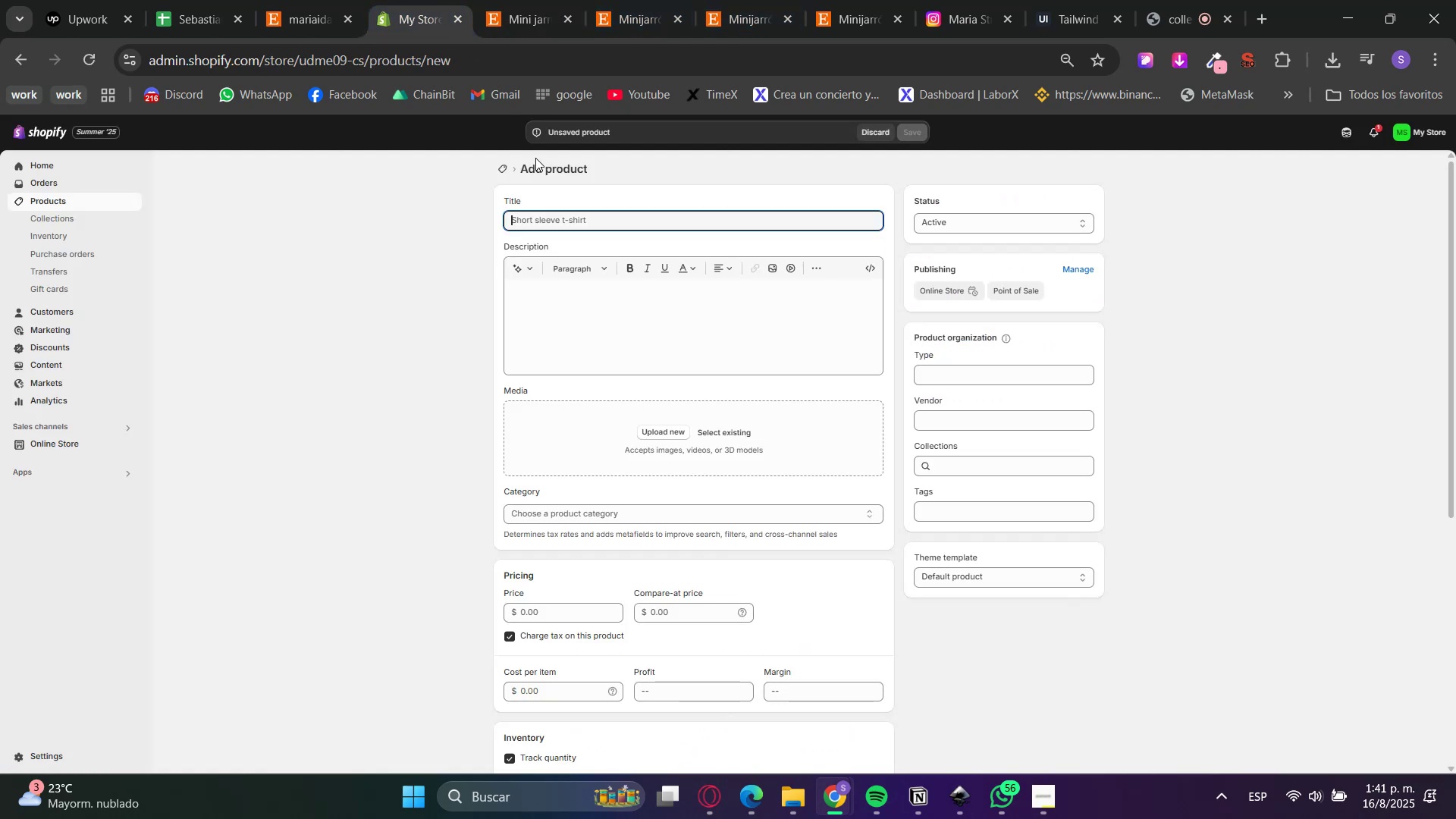 
key(Control+ControlLeft)
 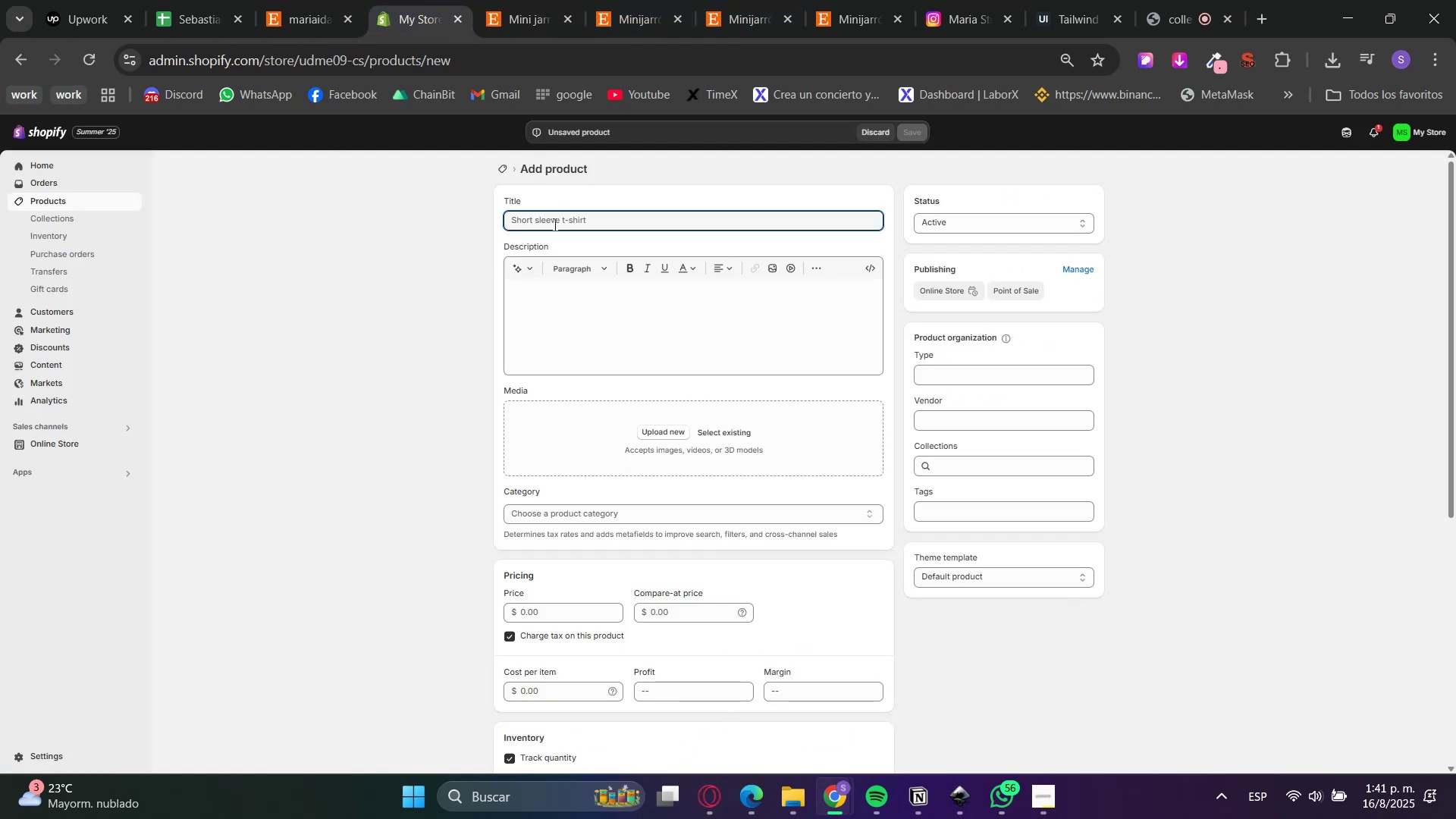 
key(Control+V)
 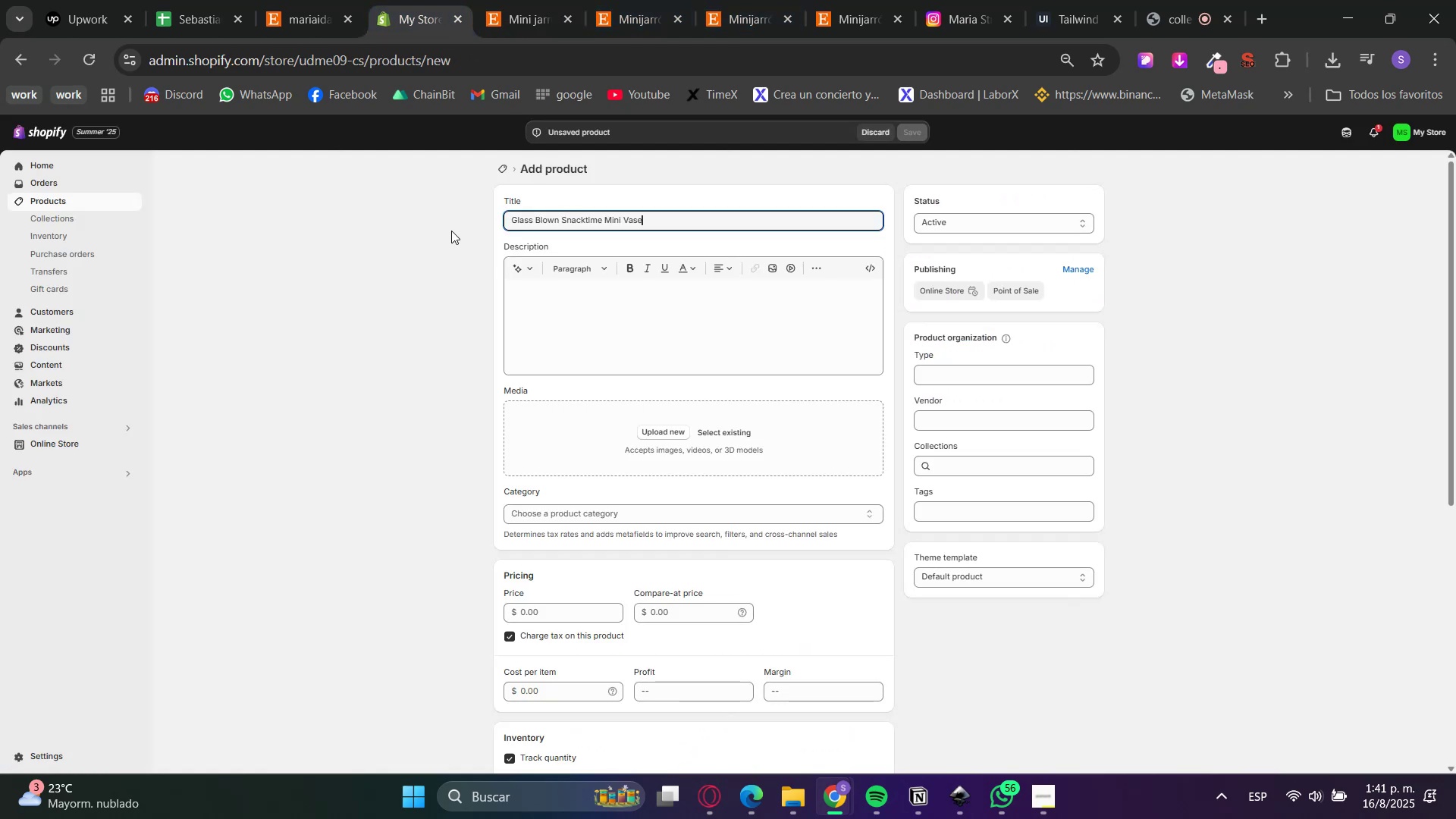 
left_click([450, 231])
 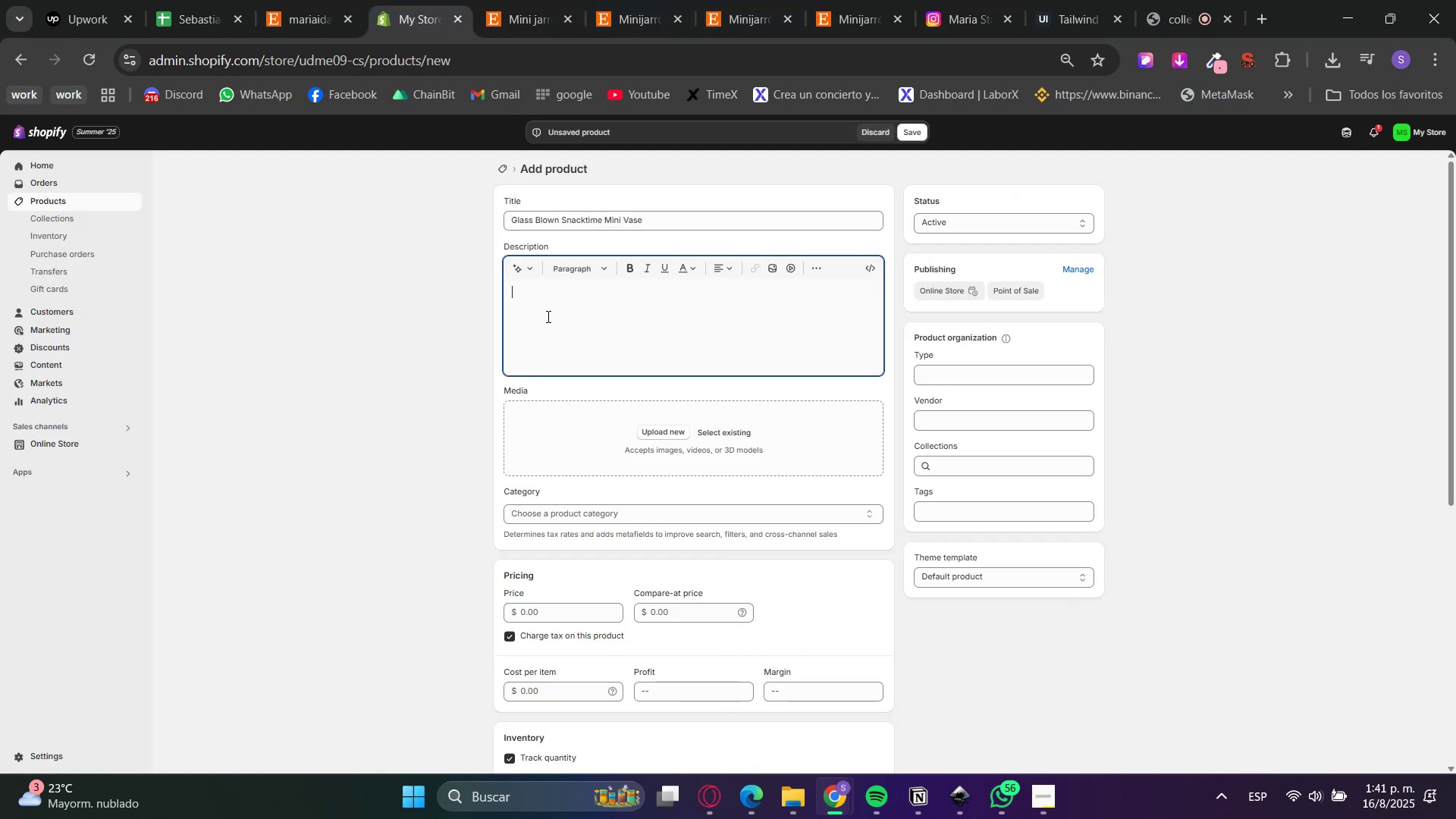 
double_click([532, 0])
 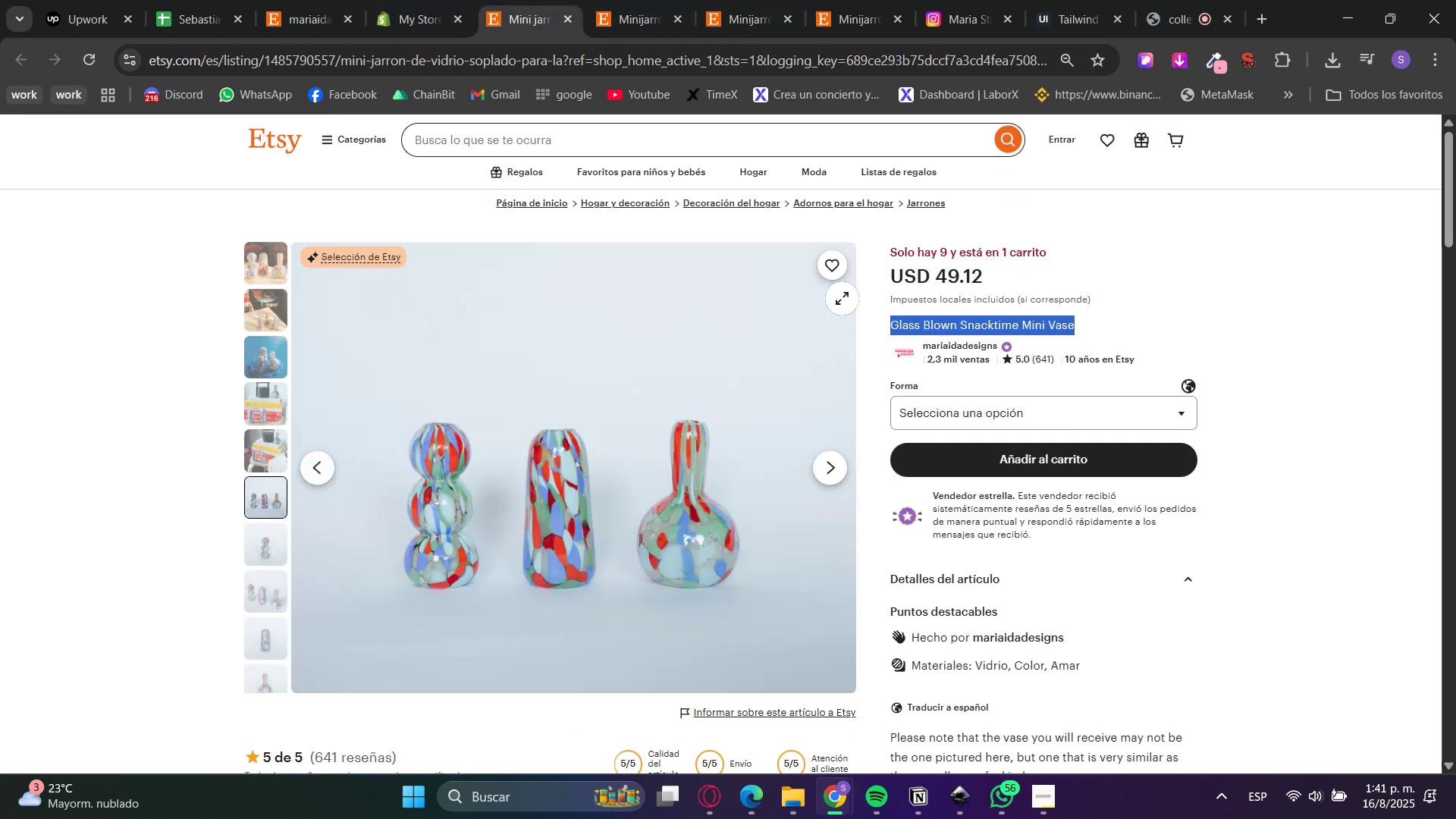 
scroll: coordinate [953, 431], scroll_direction: down, amount: 3.0
 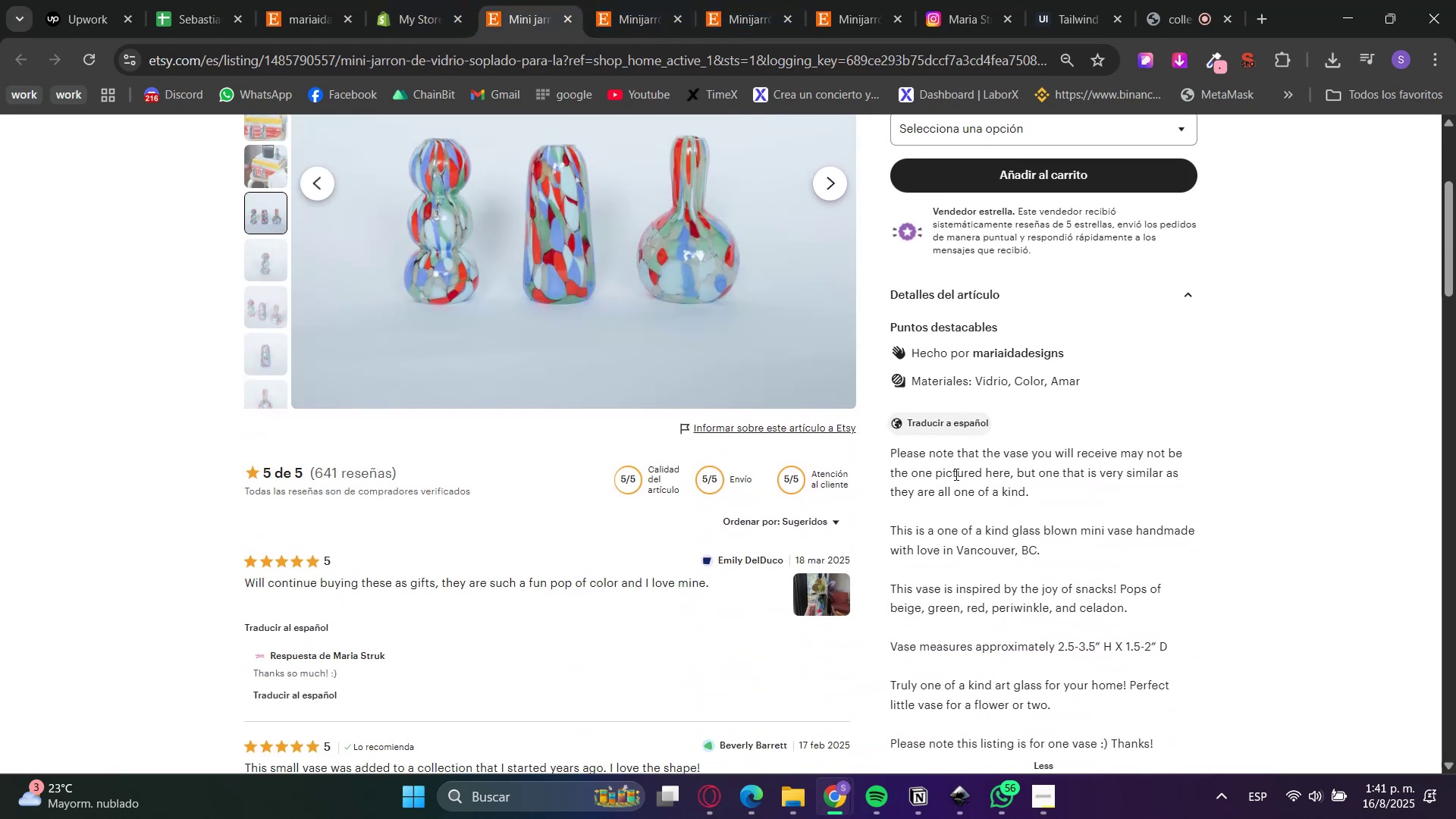 
double_click([955, 474])
 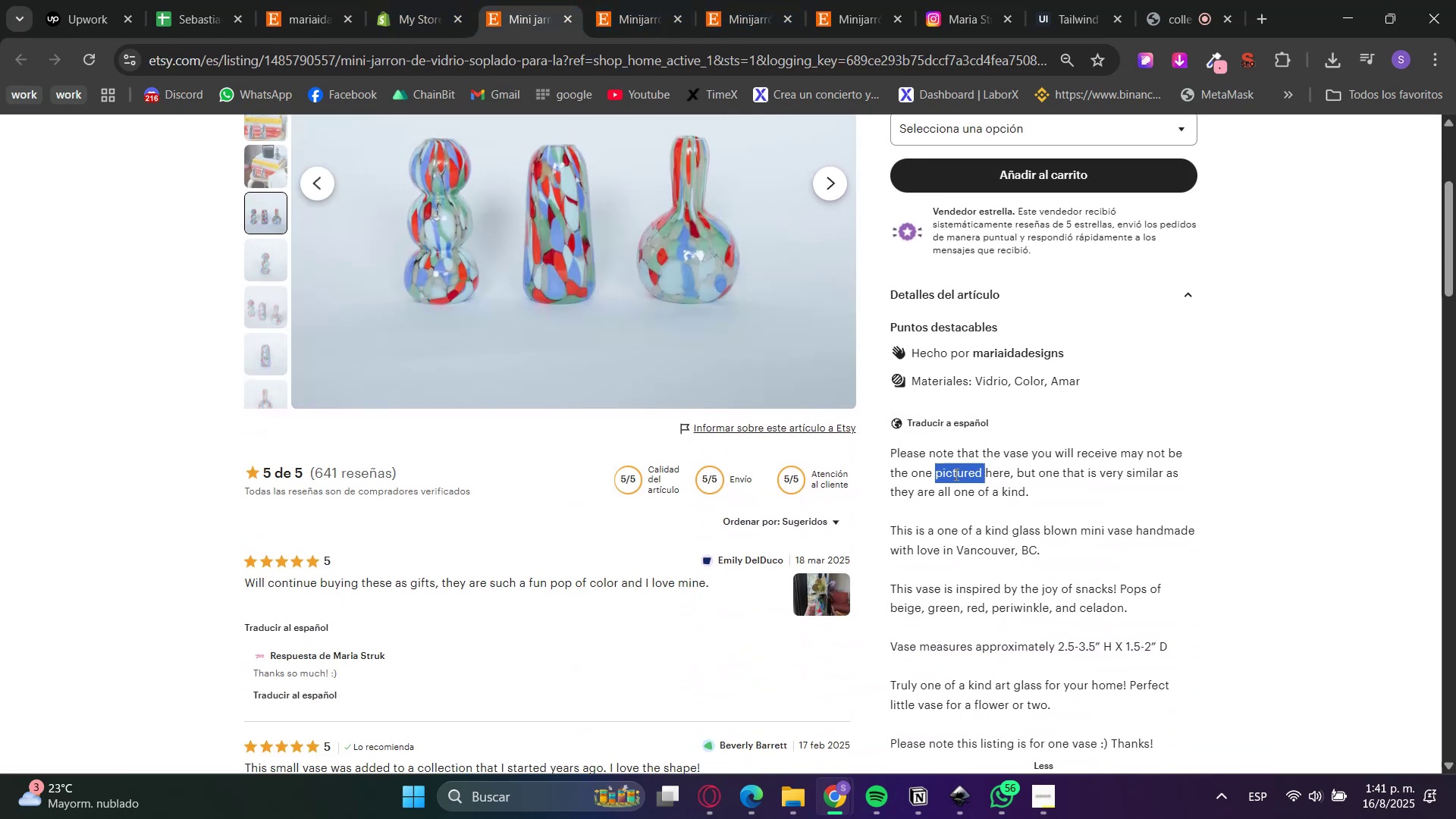 
left_click_drag(start_coordinate=[955, 474], to_coordinate=[957, 460])
 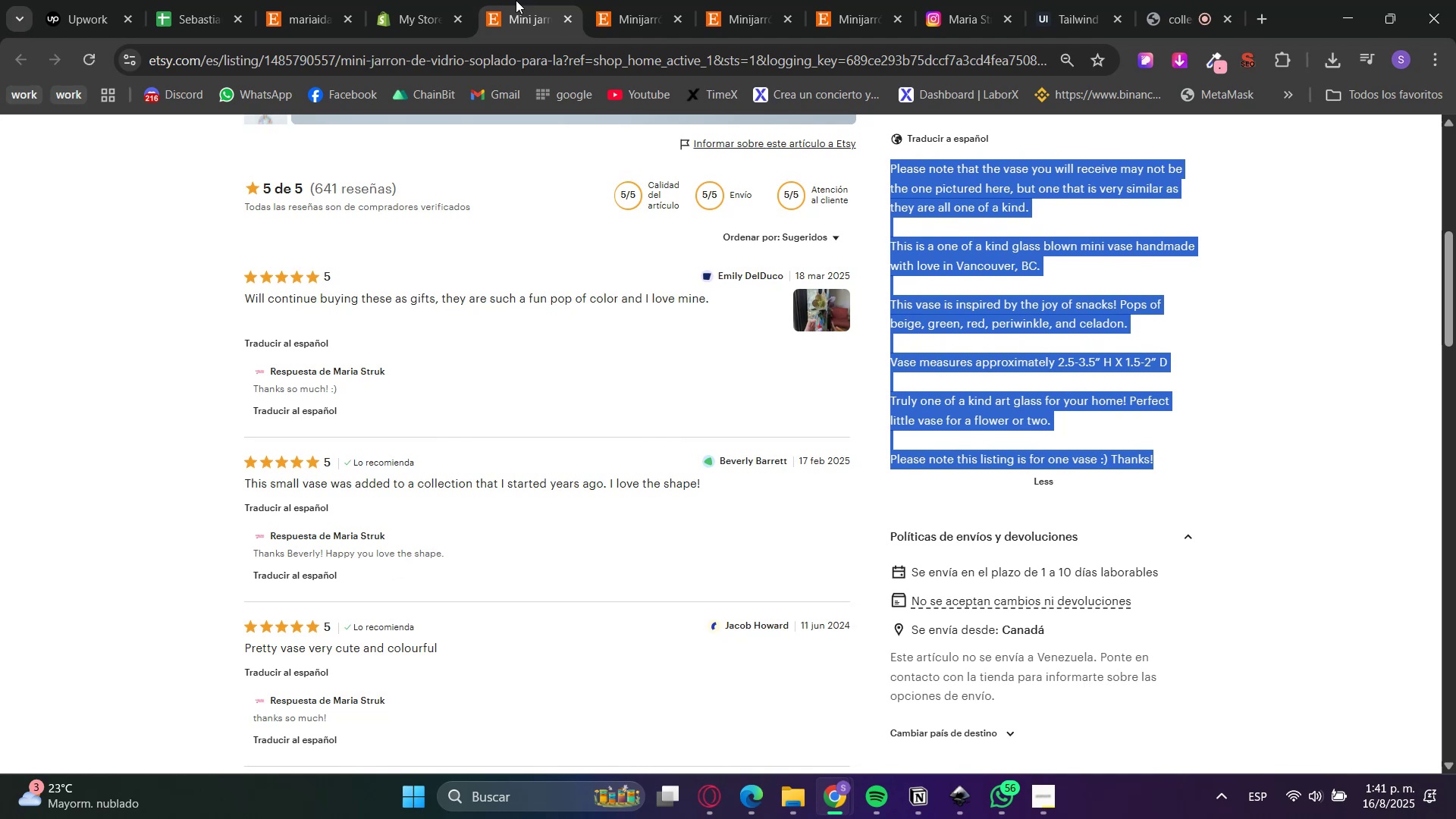 
scroll: coordinate [955, 476], scroll_direction: down, amount: 3.0
 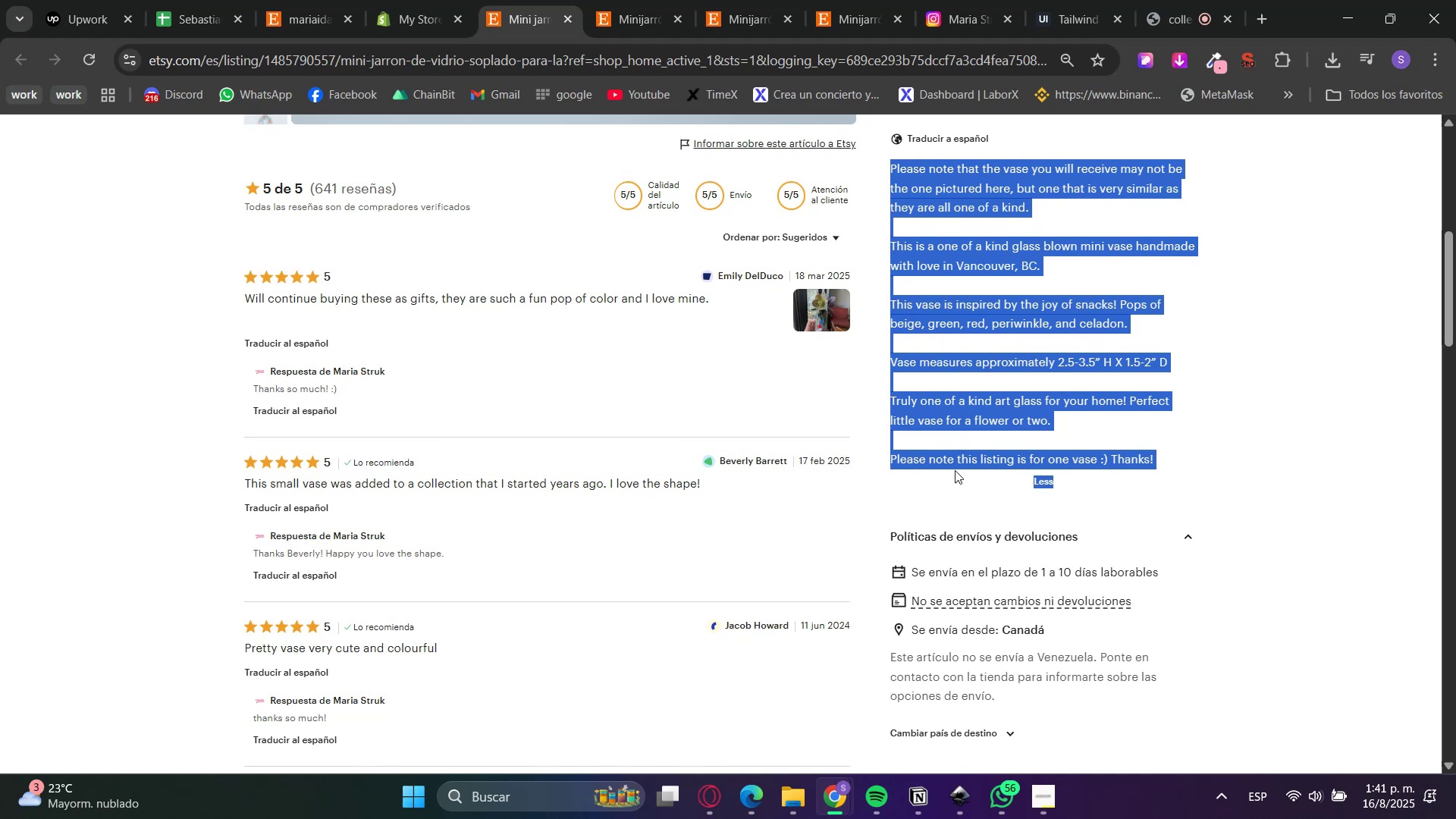 
key(Control+C)
 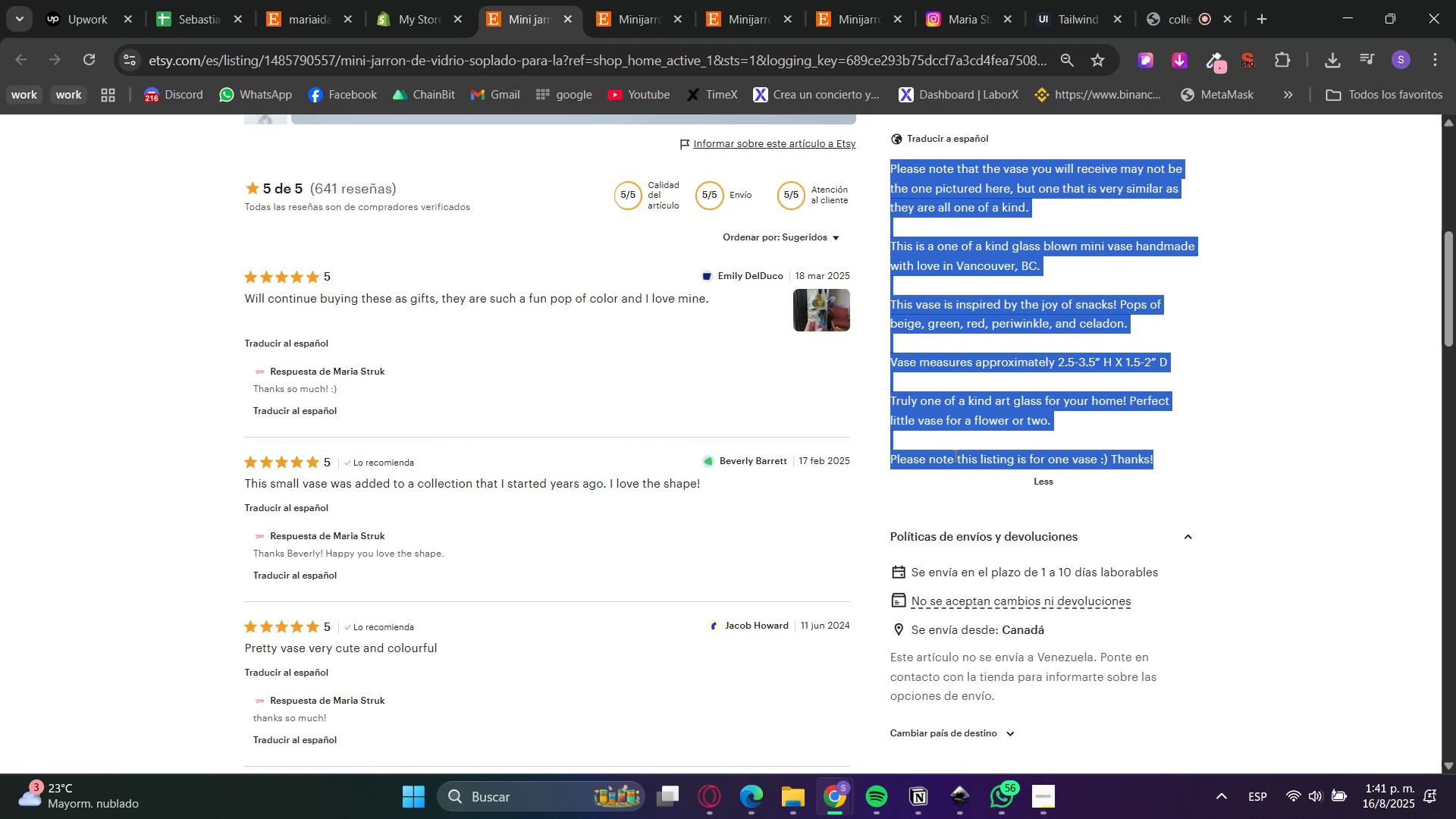 
key(Control+C)
 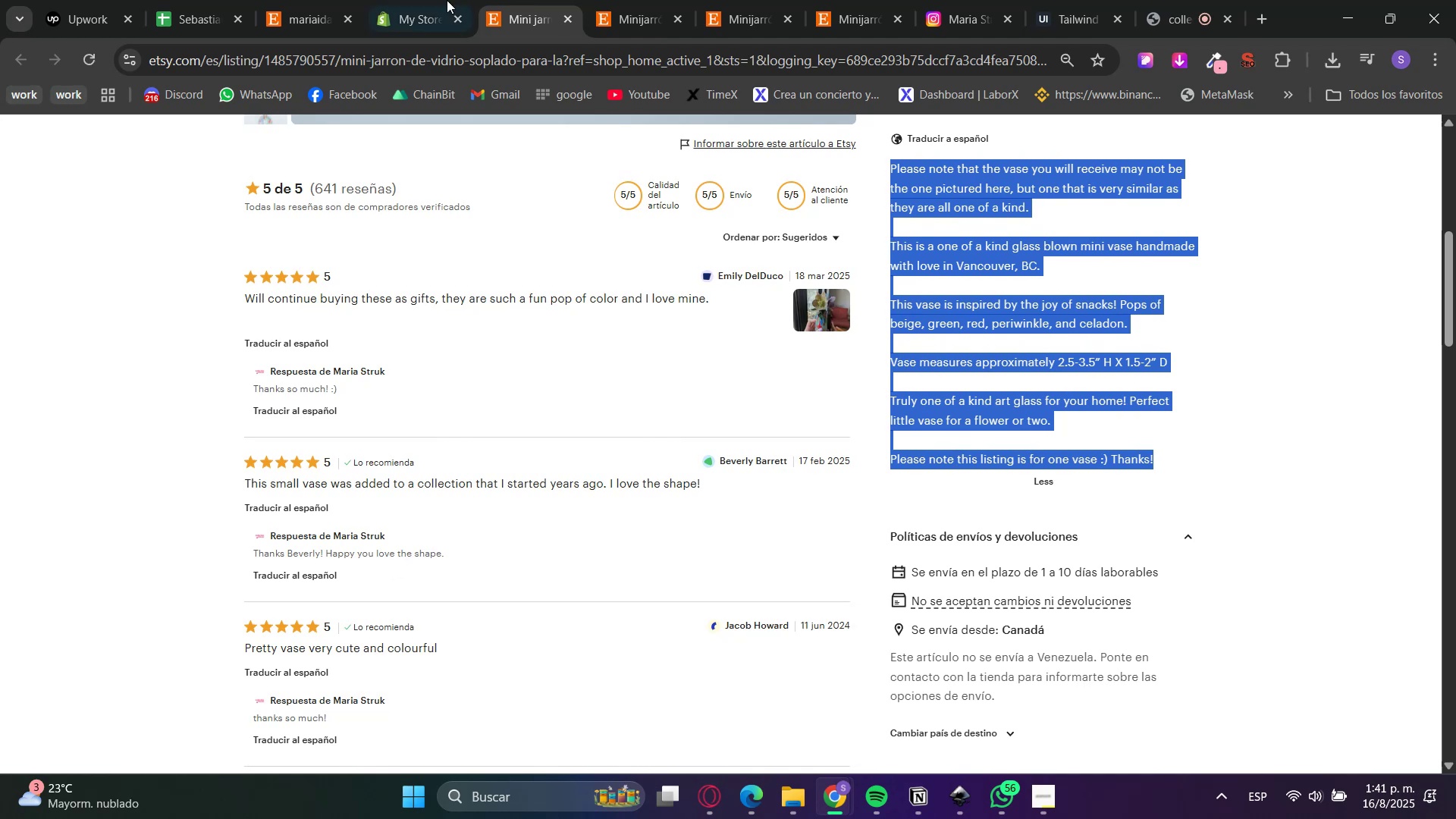 
left_click([419, 0])
 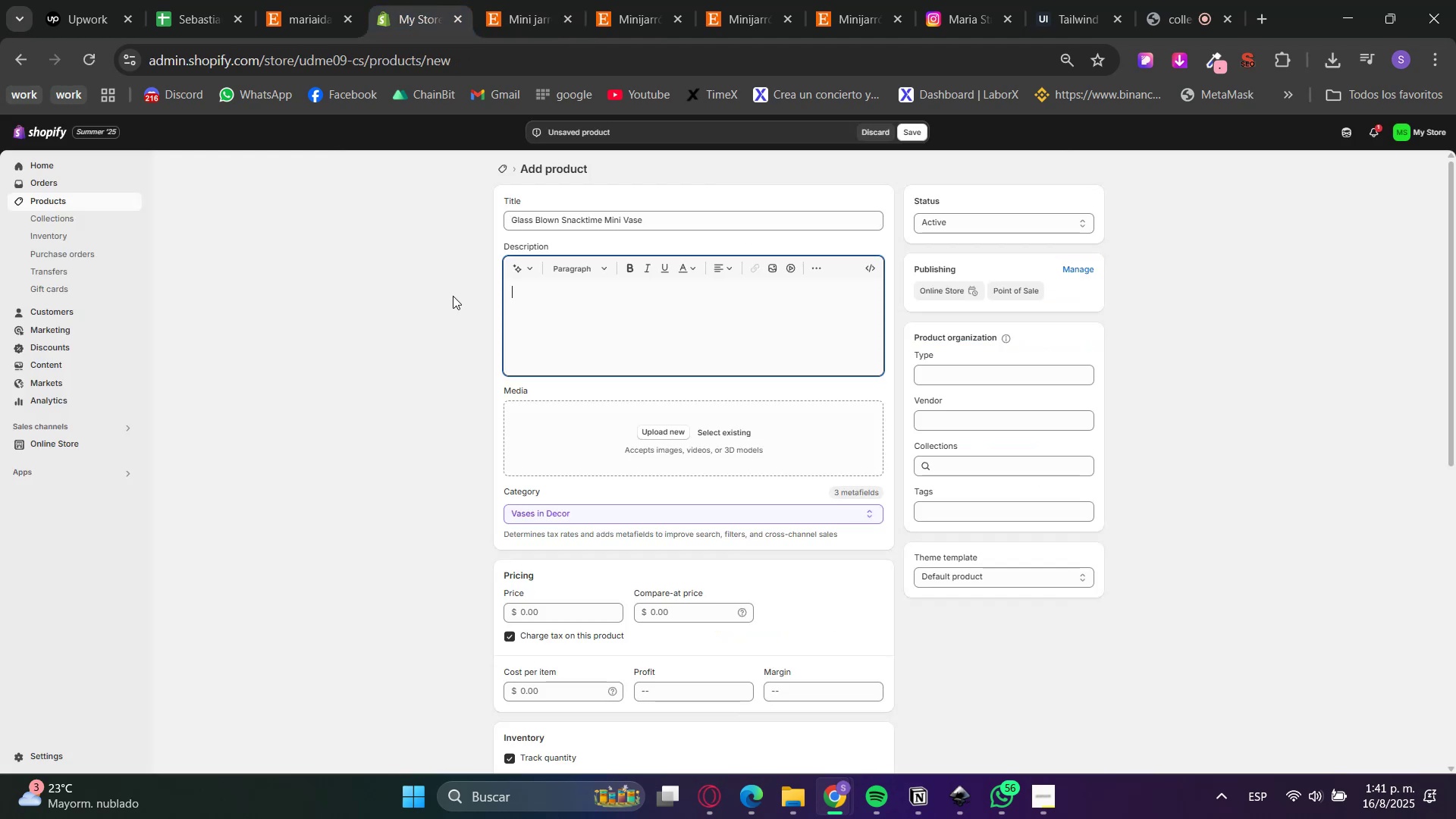 
key(Control+V)
 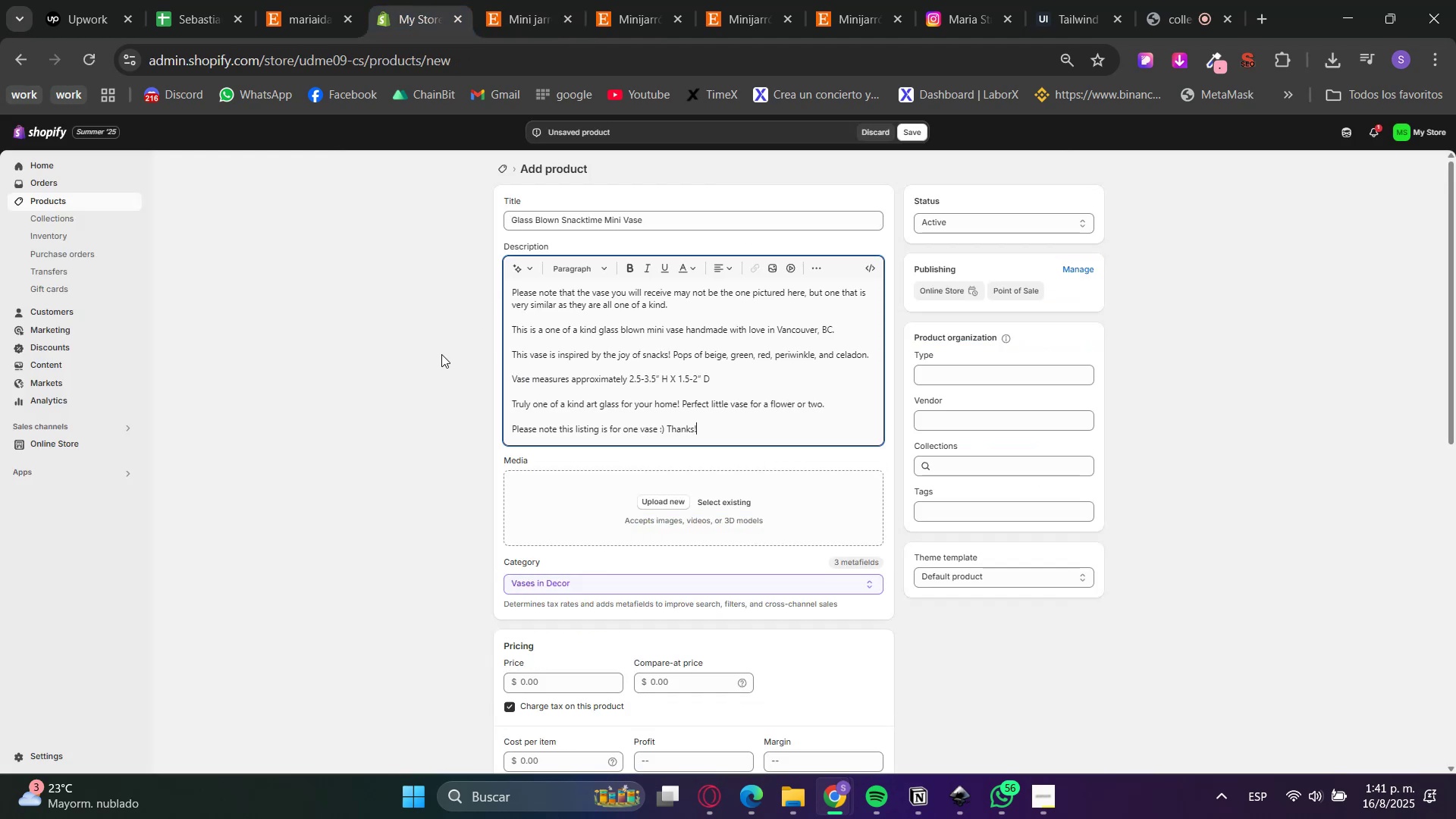 
left_click([441, 354])
 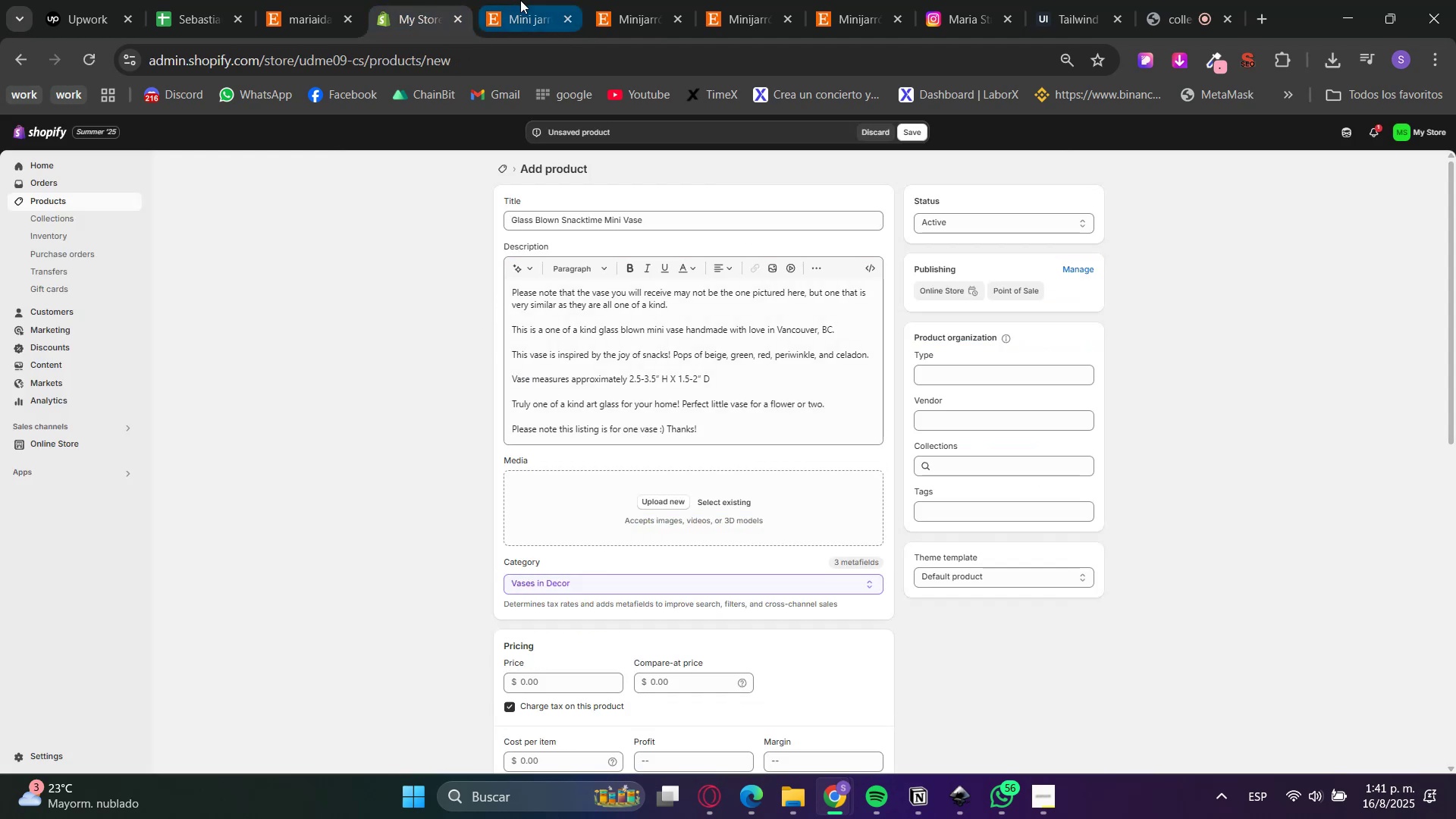 
left_click([526, 0])
 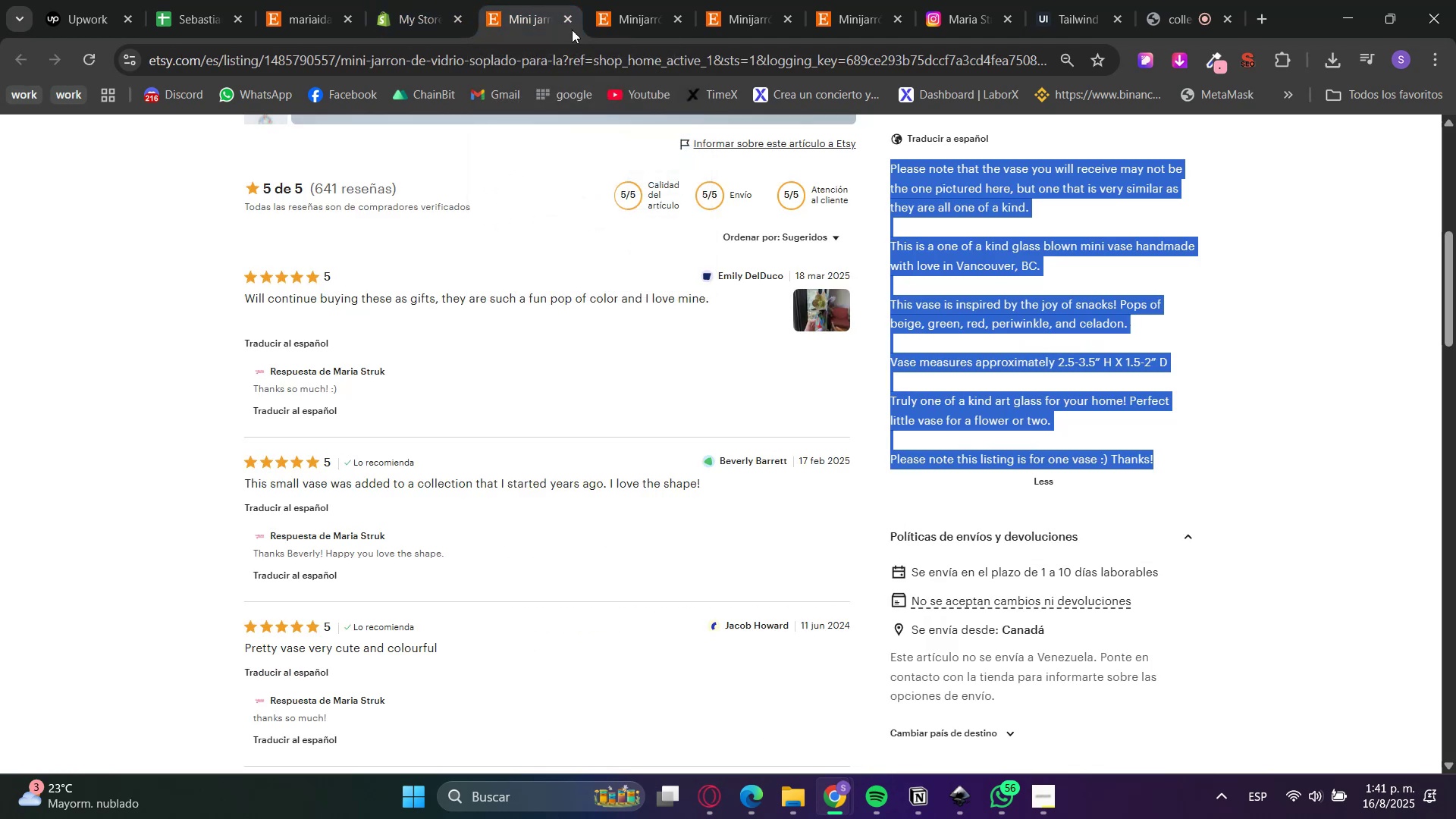 
scroll: coordinate [651, 532], scroll_direction: up, amount: 6.0
 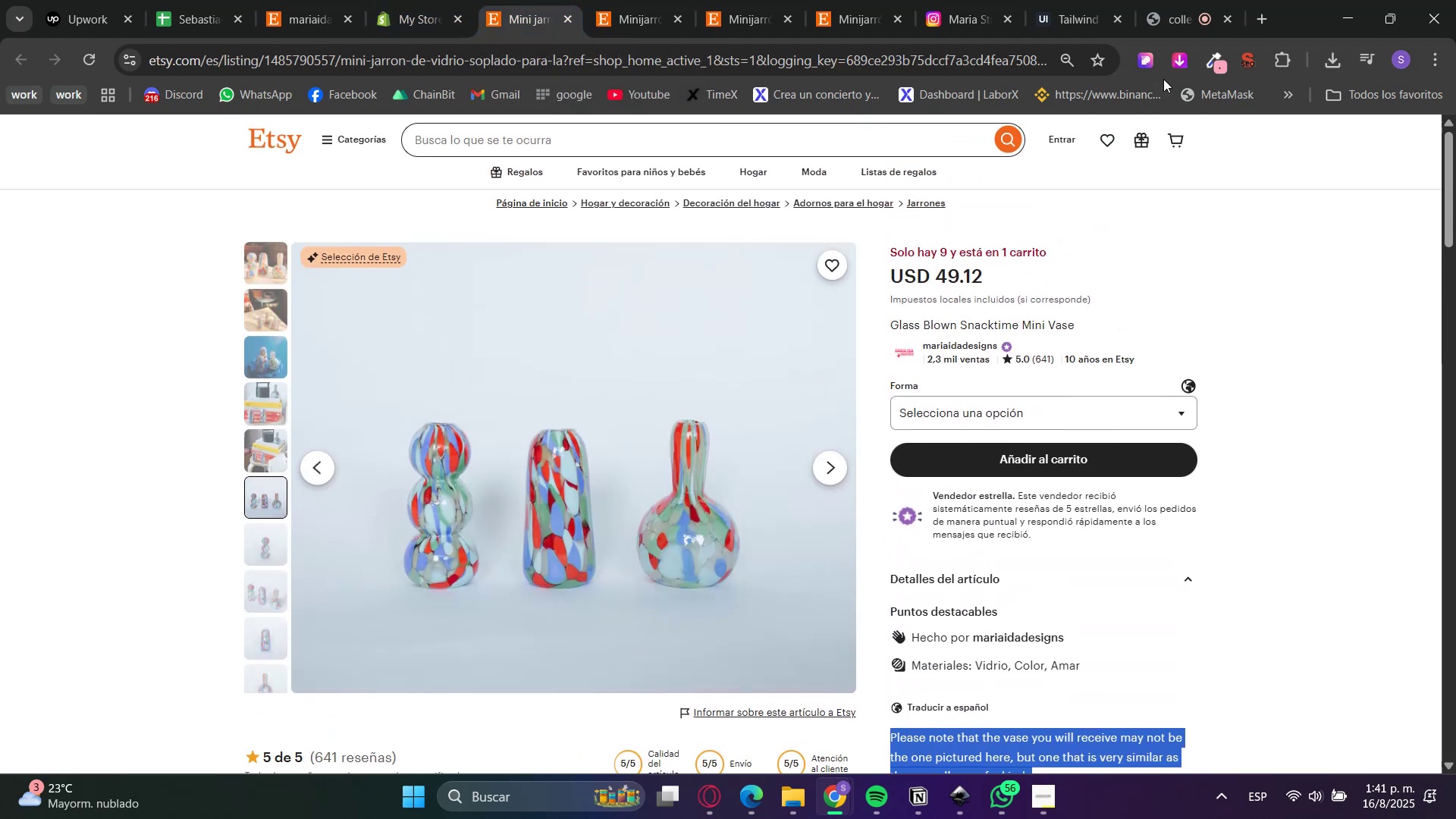 
left_click([1177, 52])
 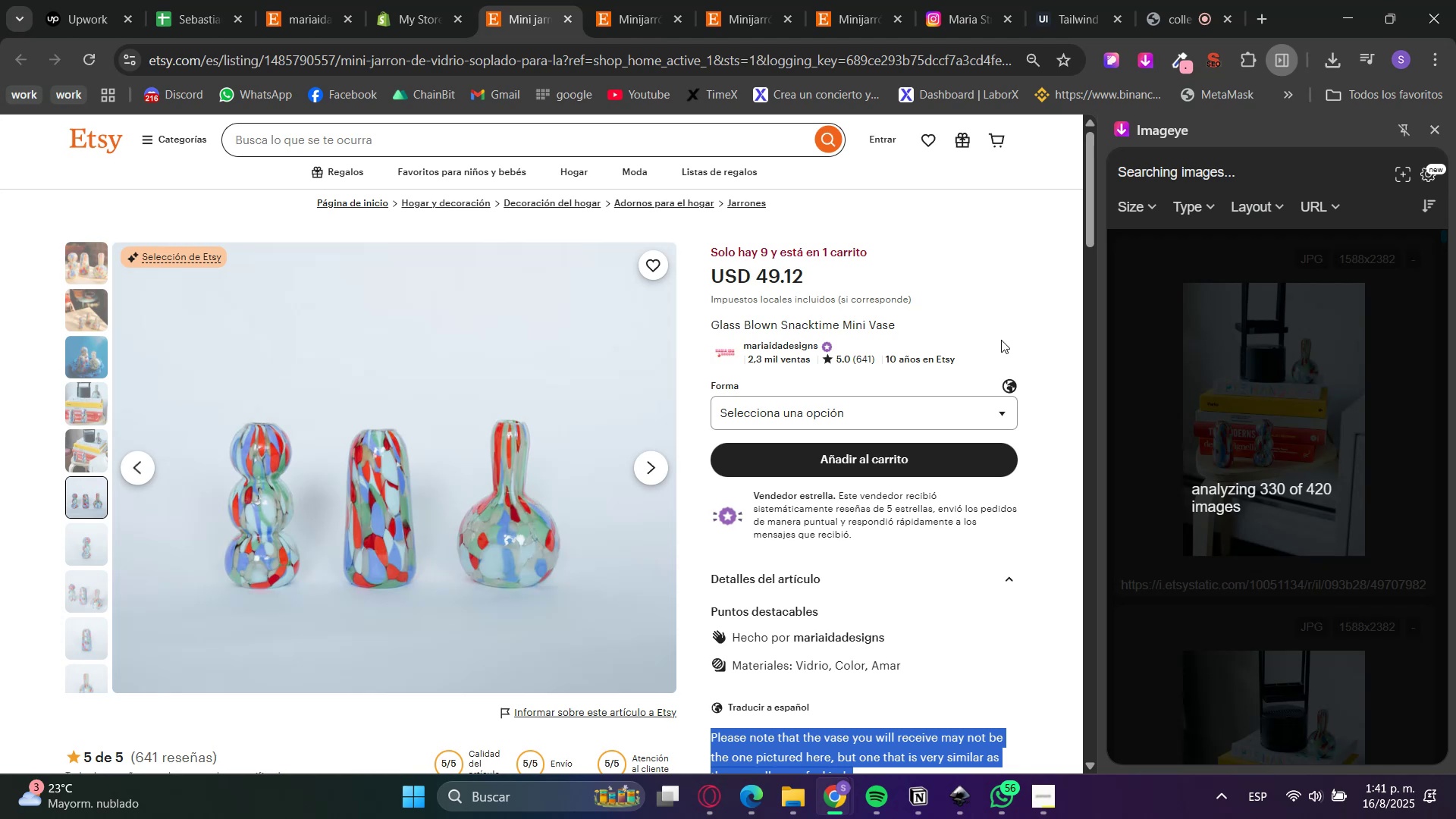 
wait(9.11)
 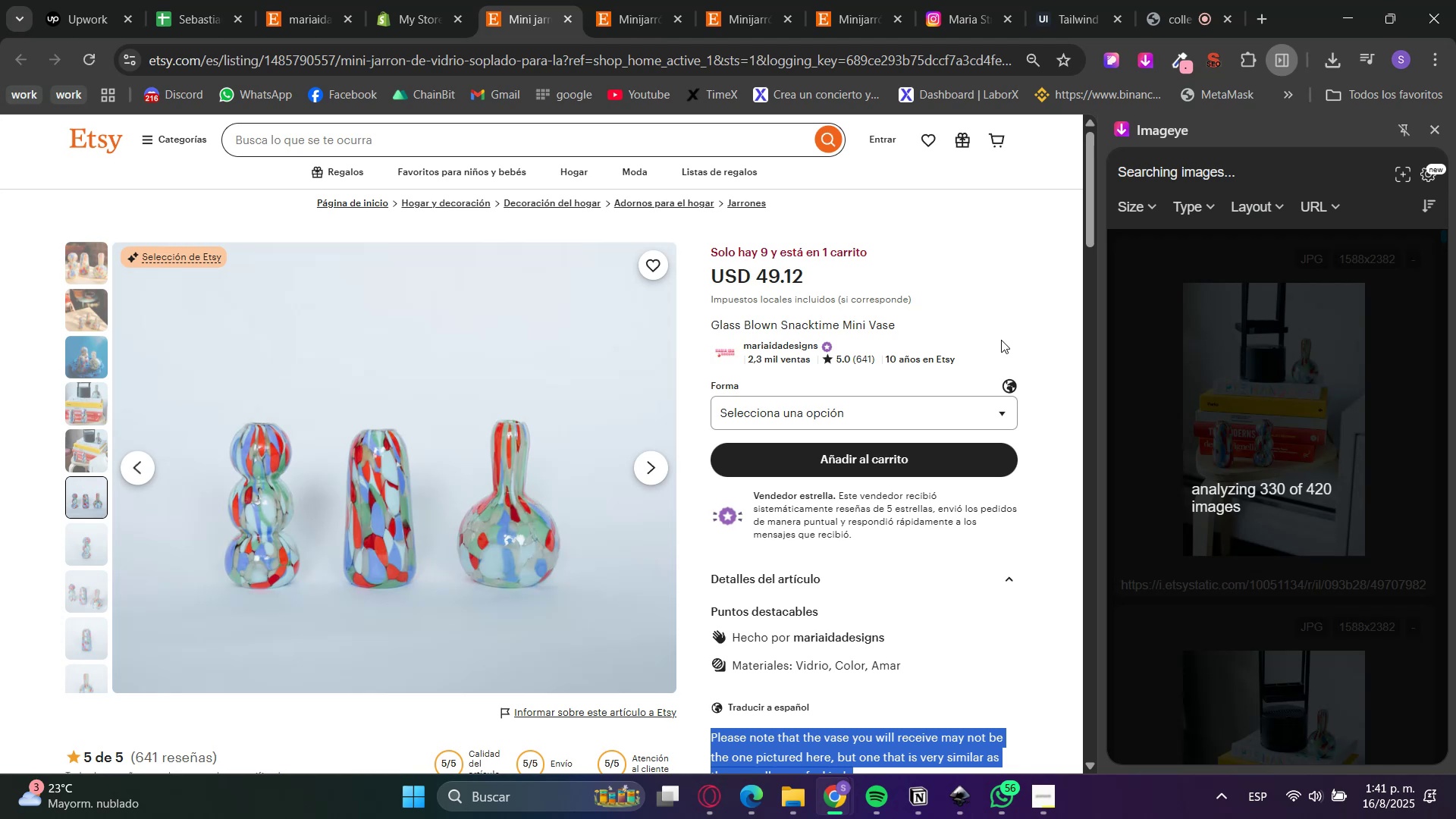 
left_click([1287, 423])
 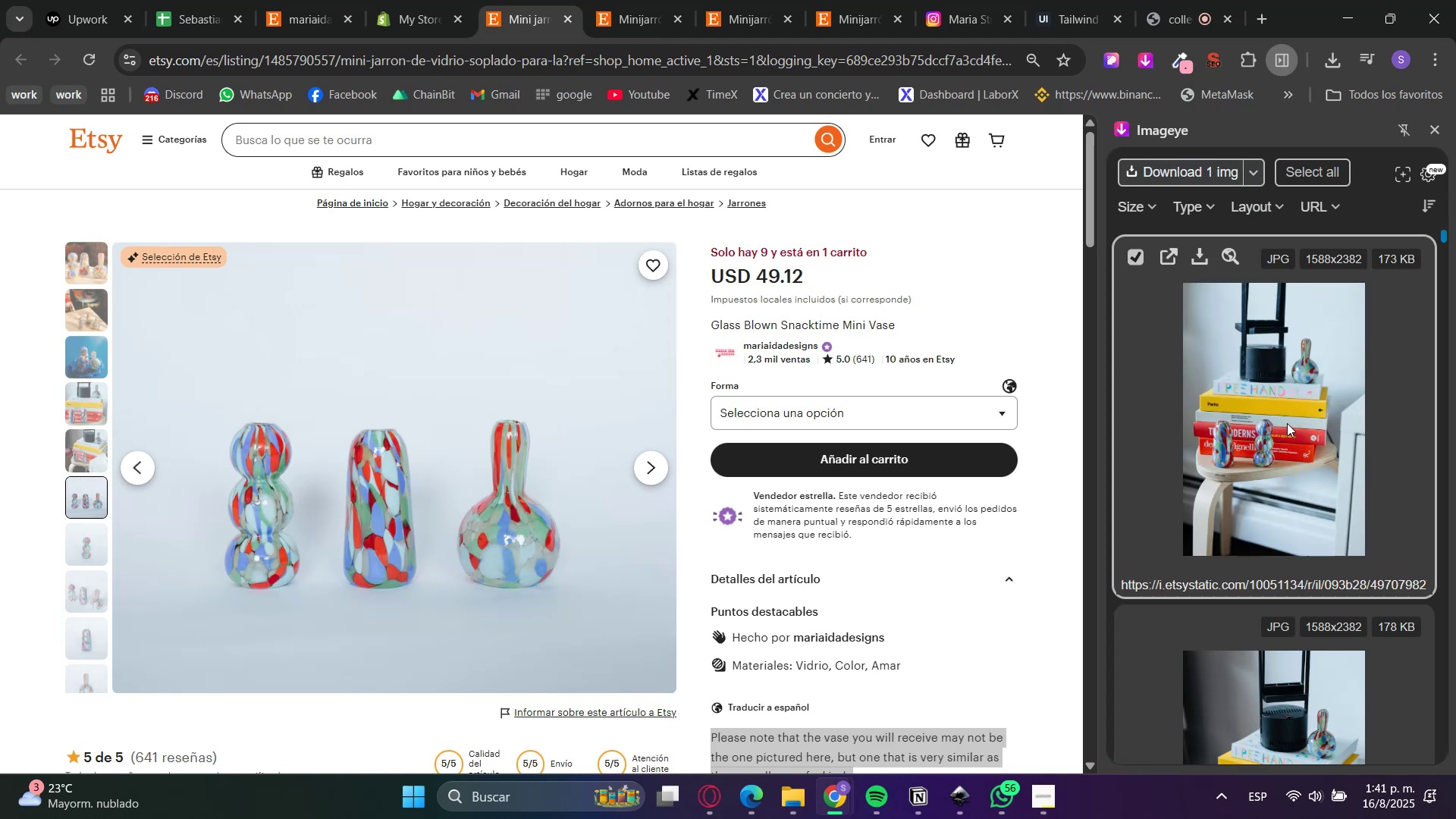 
scroll: coordinate [1287, 423], scroll_direction: down, amount: 4.0
 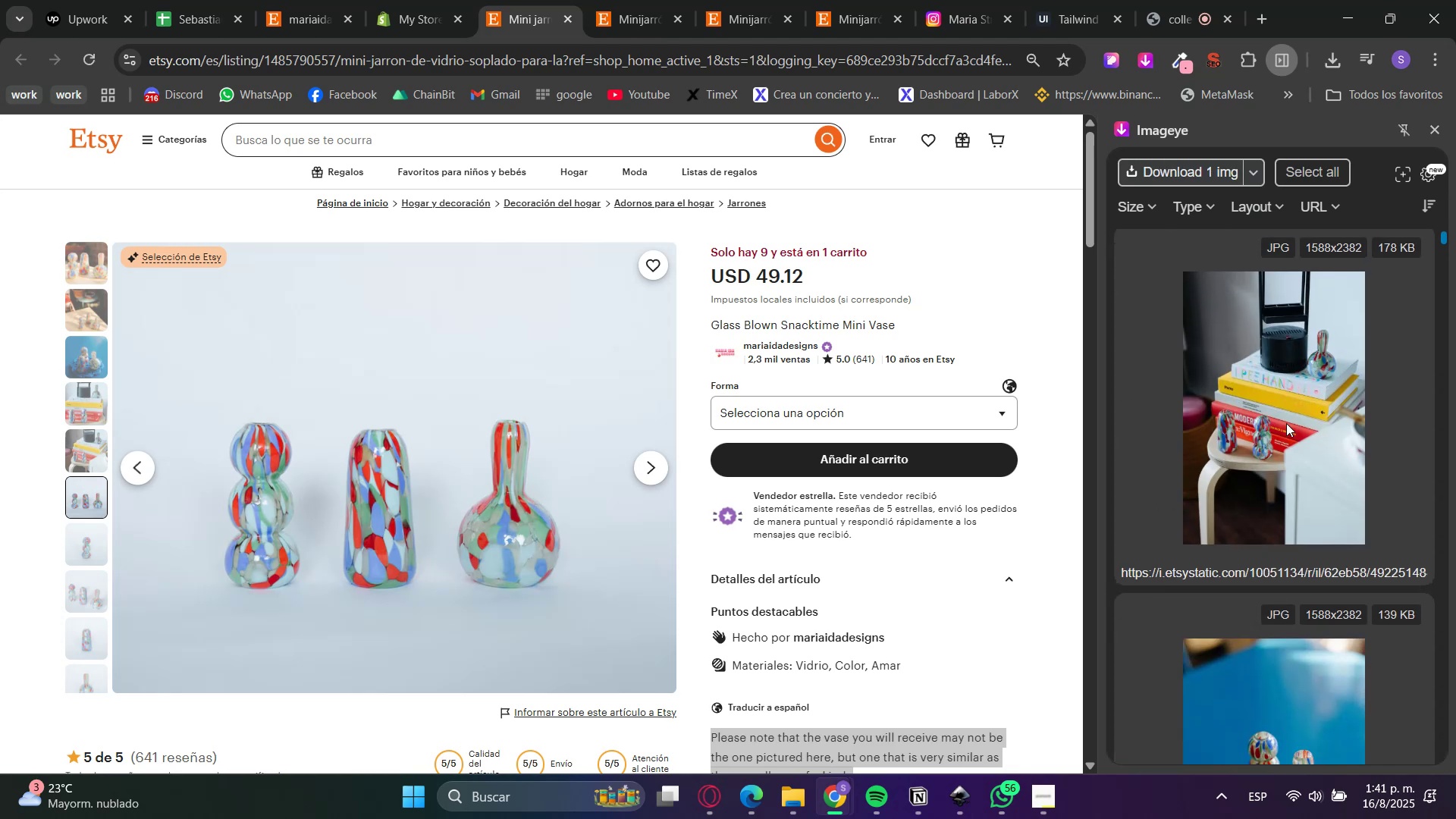 
left_click([1285, 422])
 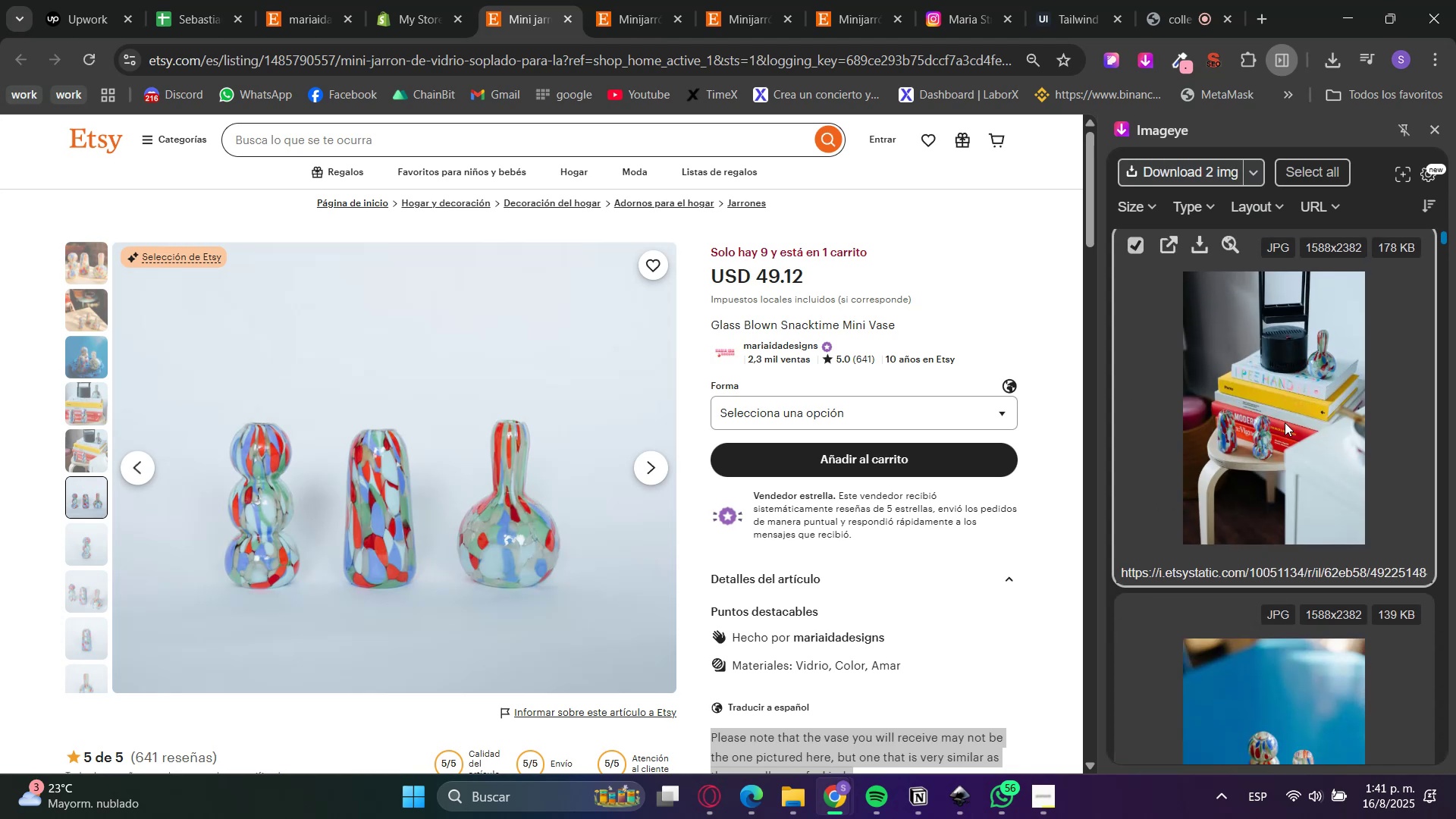 
scroll: coordinate [1285, 422], scroll_direction: down, amount: 3.0
 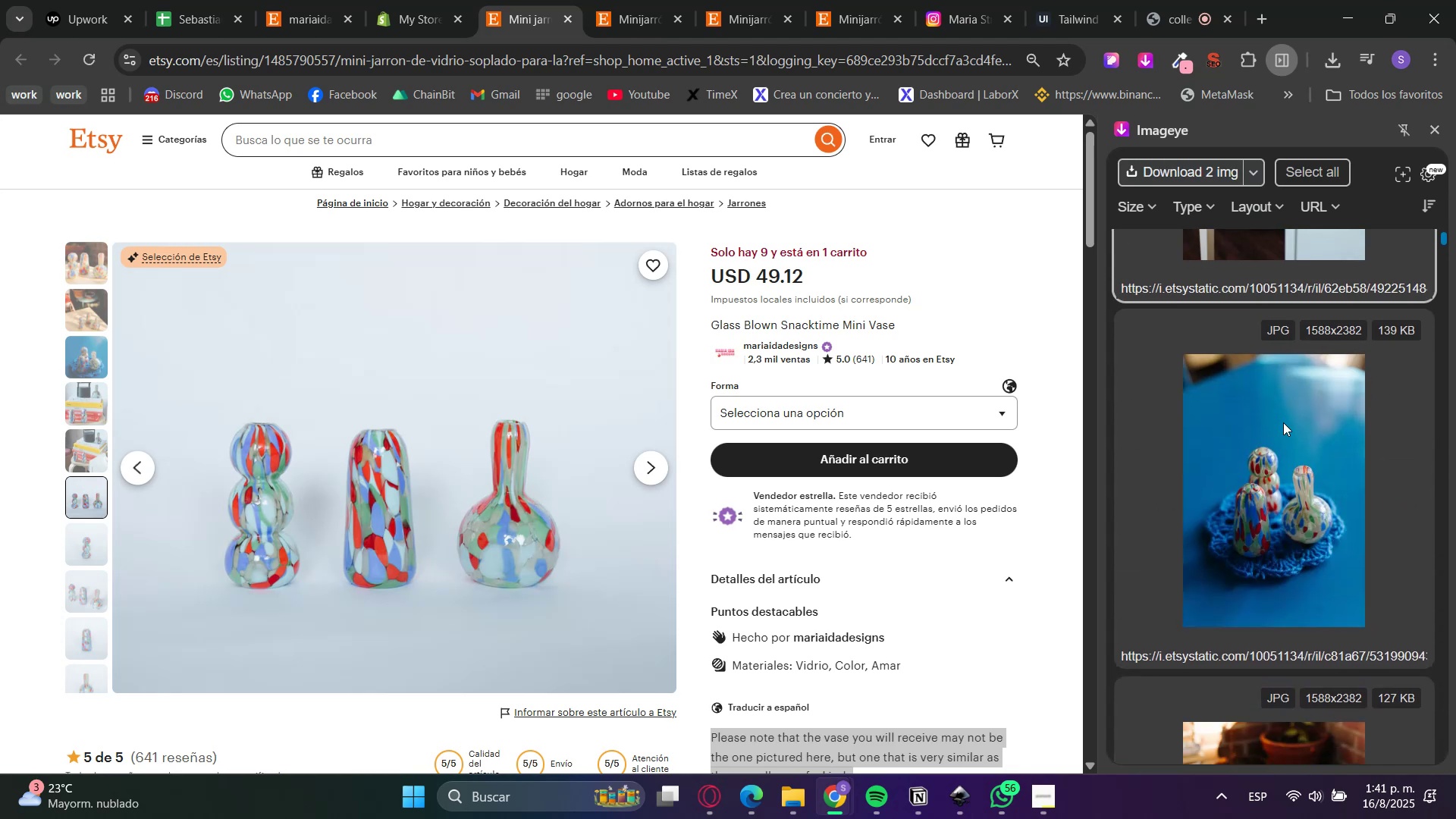 
left_click([1279, 423])
 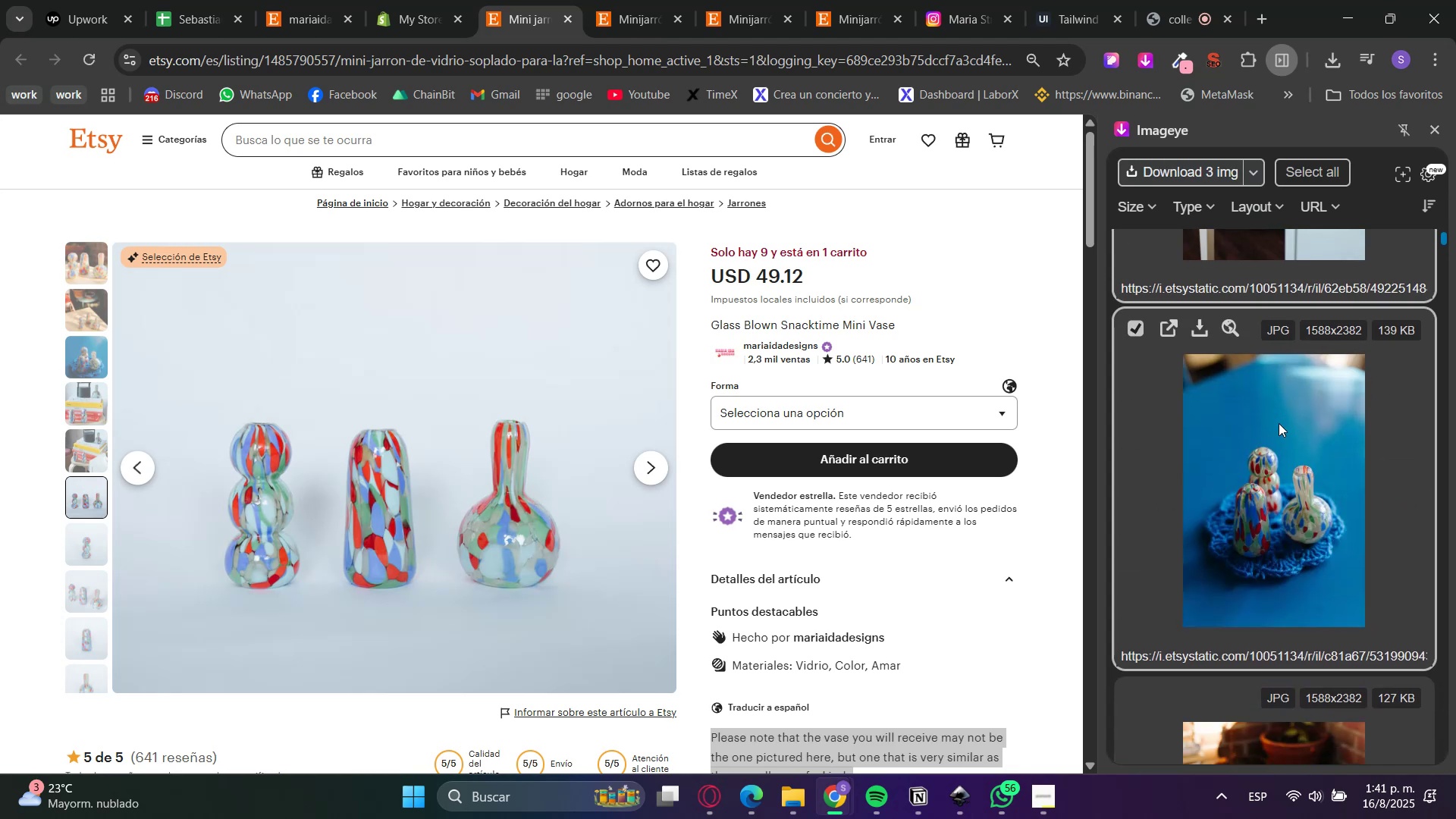 
scroll: coordinate [1279, 423], scroll_direction: down, amount: 4.0
 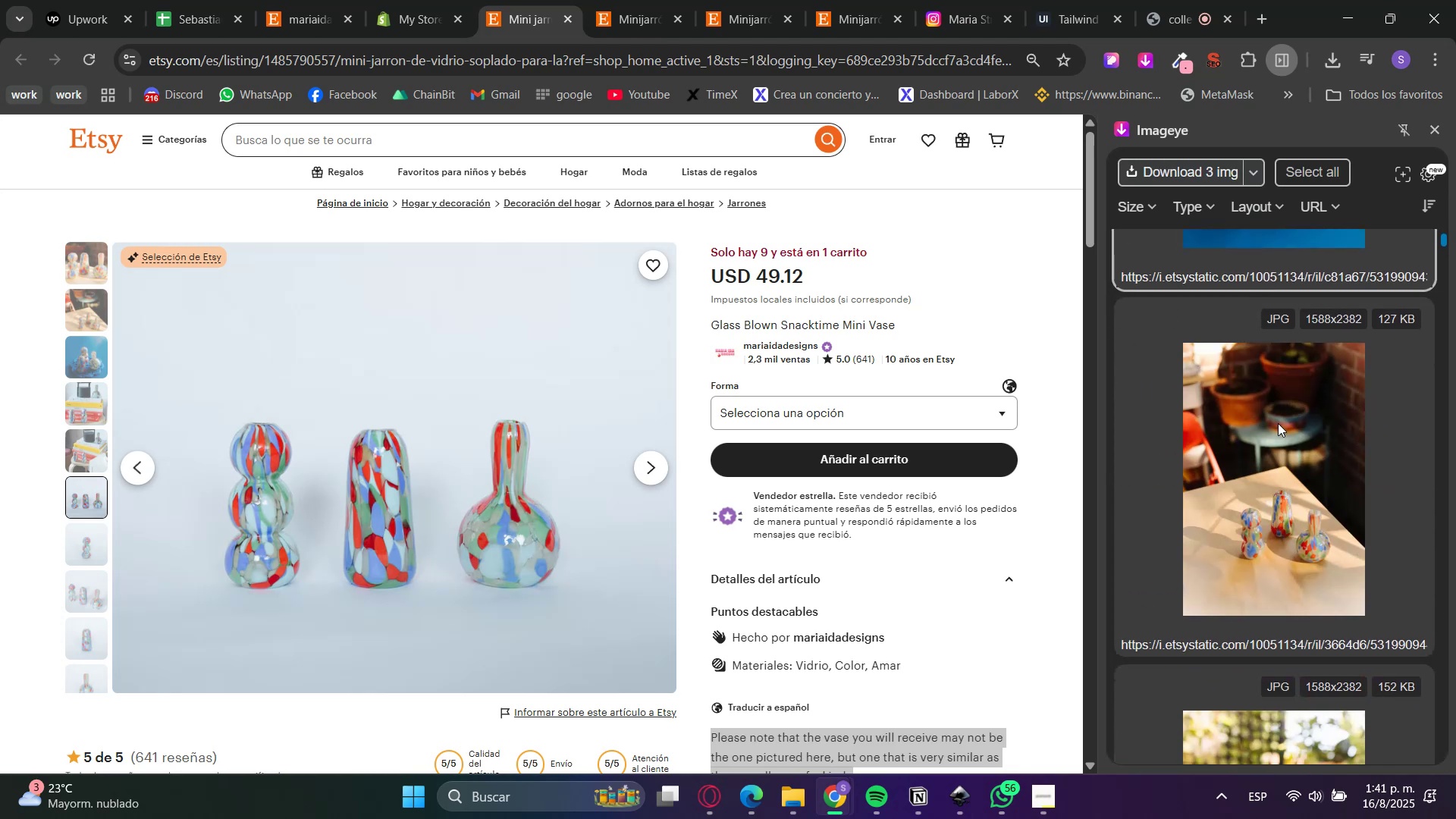 
left_click([1278, 423])
 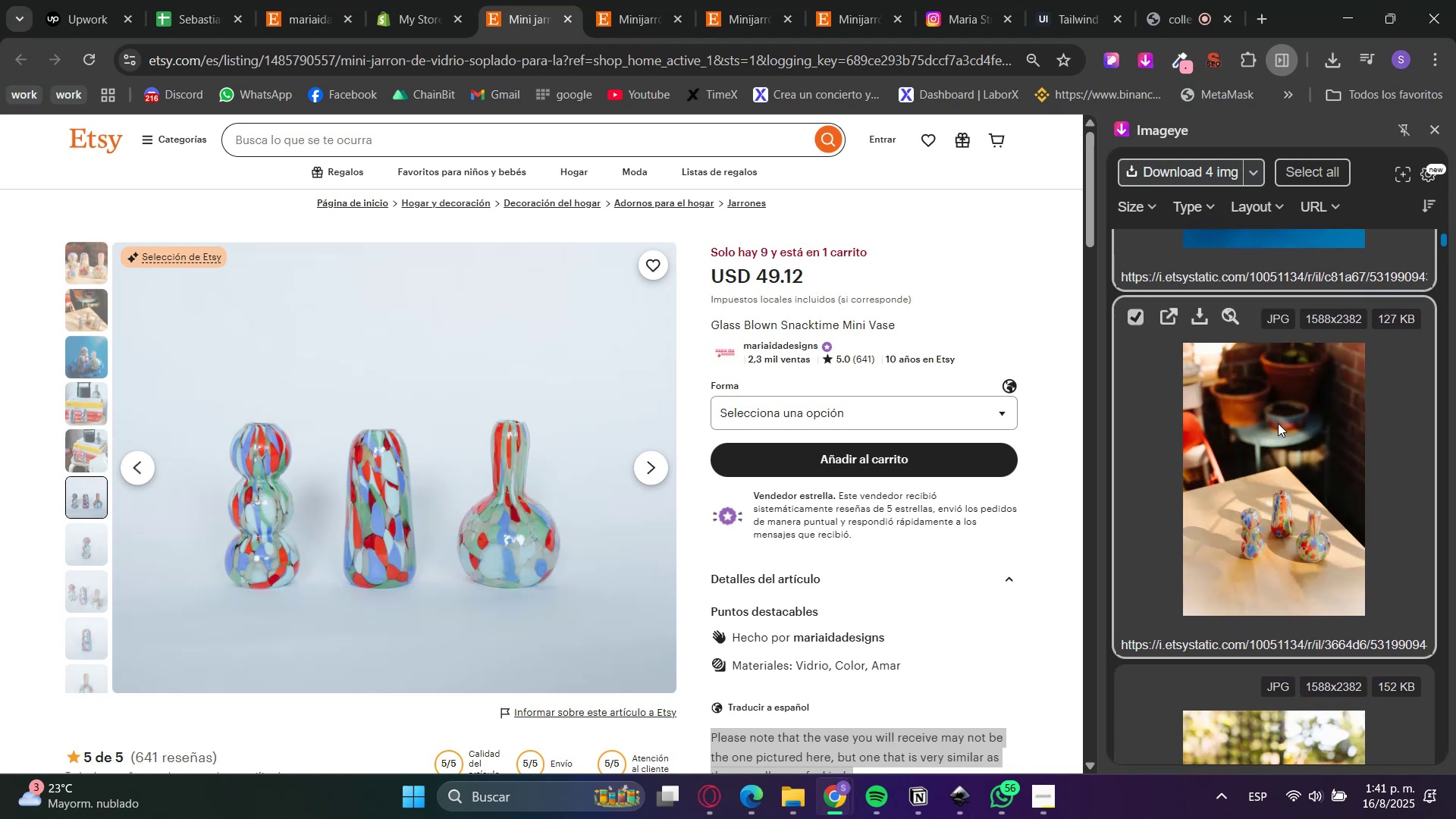 
scroll: coordinate [1263, 440], scroll_direction: down, amount: 7.0
 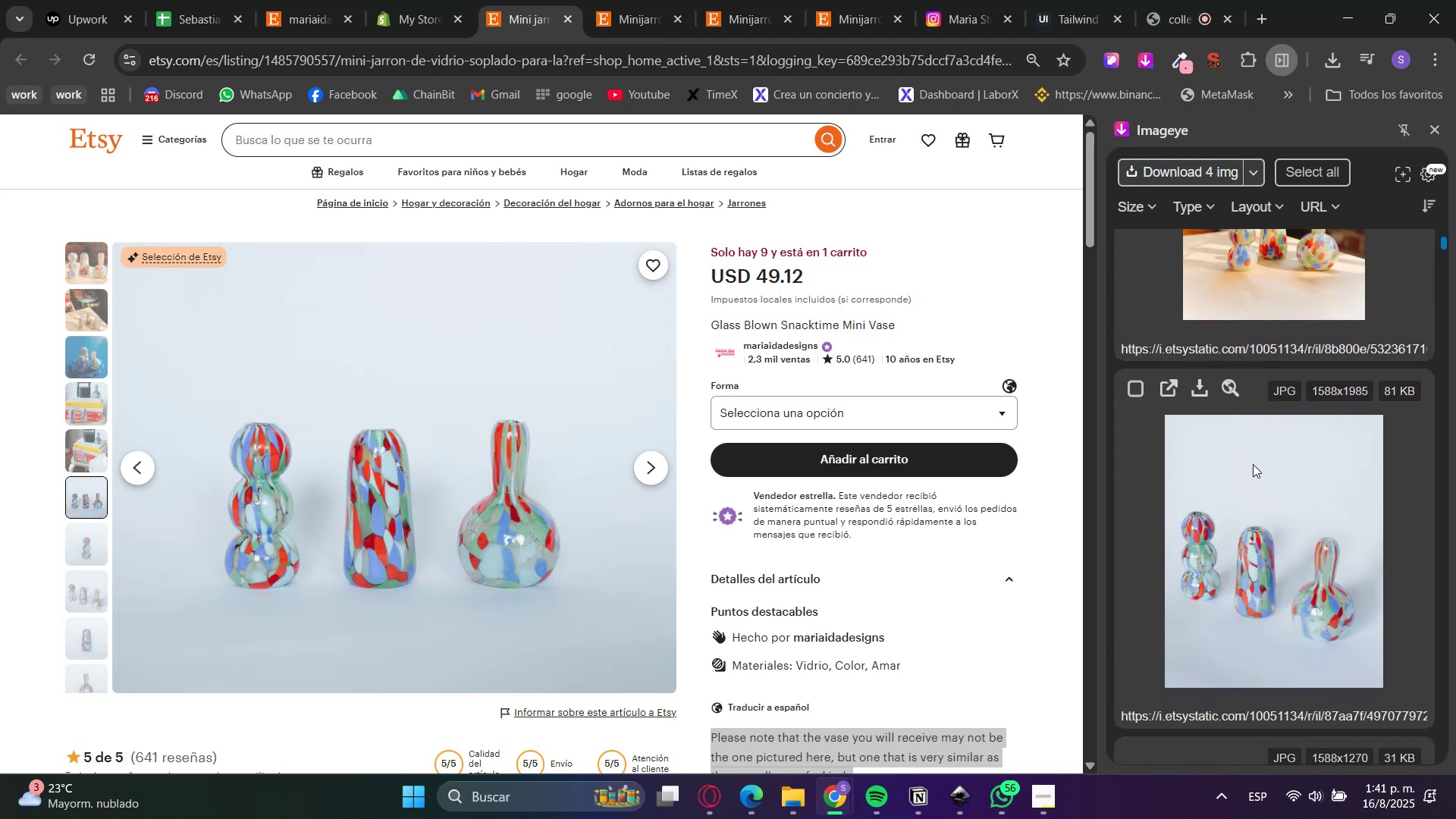 
left_click([1263, 510])
 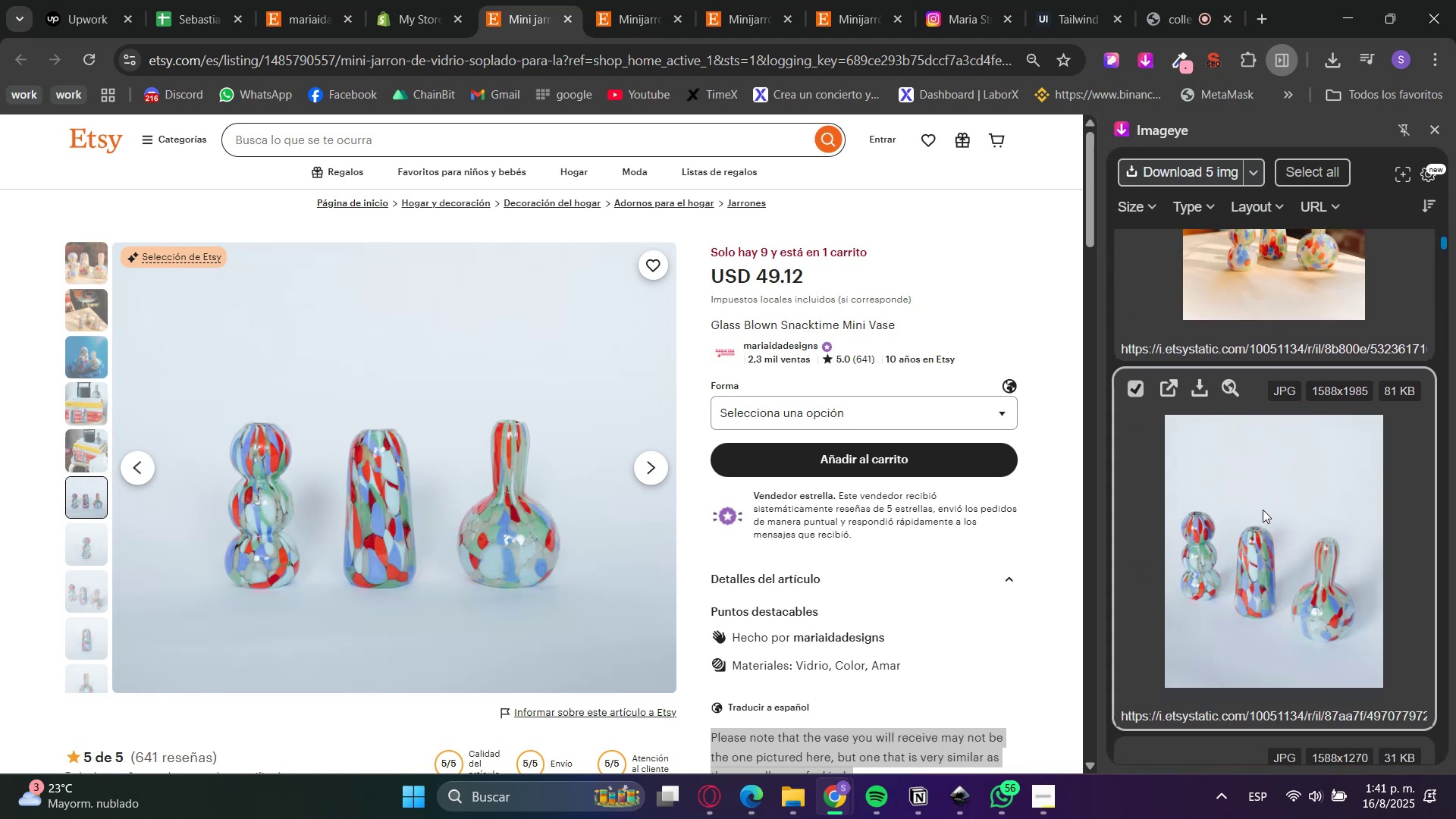 
scroll: coordinate [1335, 460], scroll_direction: down, amount: 15.0
 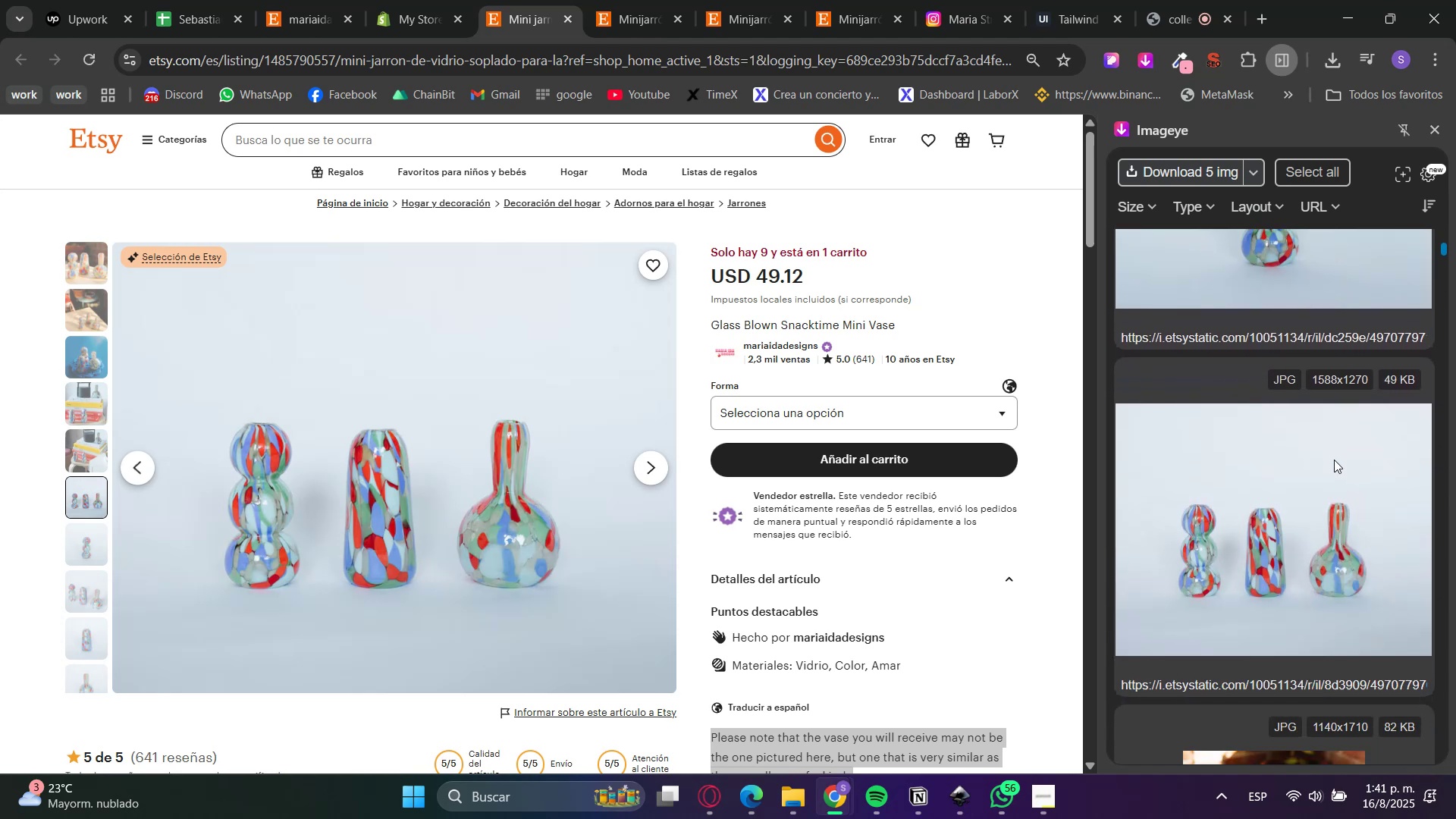 
left_click([1278, 544])
 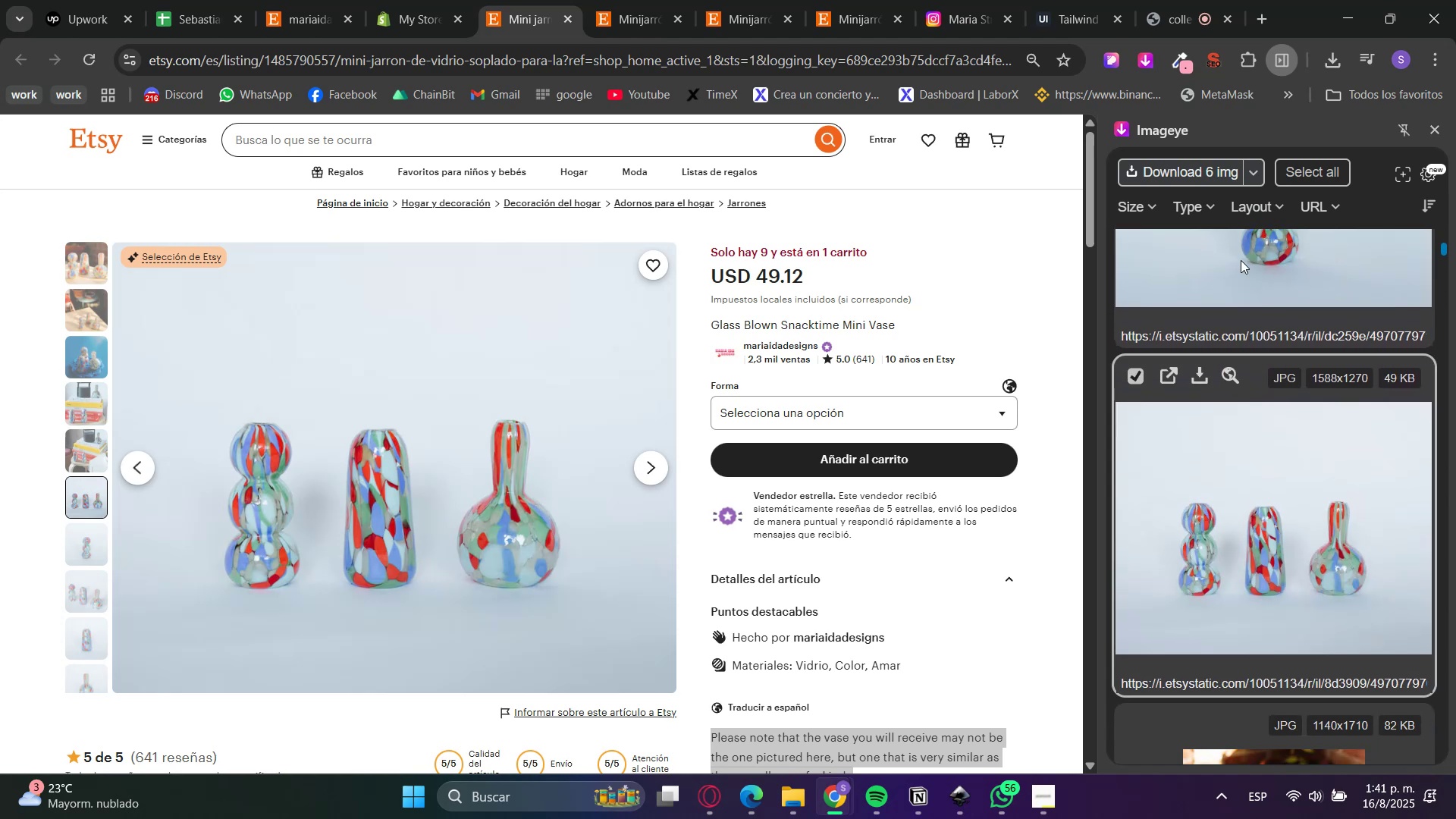 
mouse_move([1207, 192])
 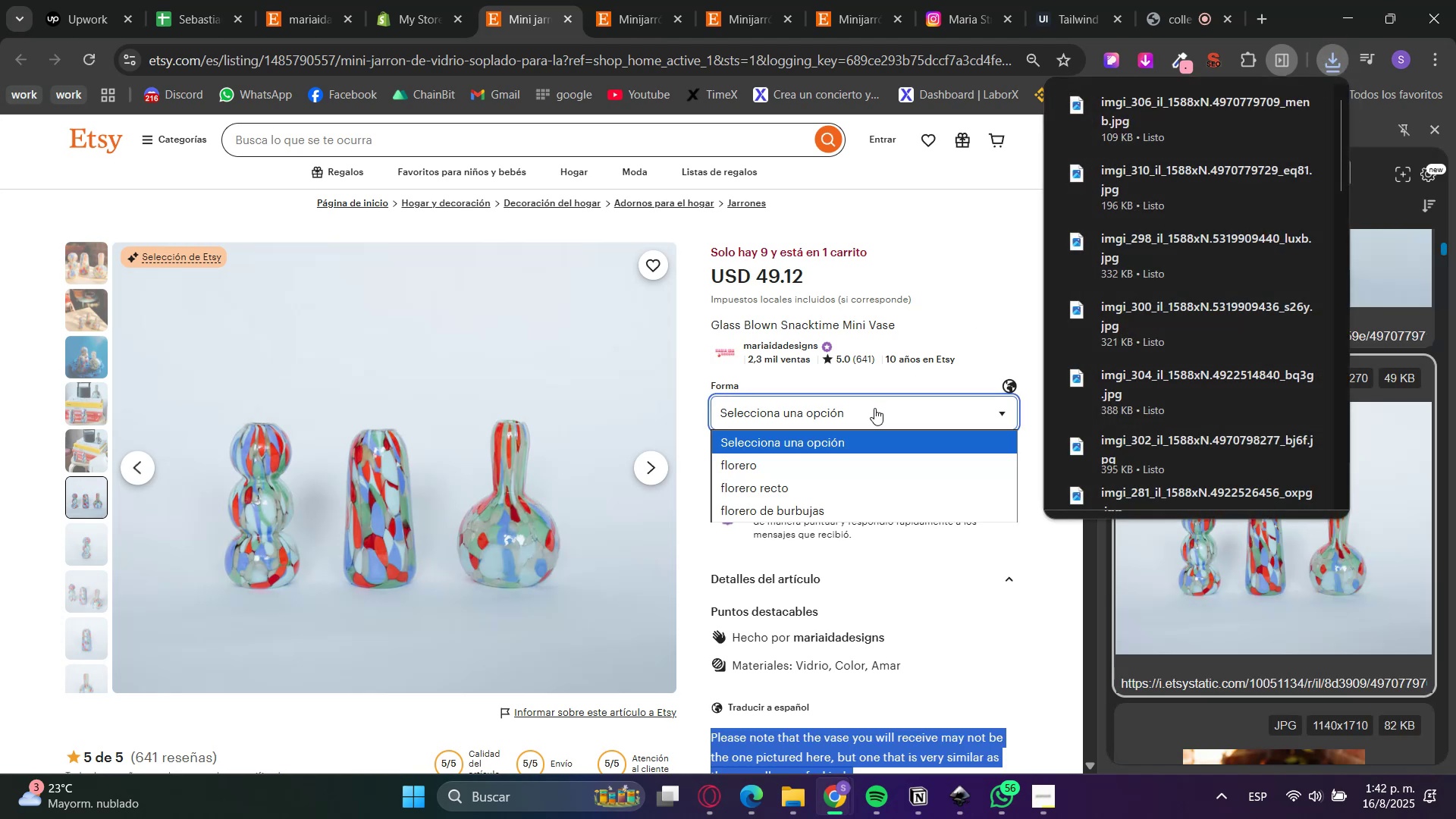 
left_click([834, 465])
 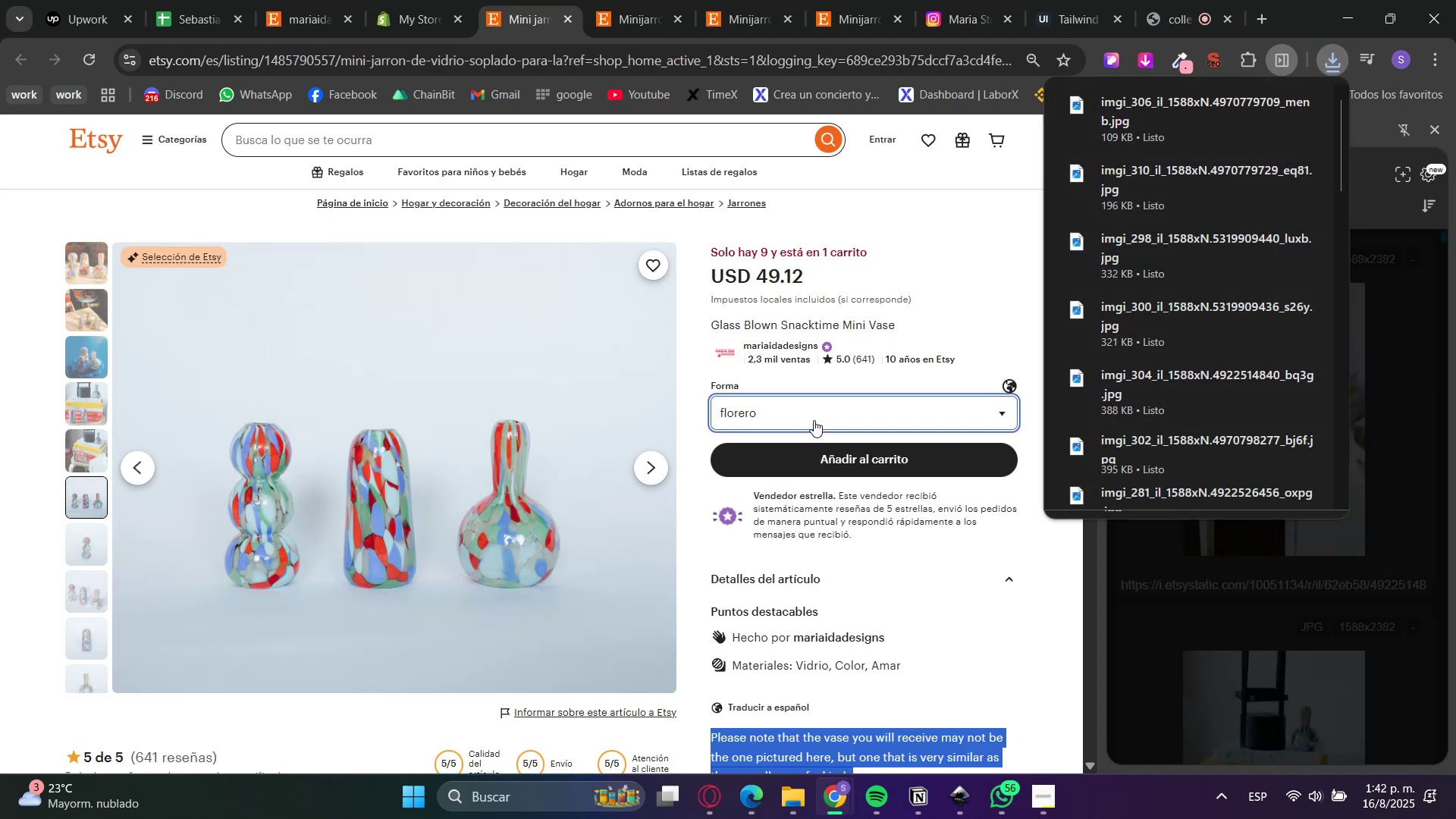 
left_click([814, 420])
 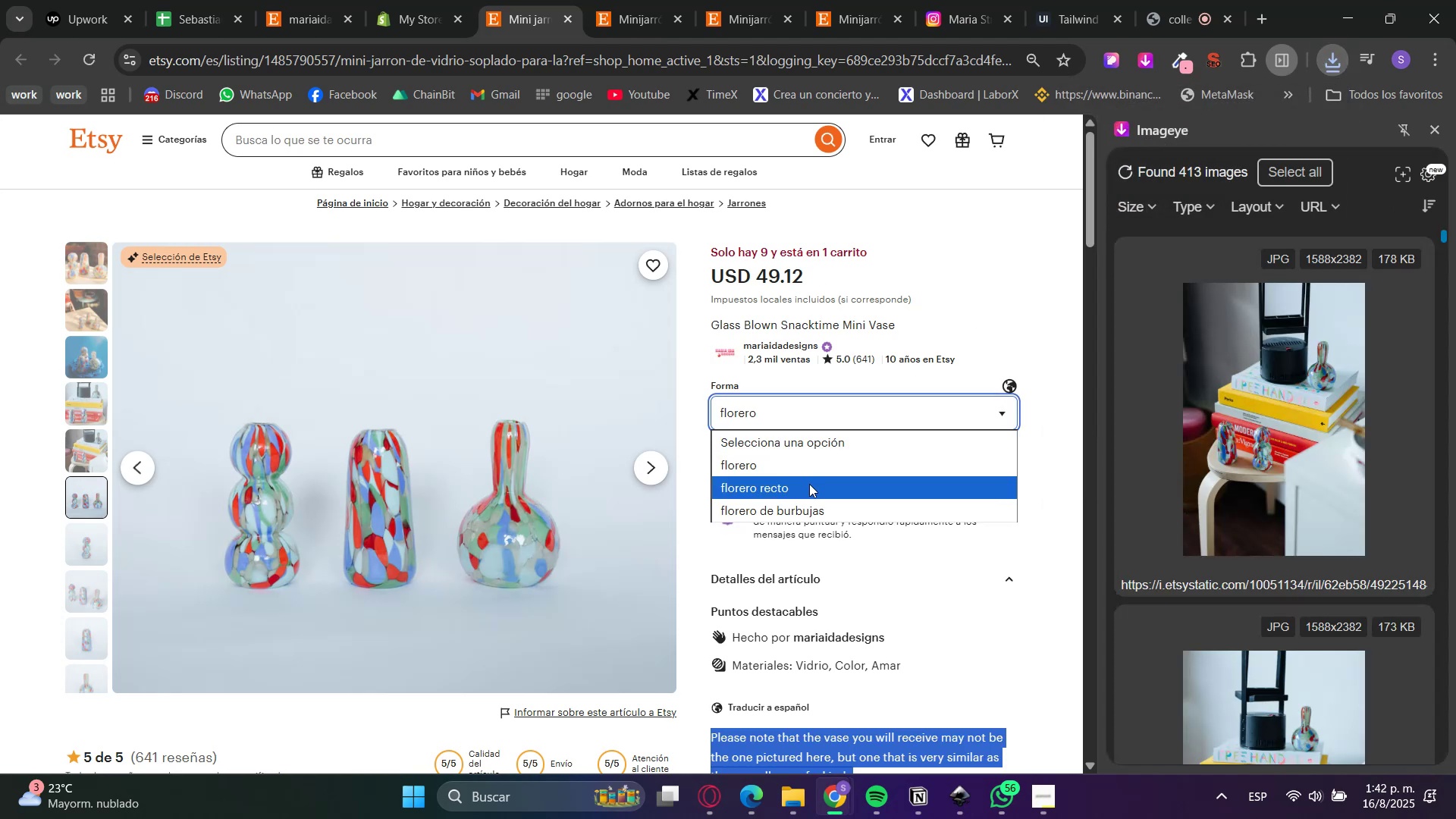 
left_click([809, 484])
 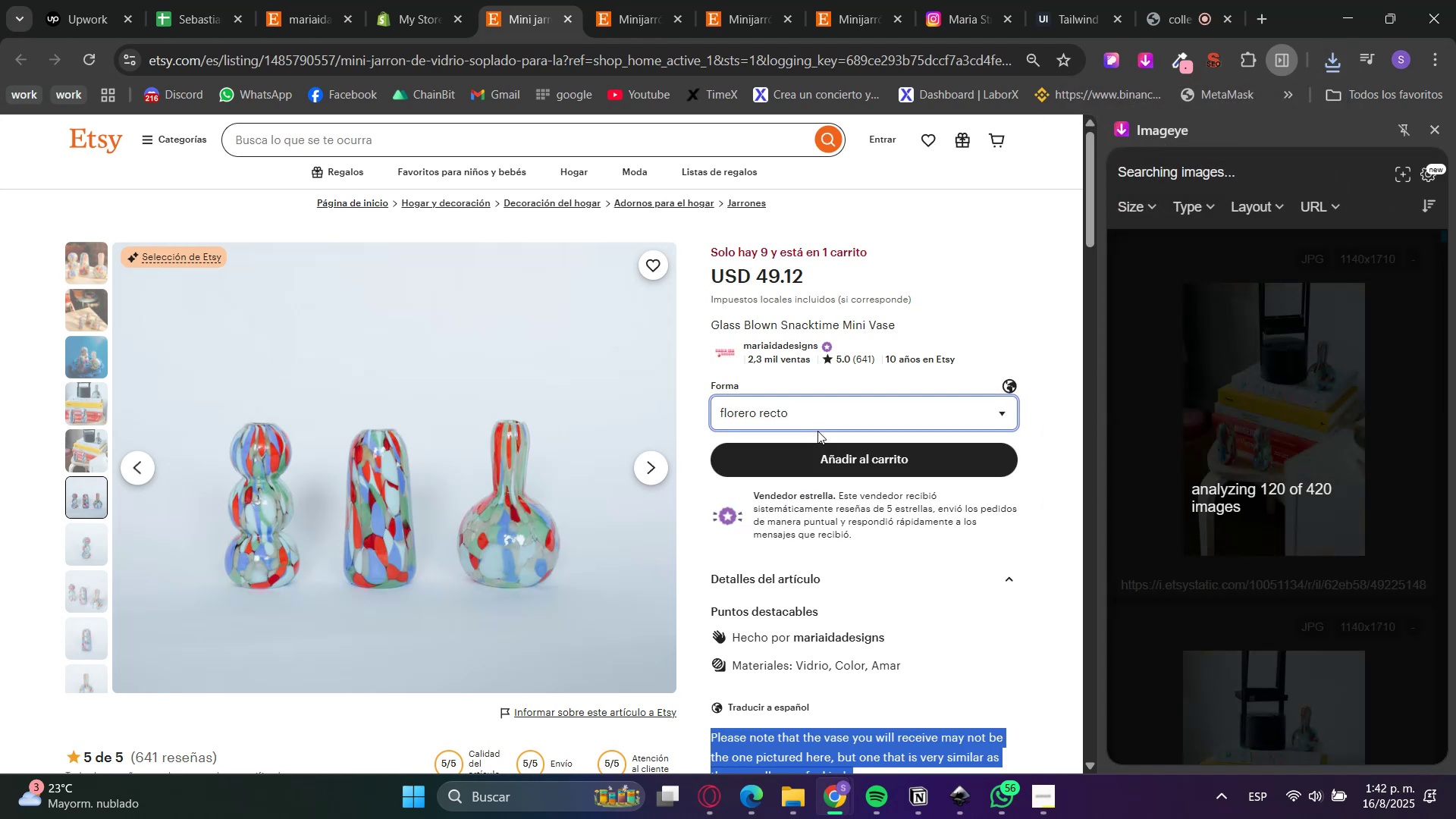 
left_click([817, 422])
 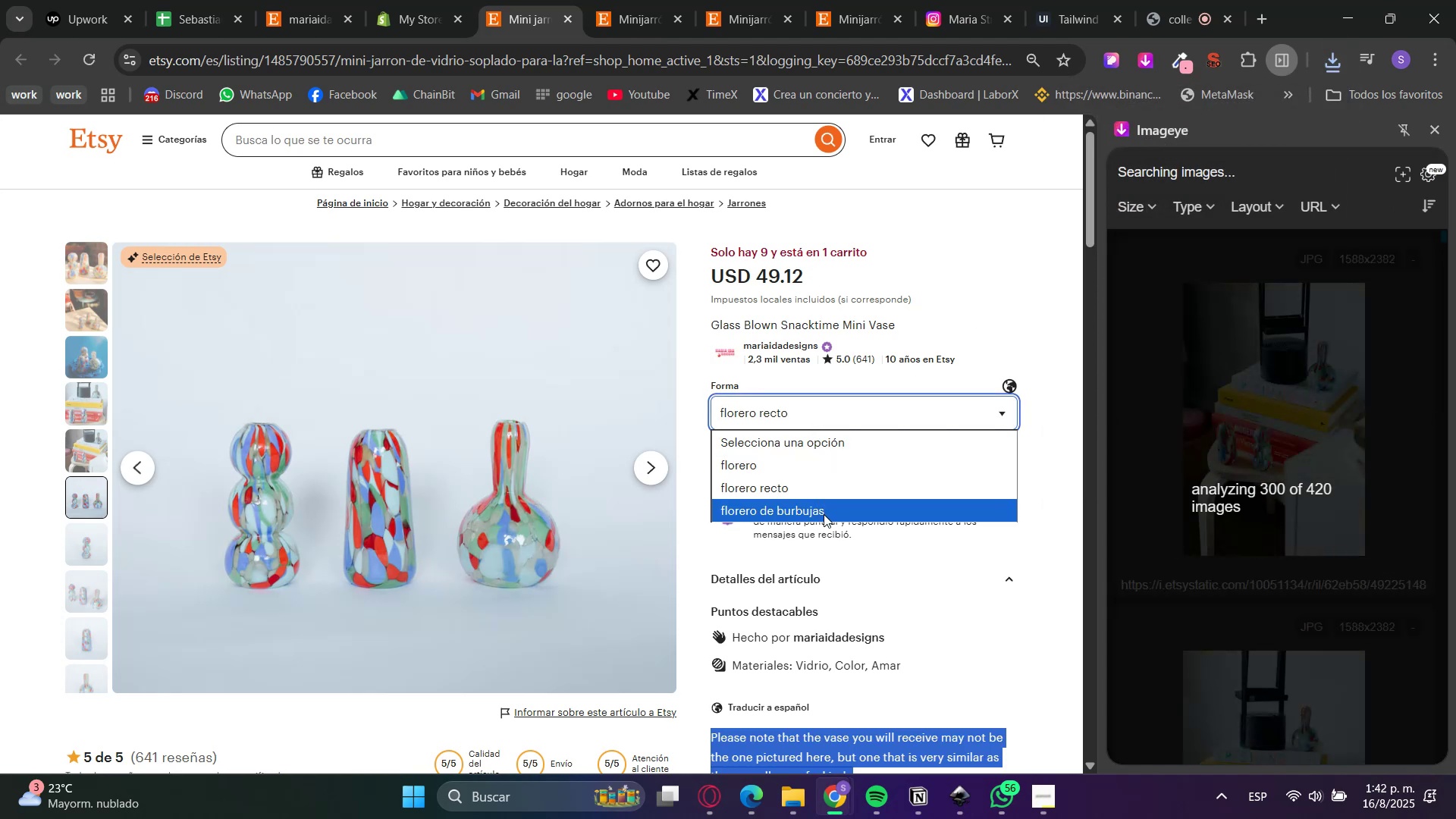 
left_click([824, 514])
 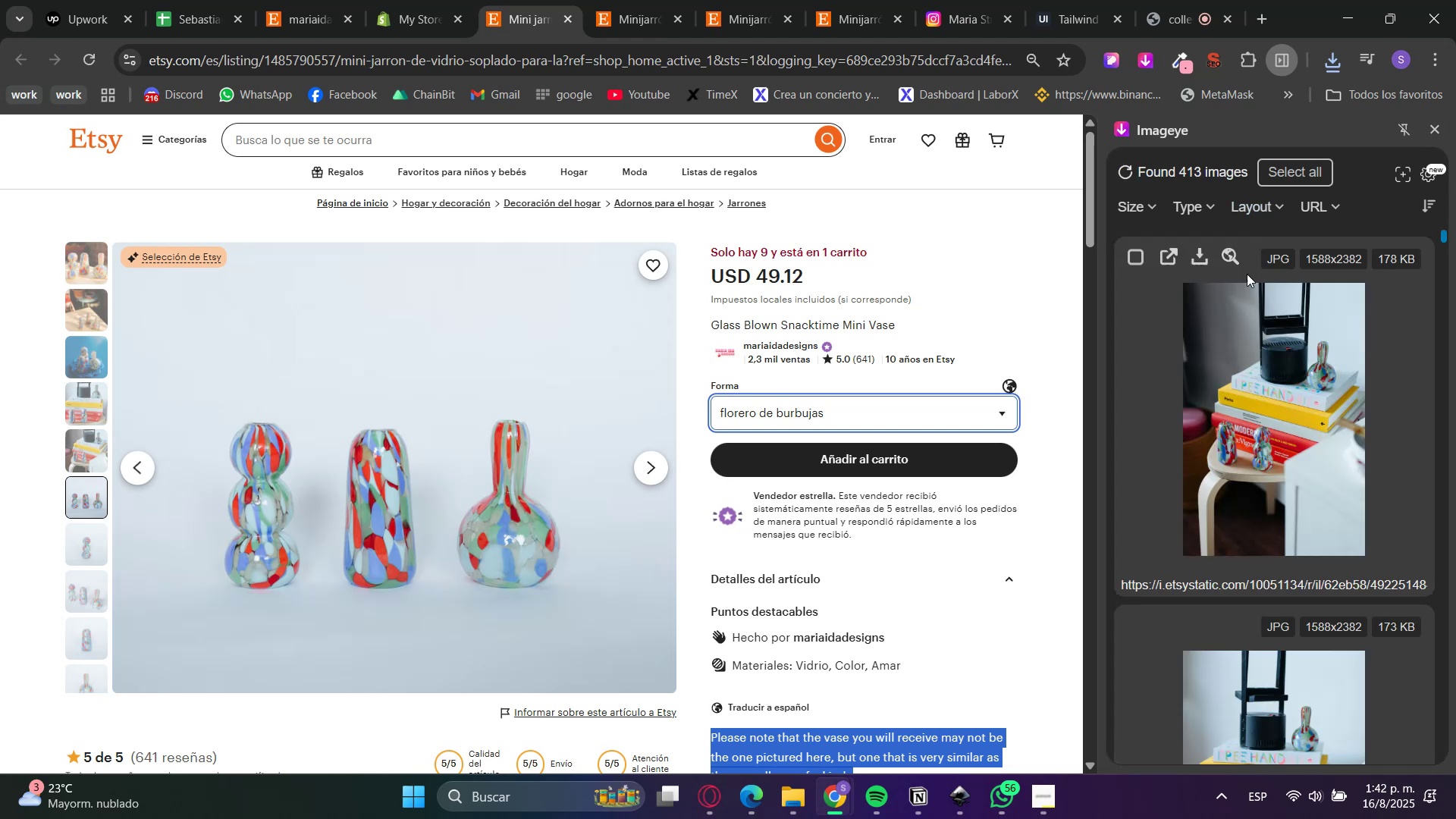 
scroll: coordinate [1198, 484], scroll_direction: down, amount: 22.0
 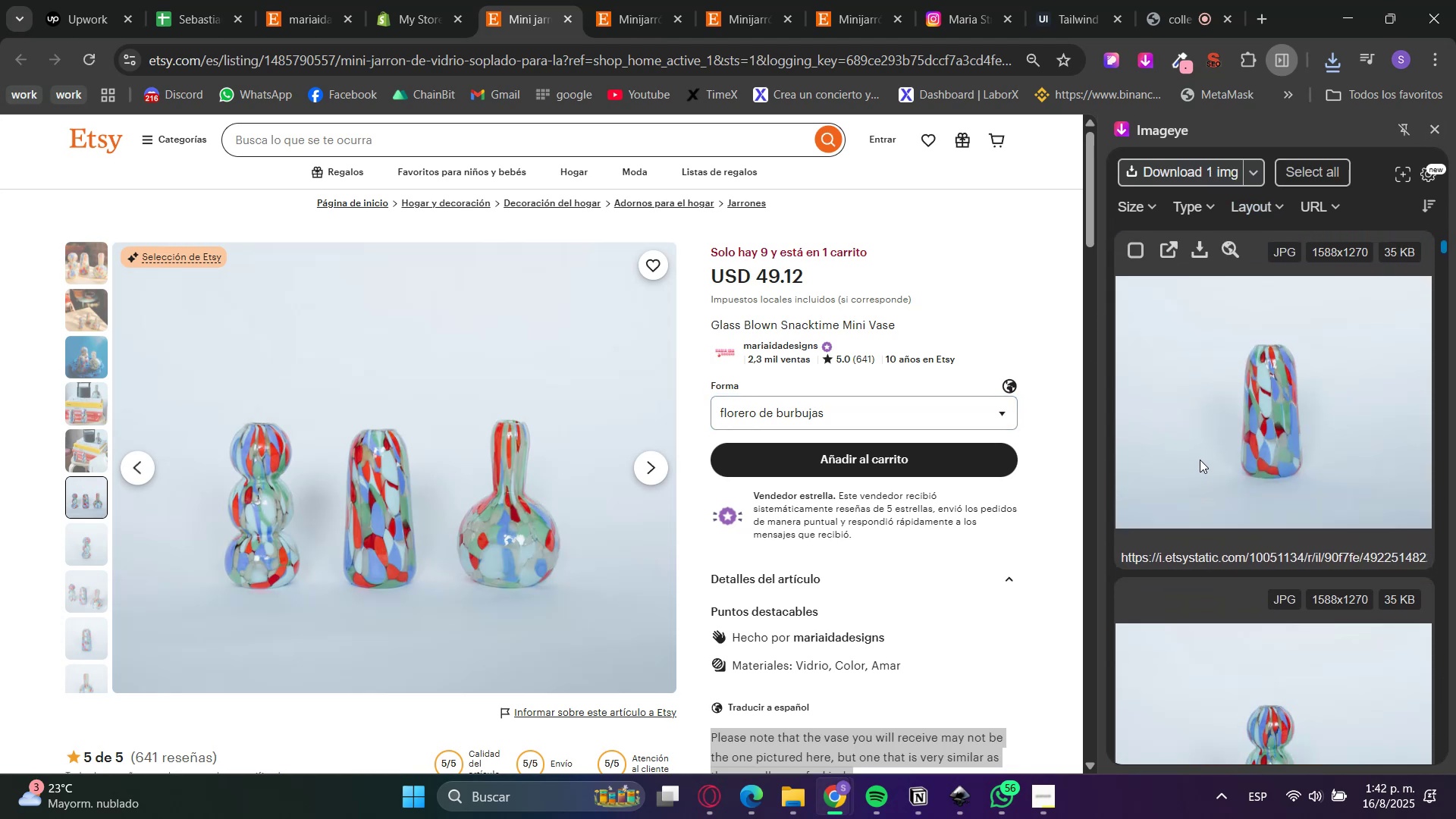 
left_click([1198, 484])
 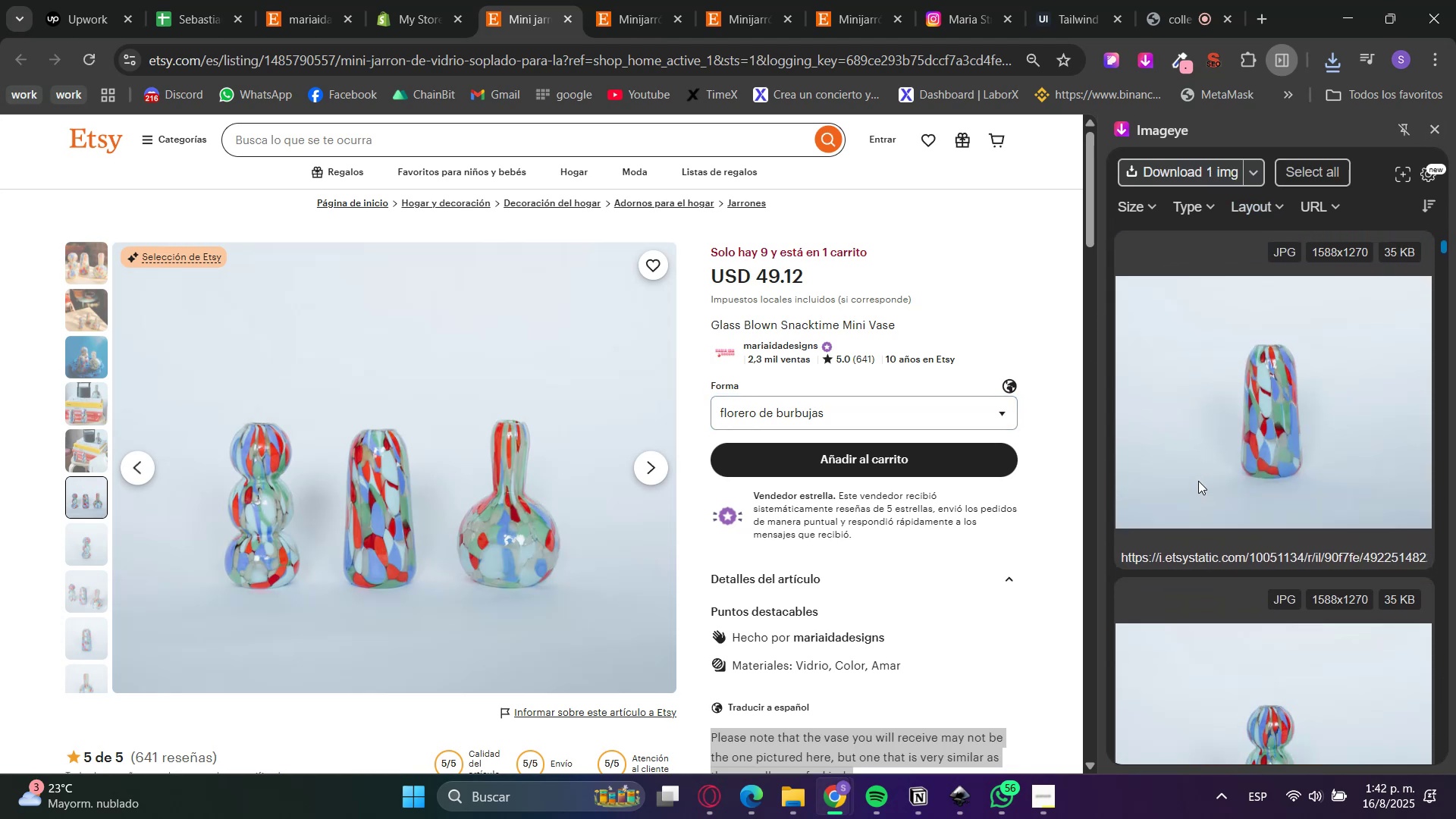 
left_click([1200, 460])
 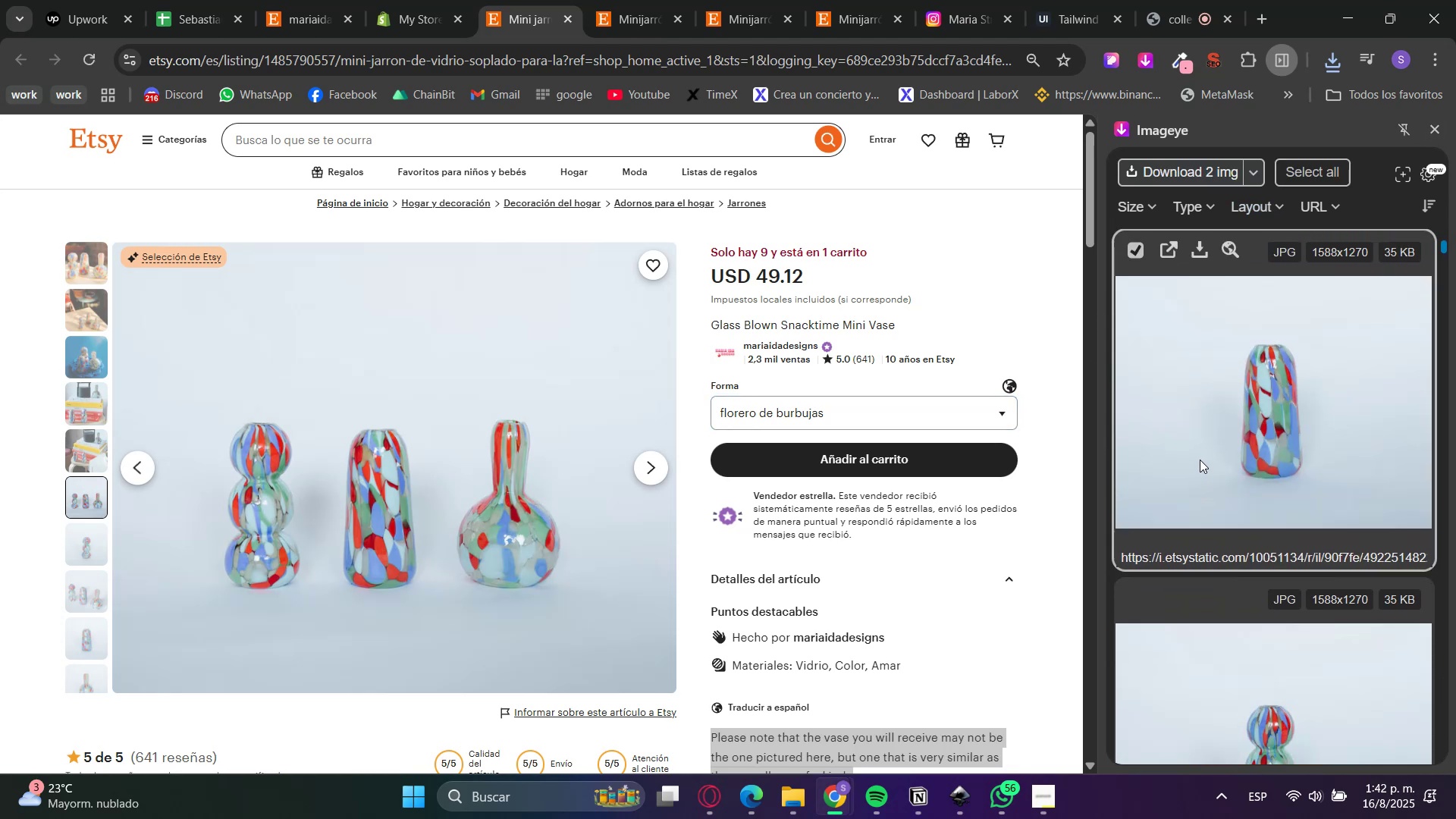 
scroll: coordinate [1200, 460], scroll_direction: down, amount: 3.0
 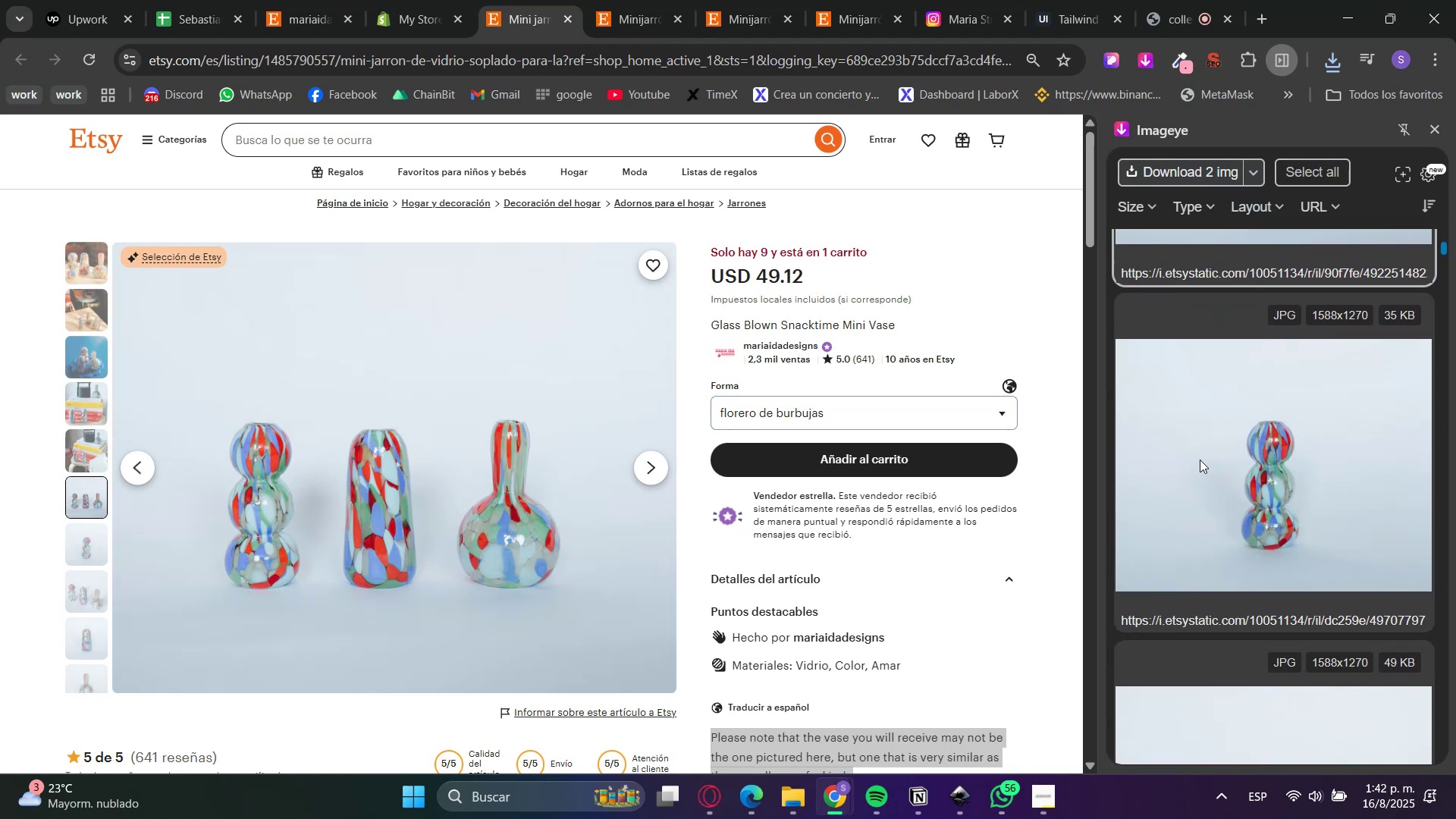 
left_click([1200, 460])
 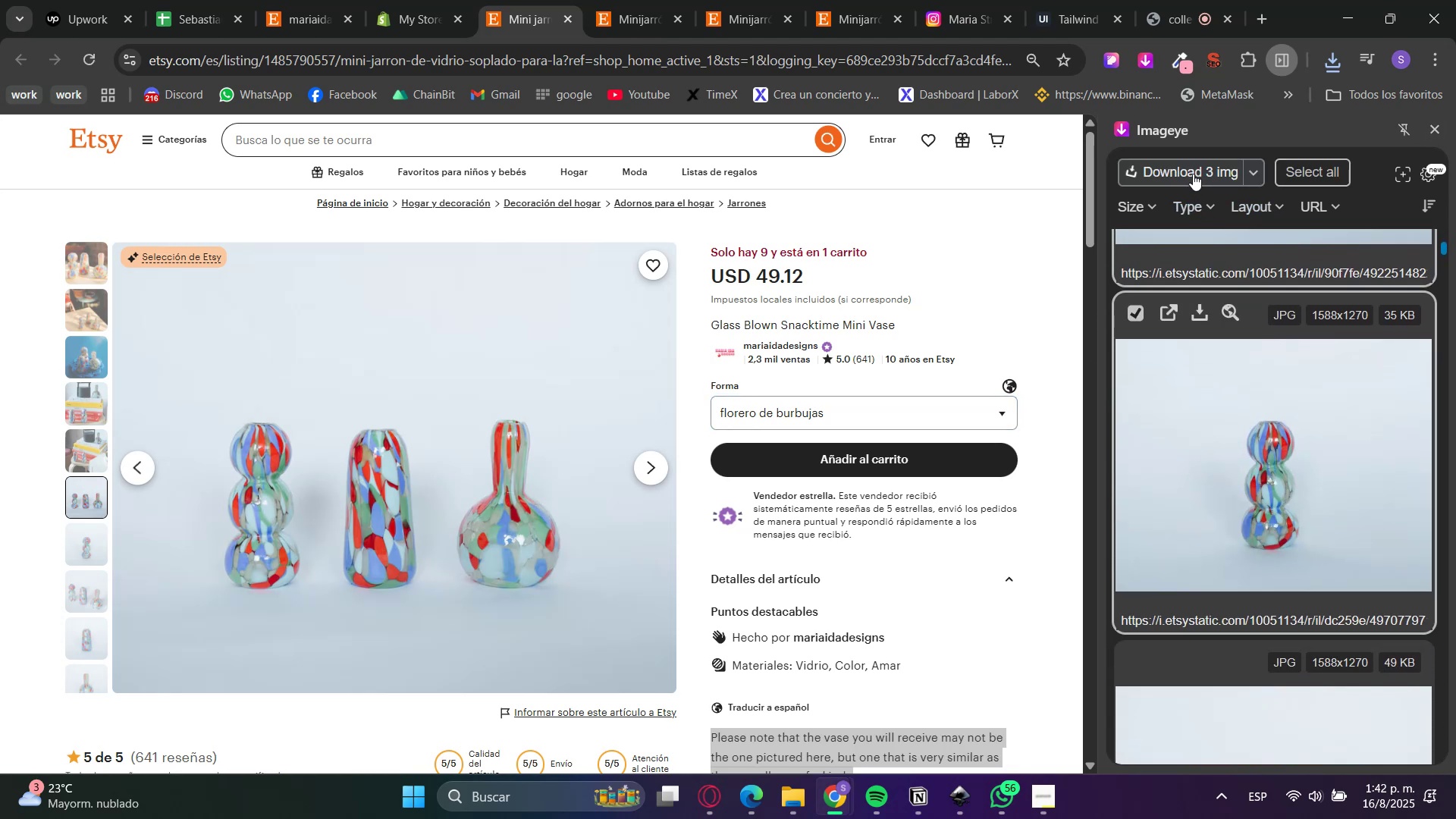 
left_click([1192, 174])
 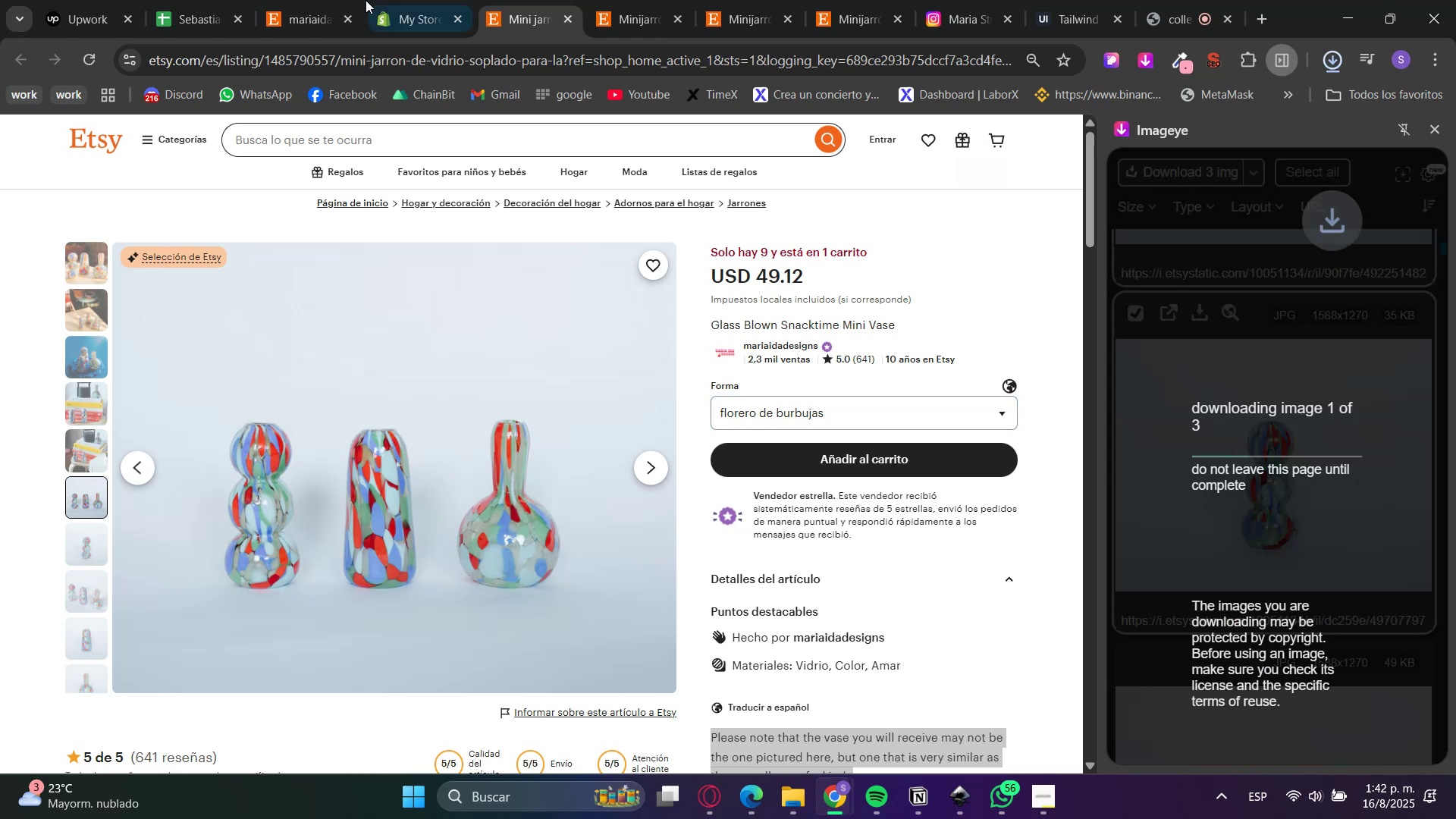 
left_click([386, 0])
 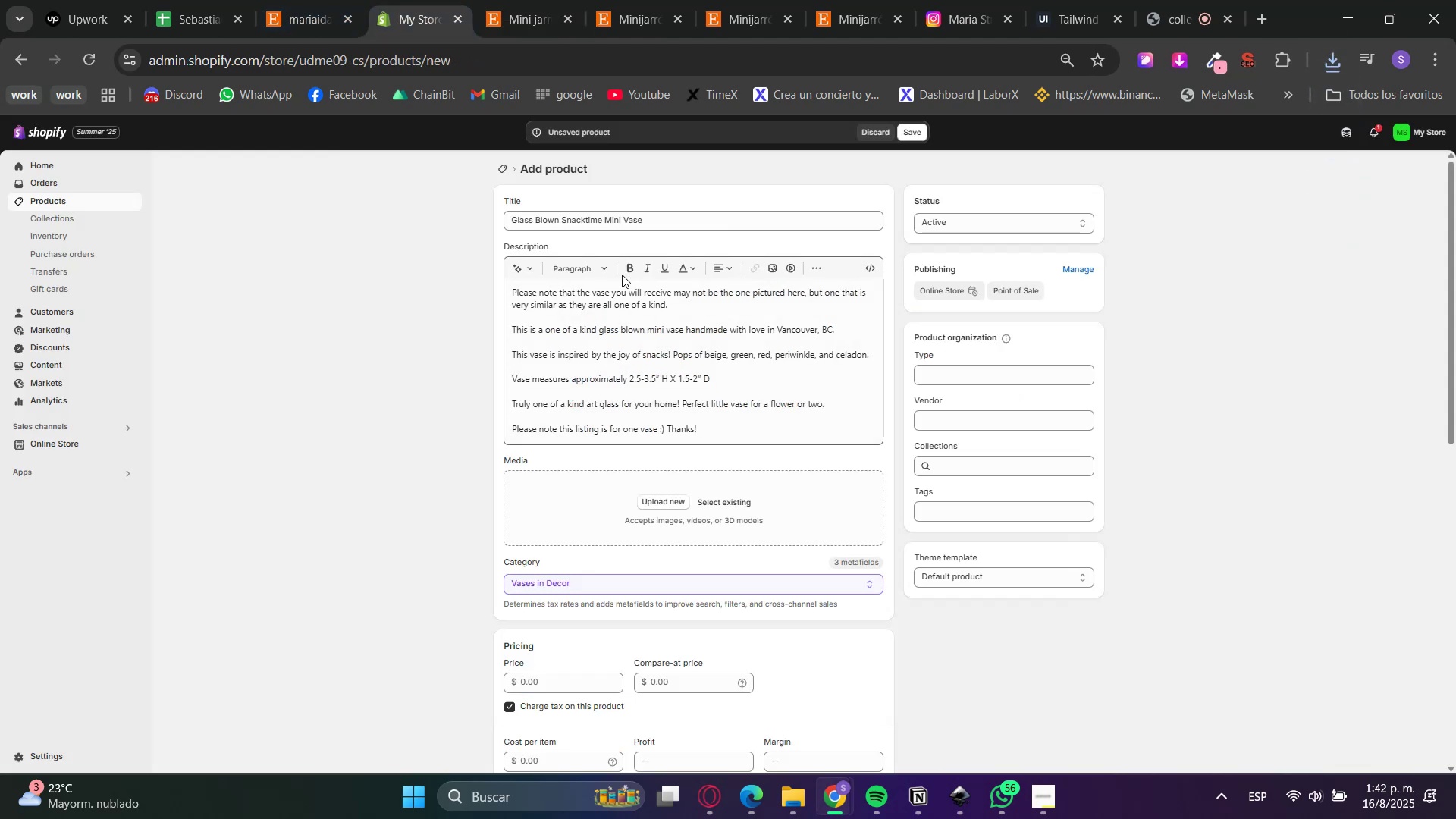 
scroll: coordinate [390, 544], scroll_direction: down, amount: 1.0
 